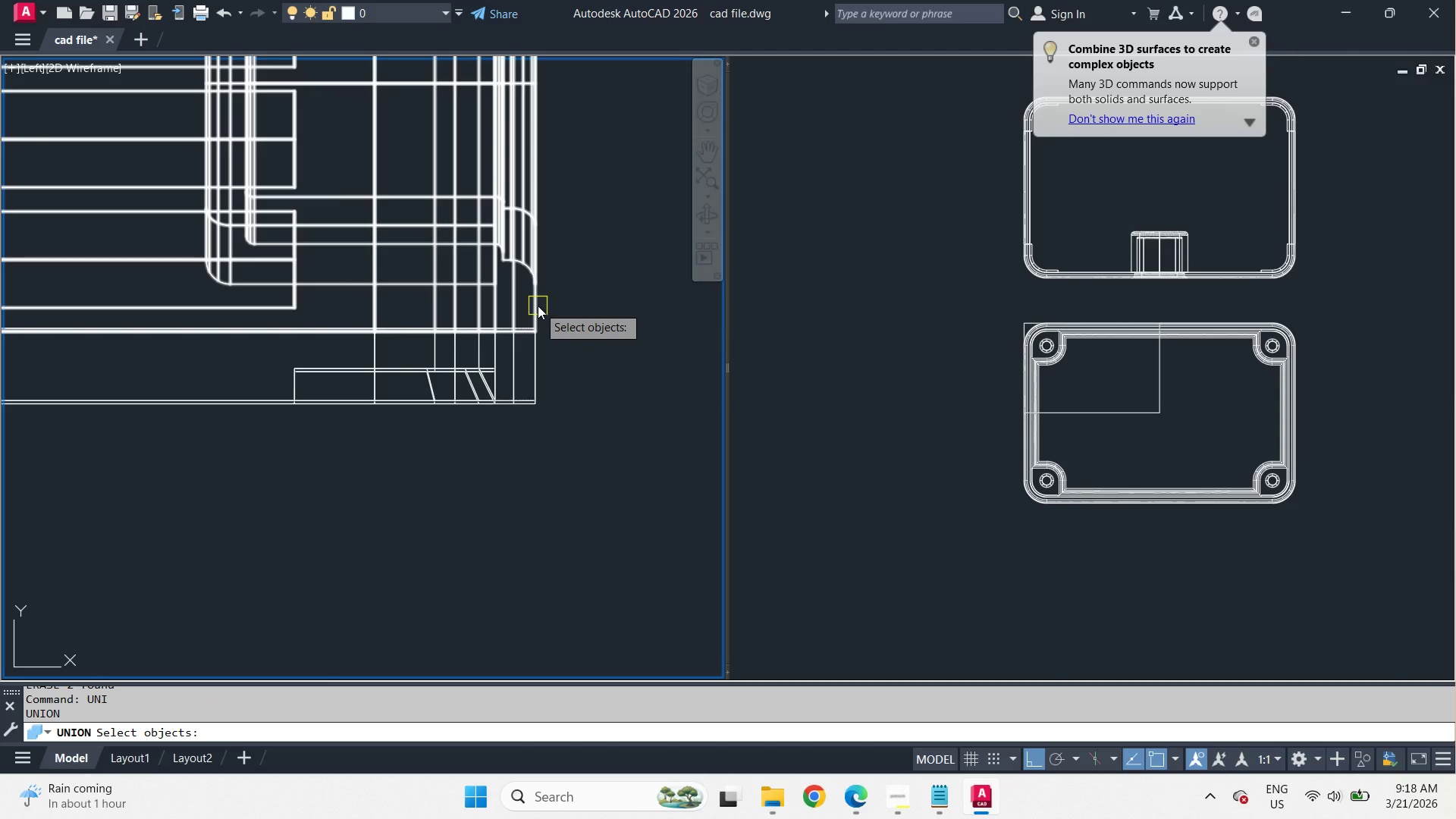 
key(Escape)
 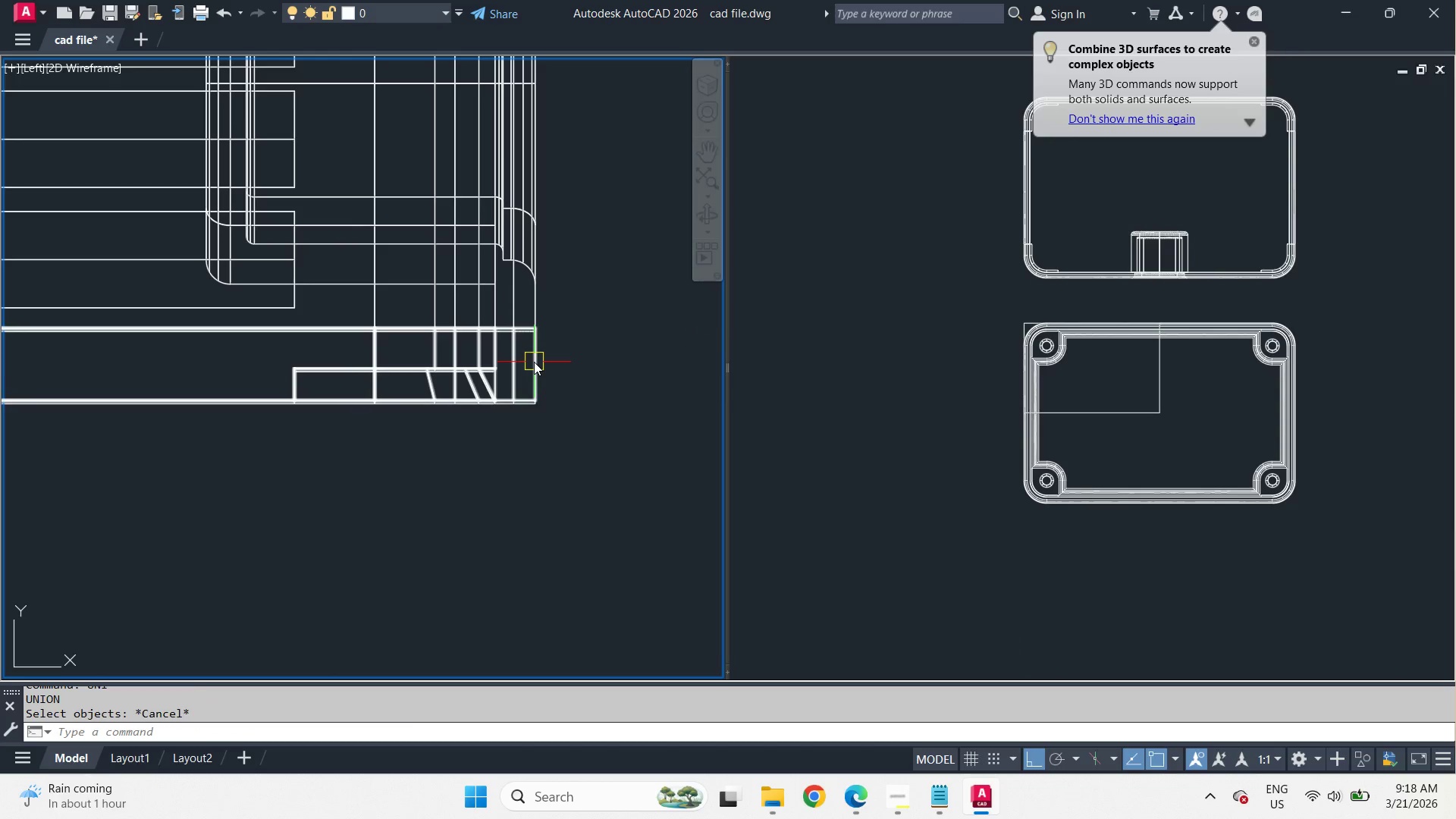 
left_click([534, 362])
 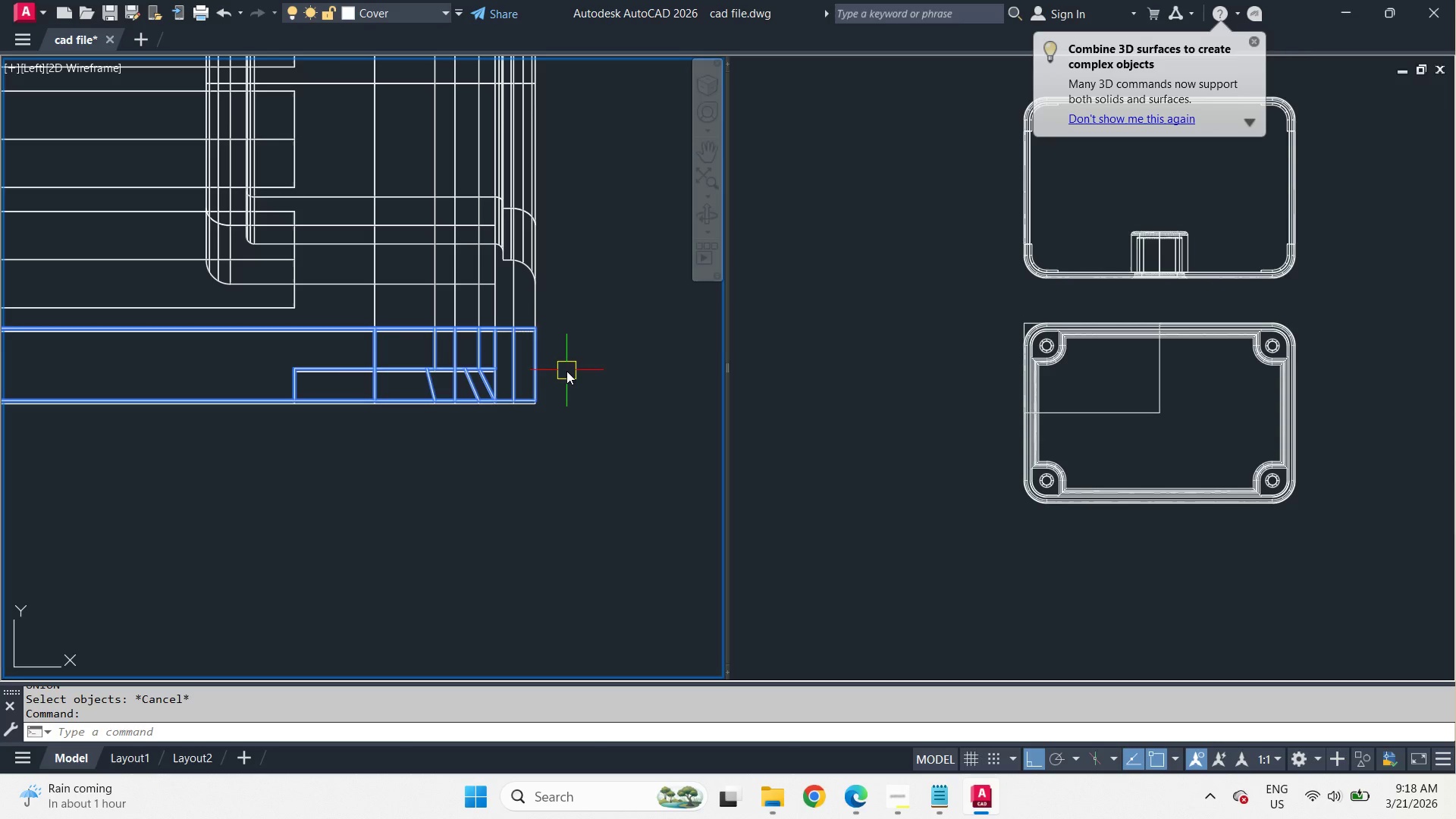 
key(E)
 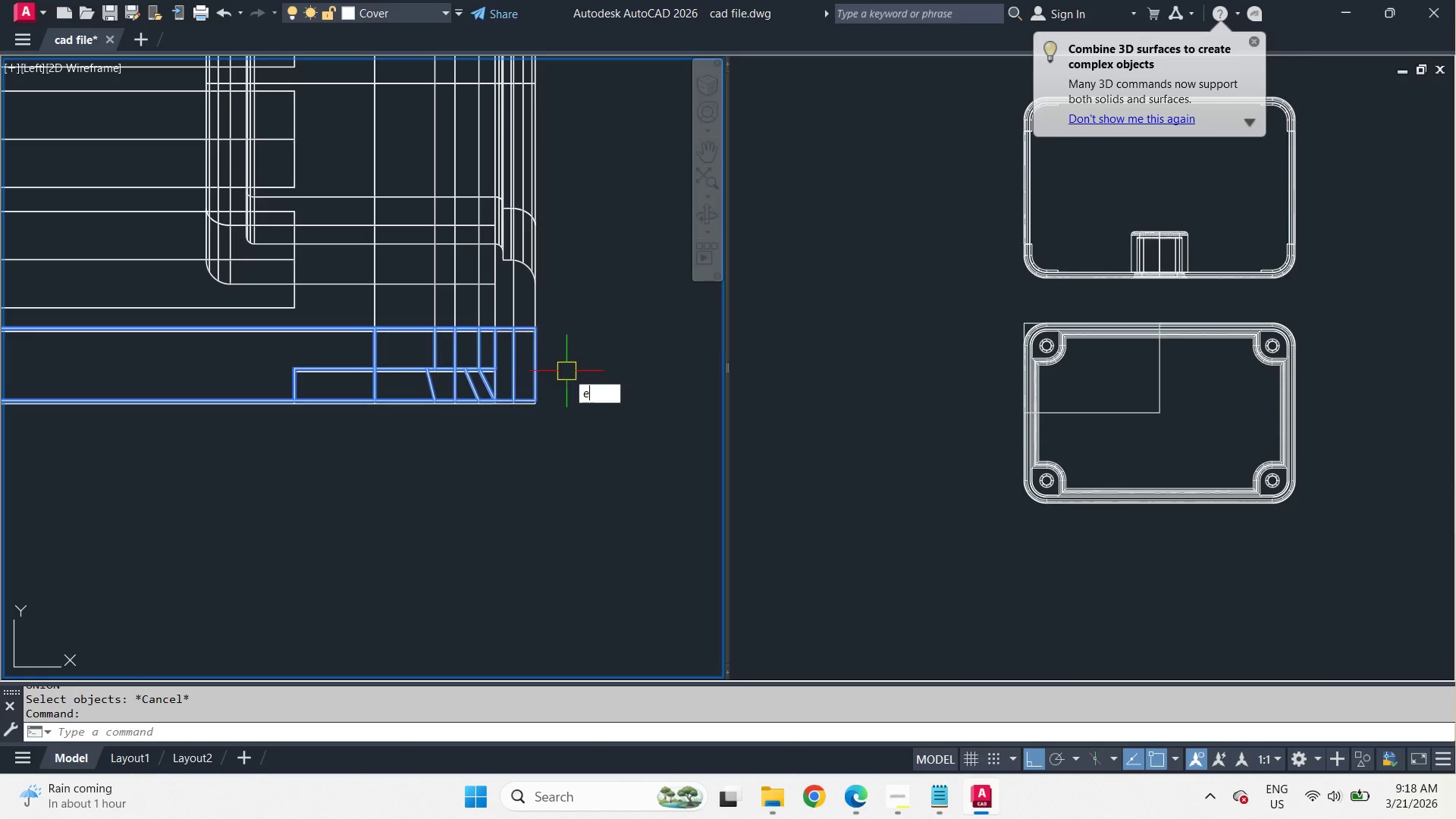 
key(Space)
 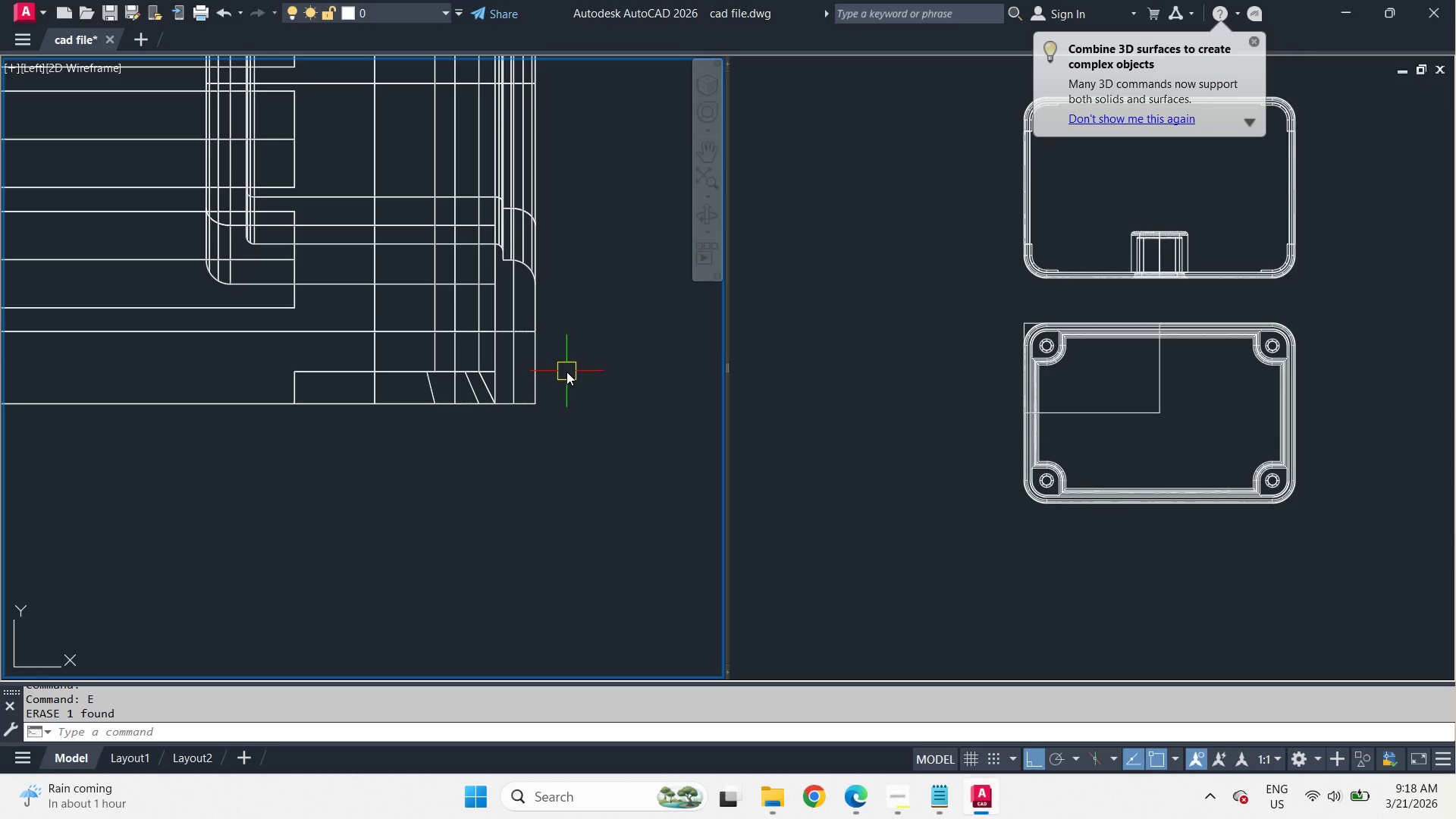 
key(Control+Z)
 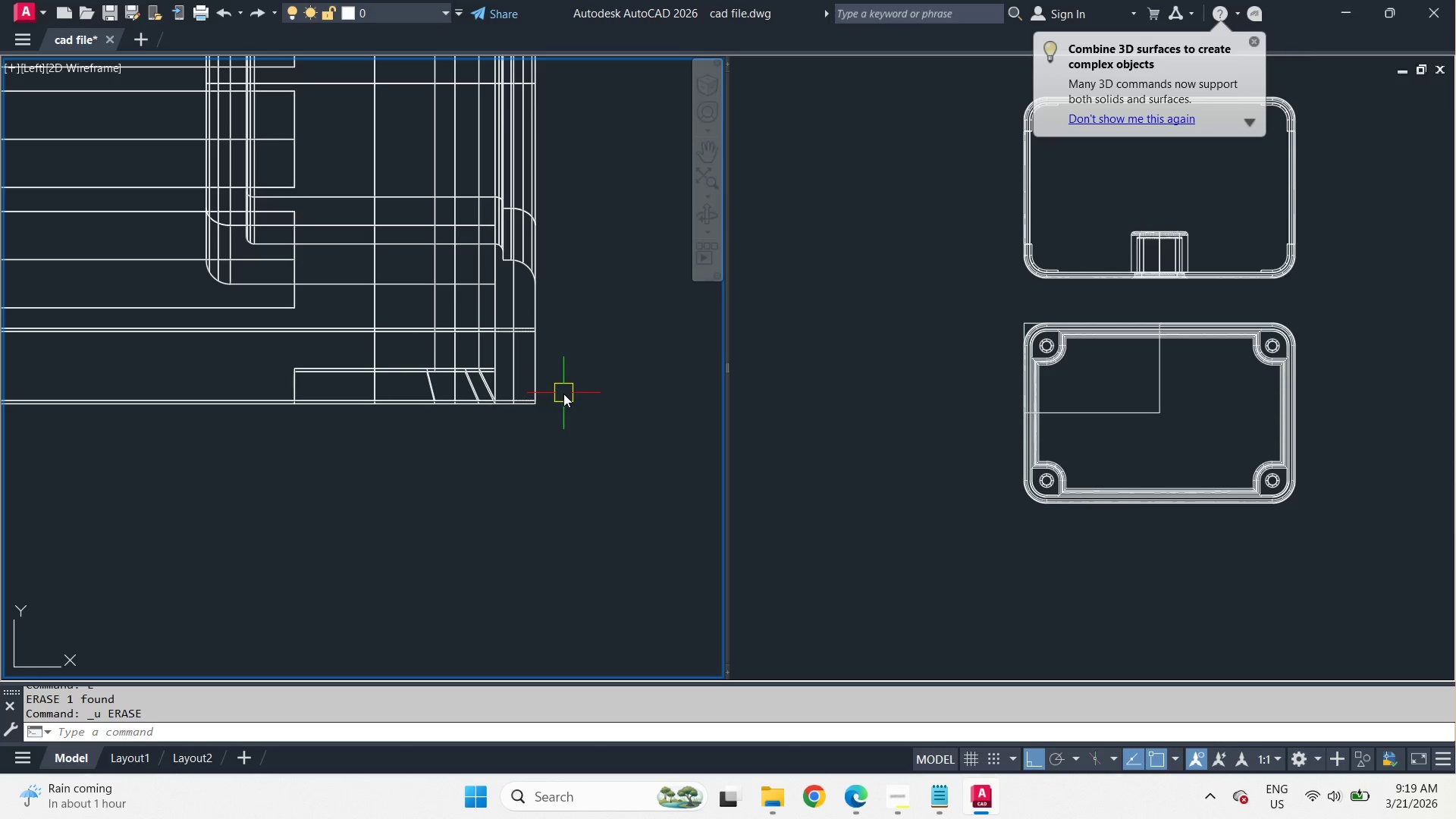 
key(Control+Z)
 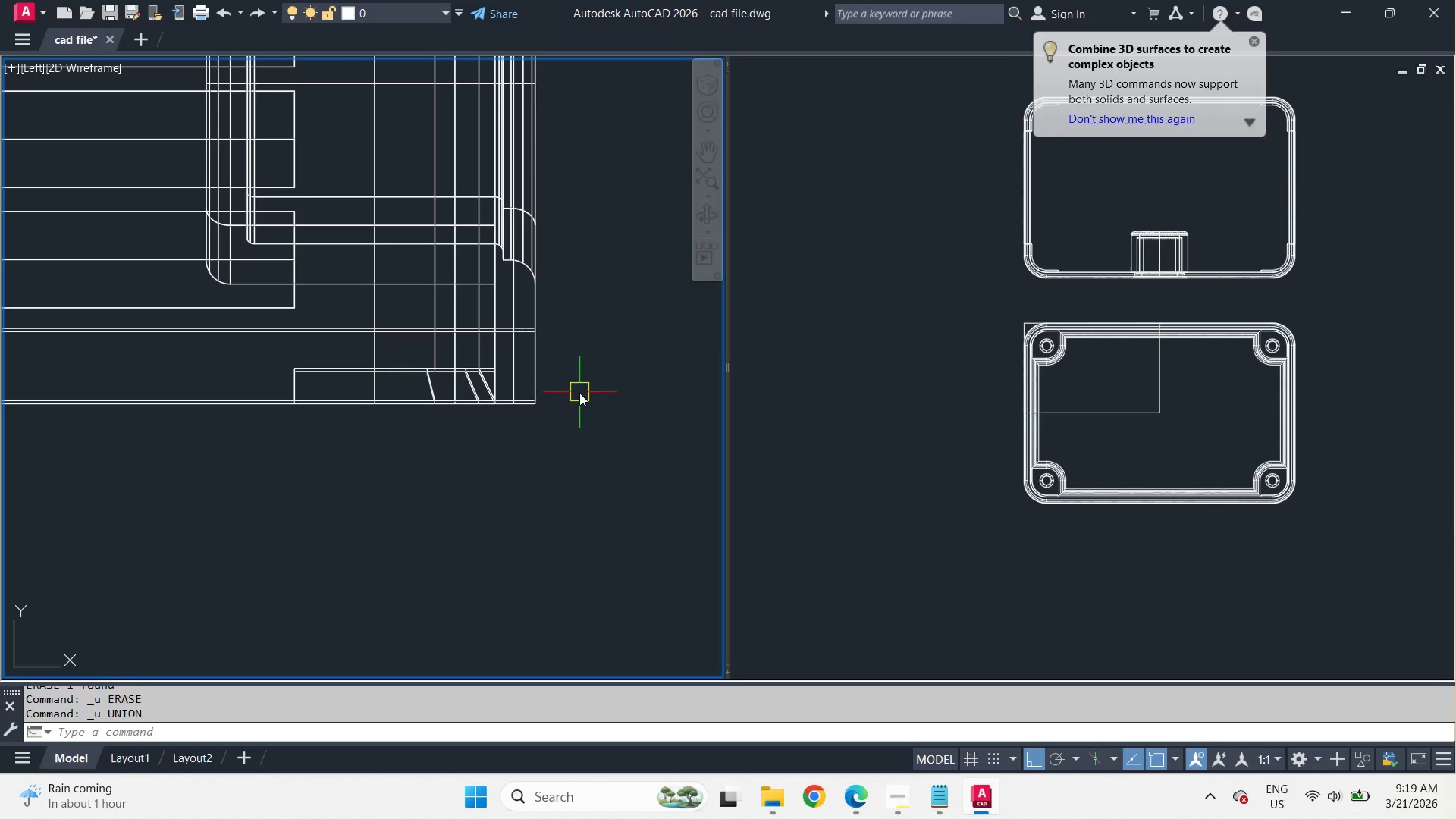 
key(Control+Z)
 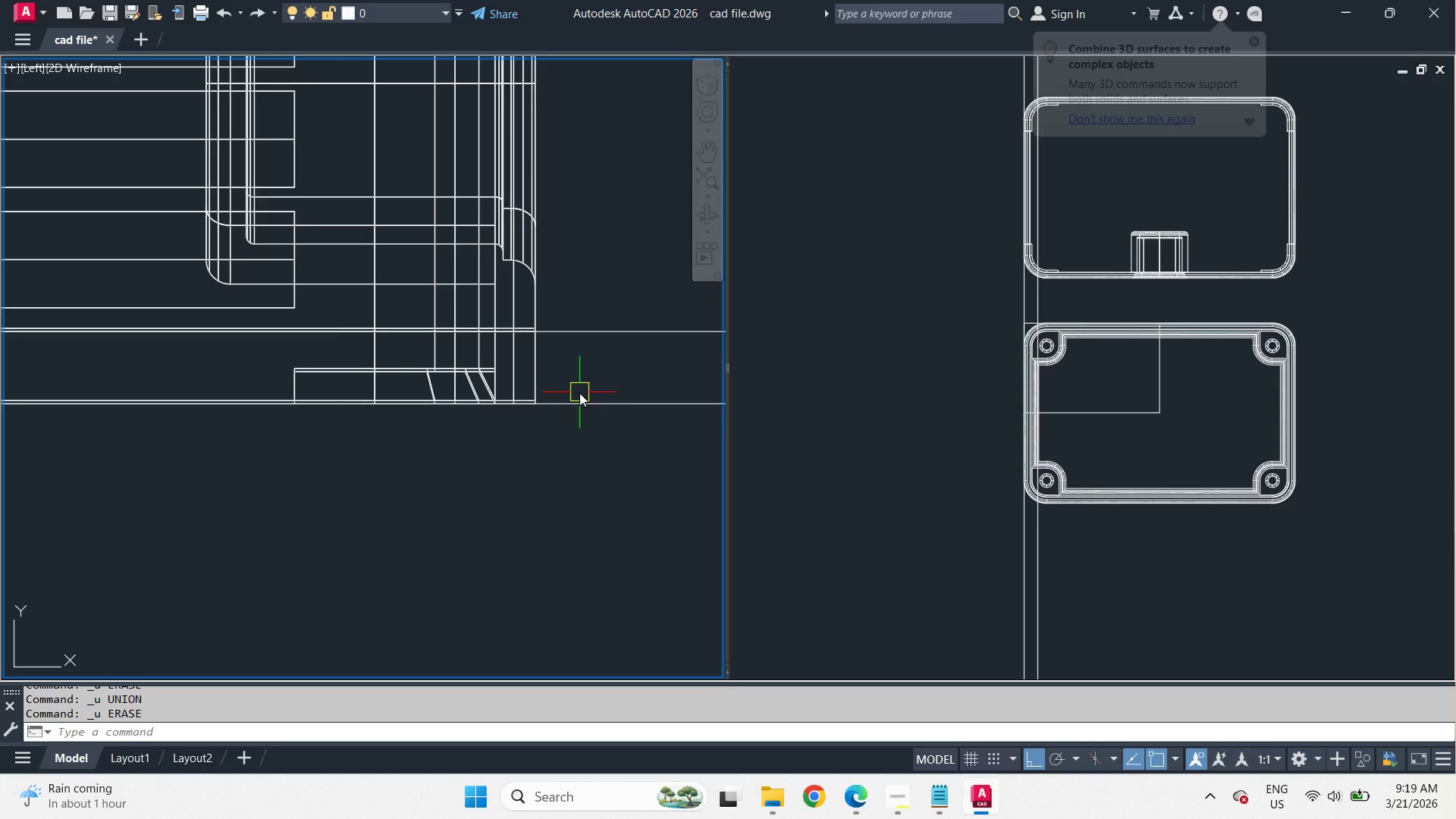 
key(Control+Z)
 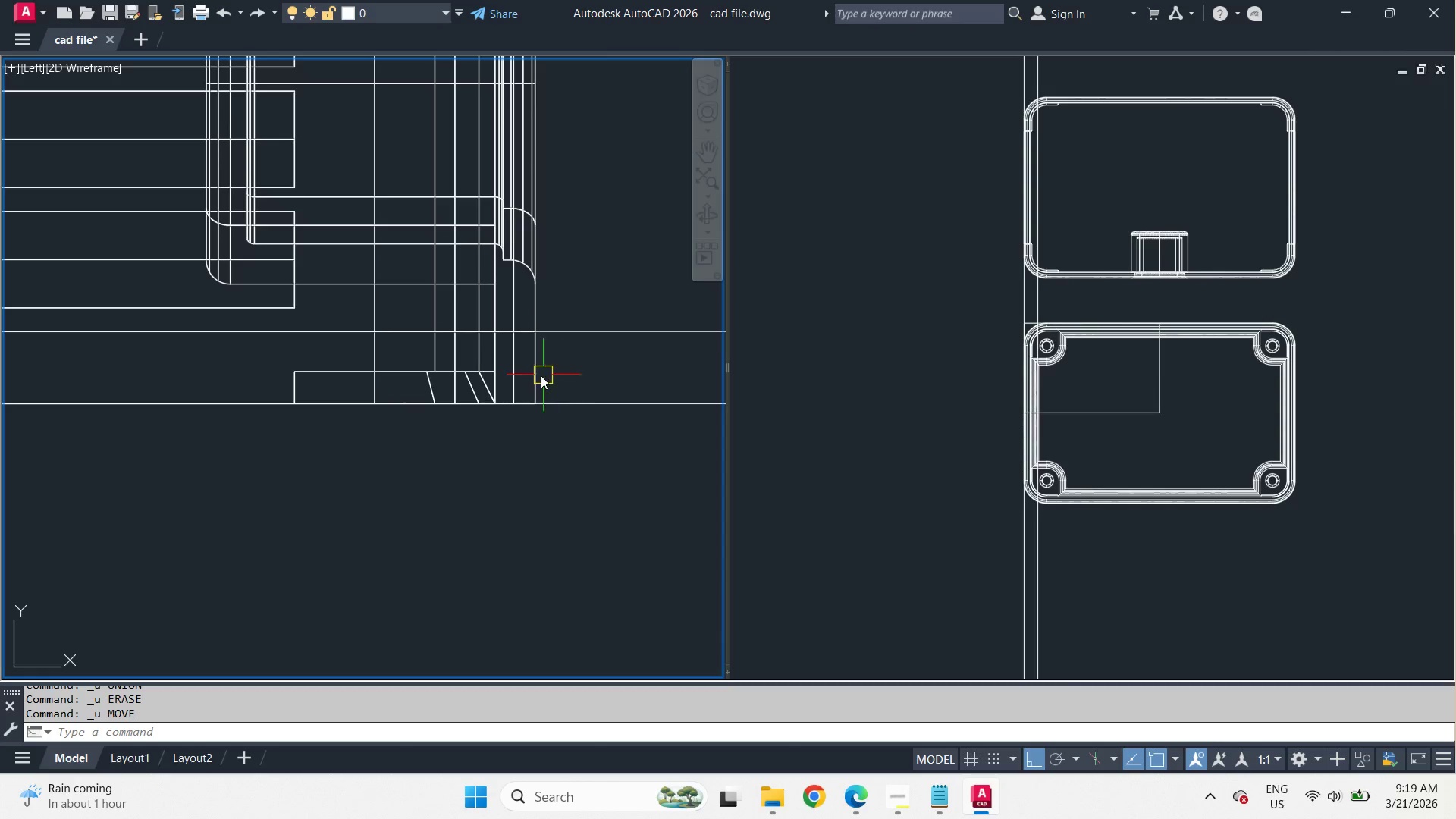 
left_click([540, 374])
 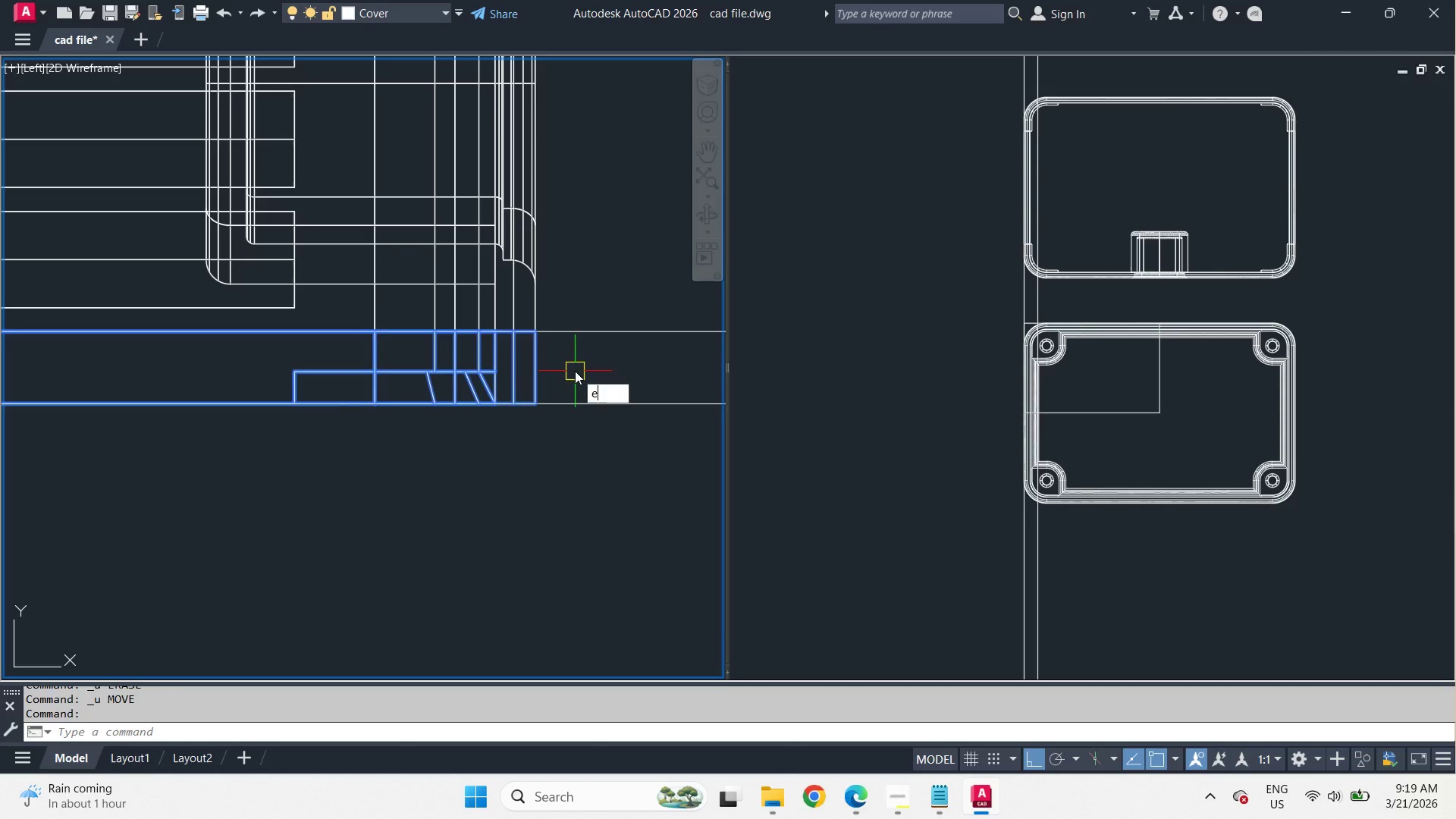 
key(E)
 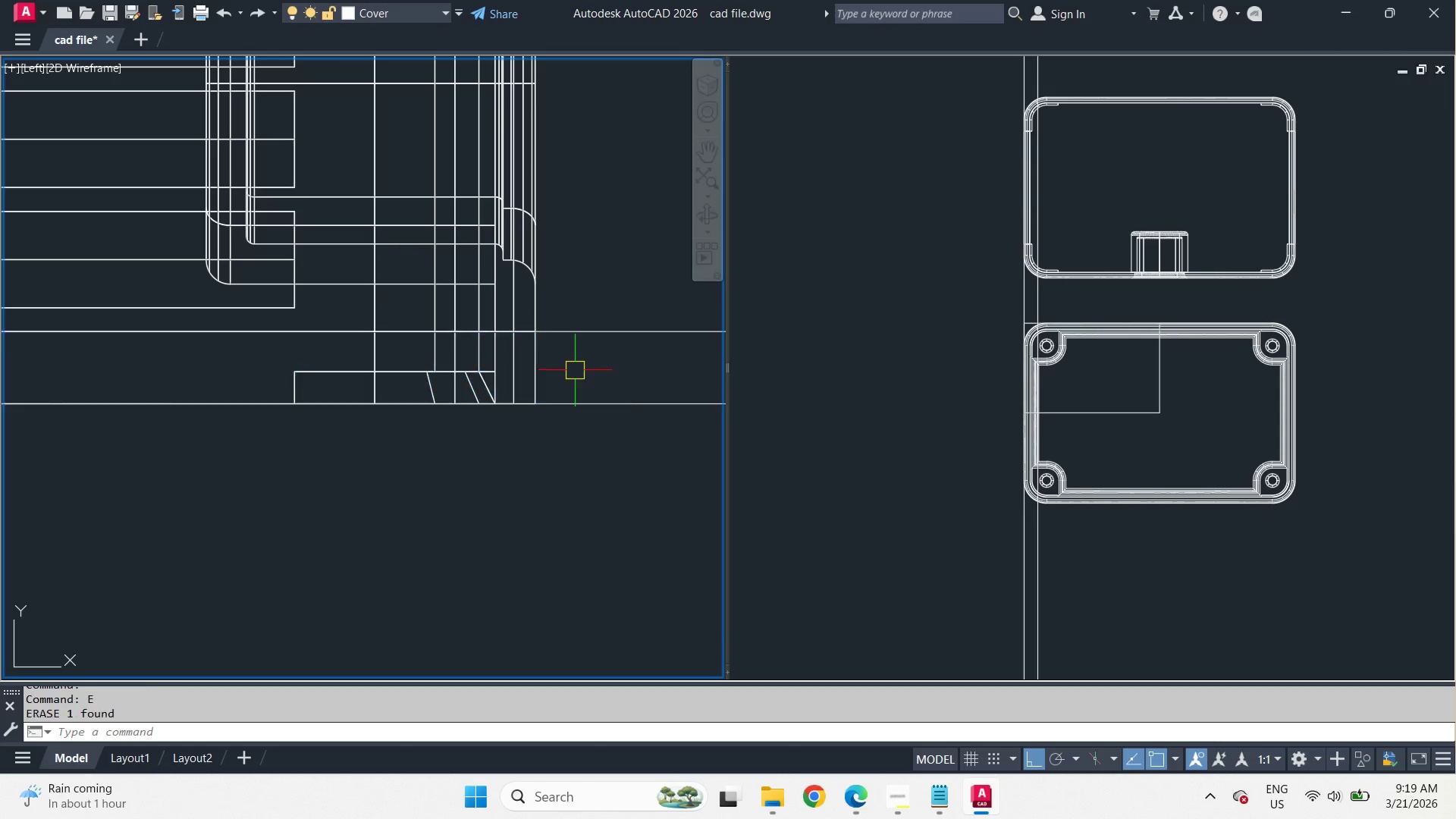 
key(Space)
 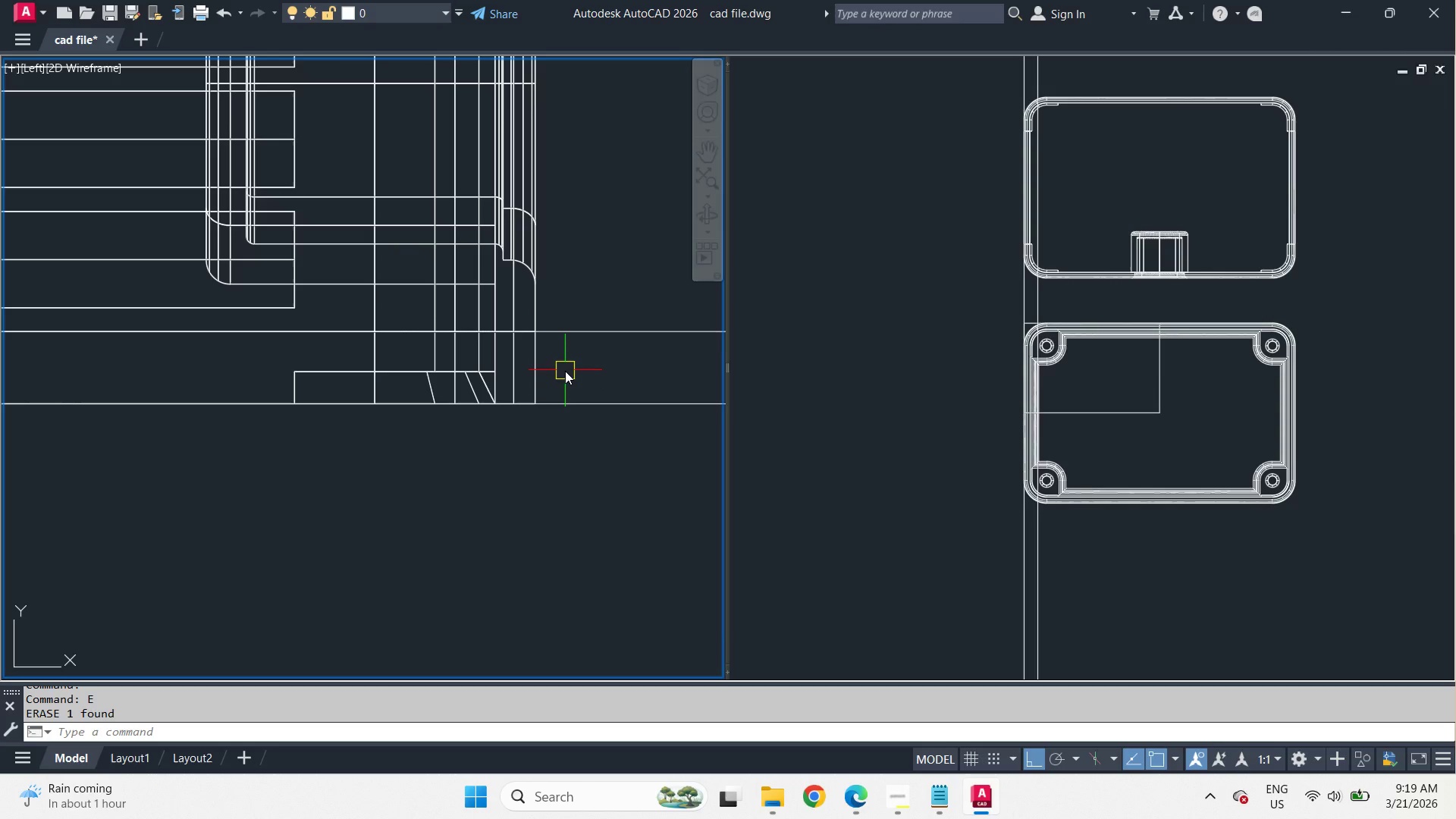 
hold_key(key=ControlLeft, duration=1.75)
 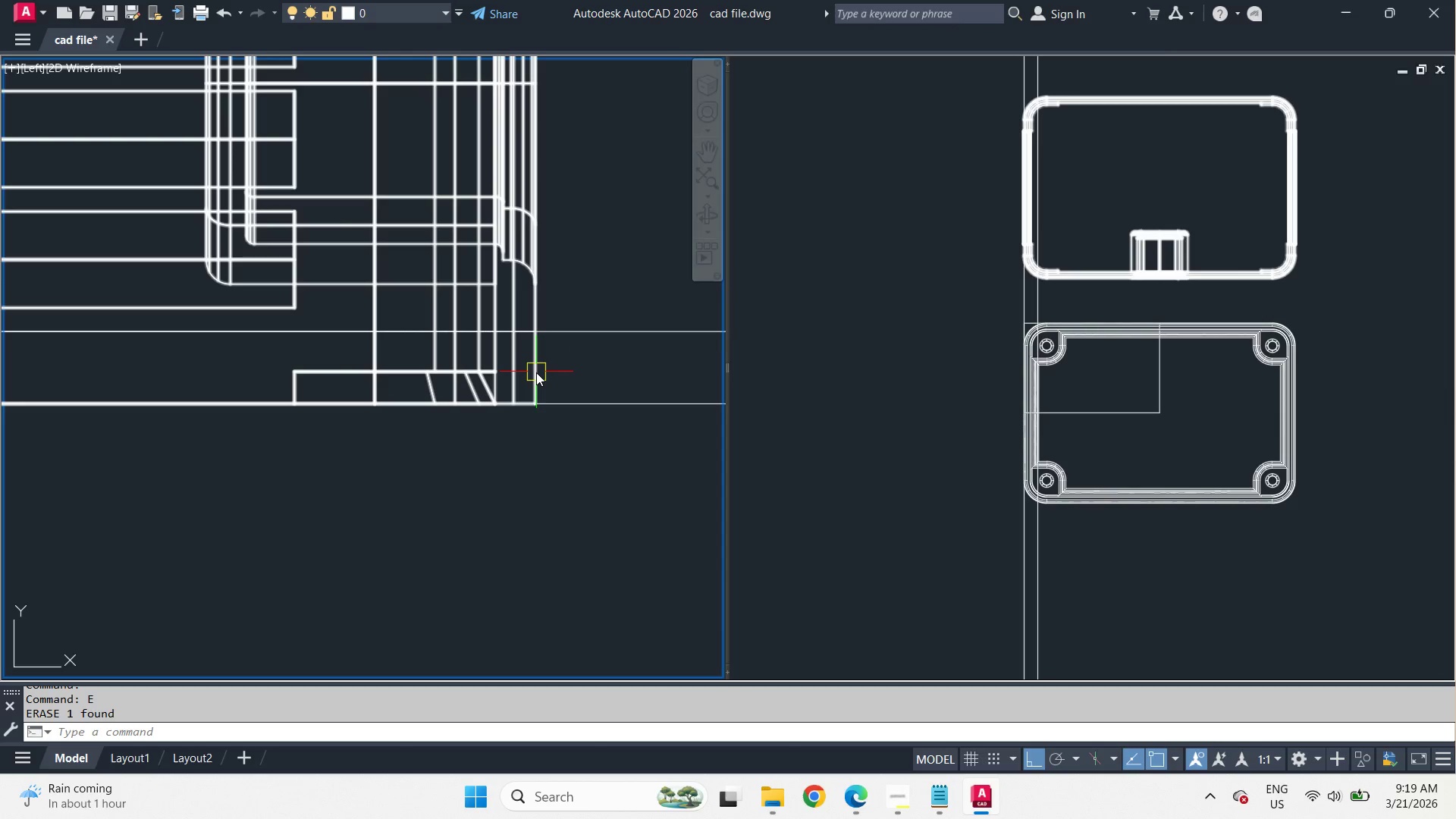 
mouse_move([536, 388])
 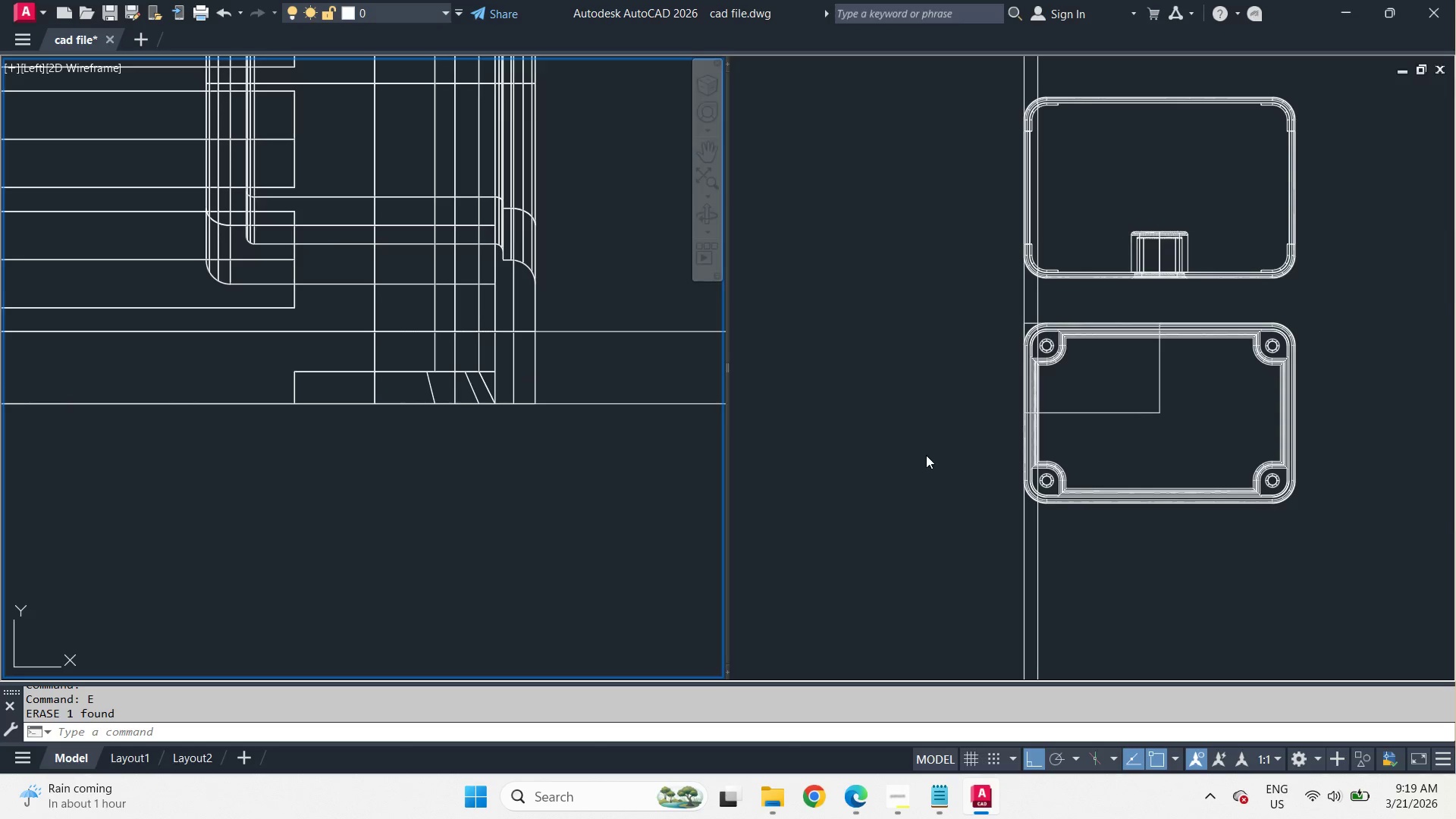 
left_click([926, 455])
 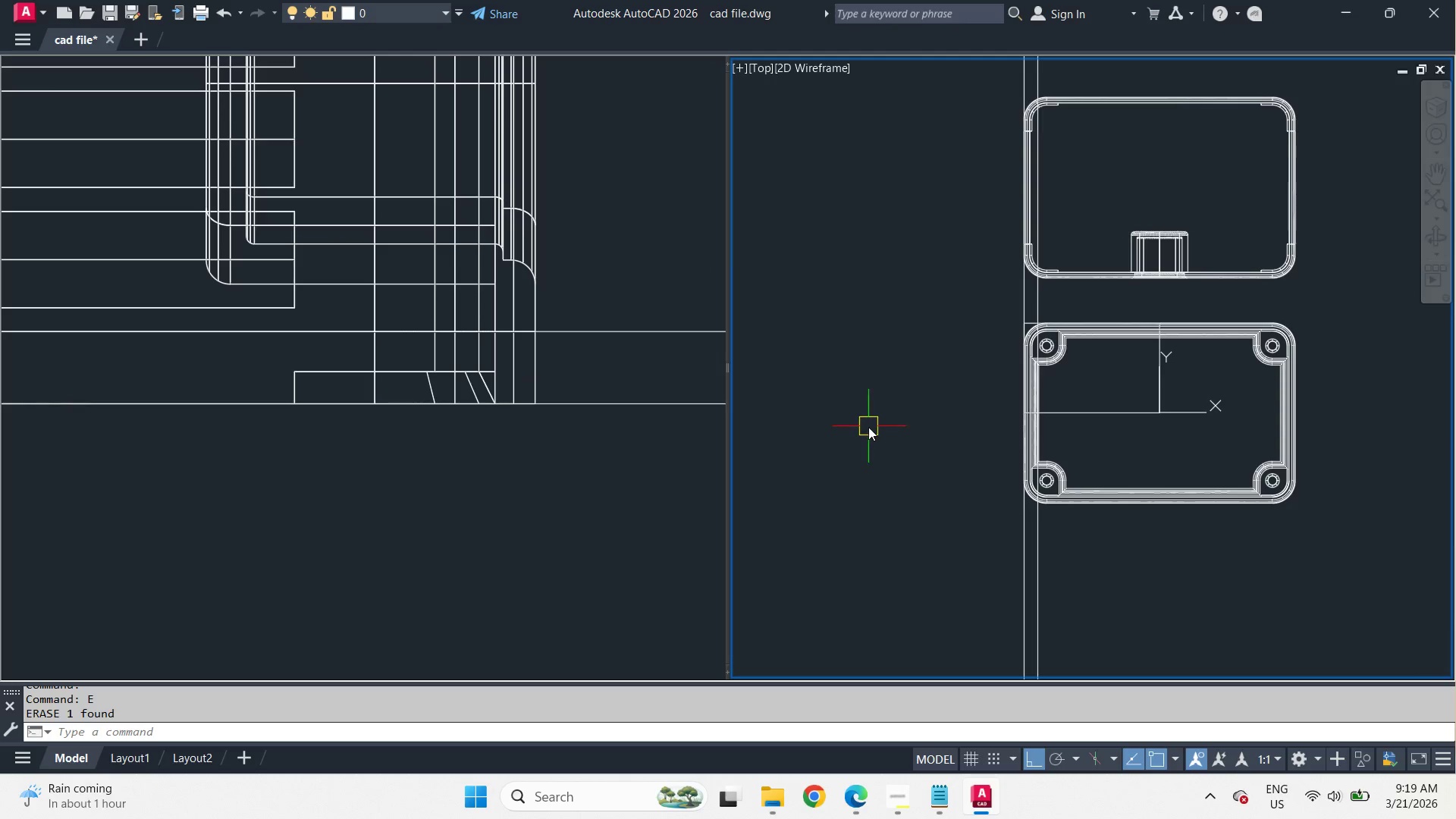 
left_click_drag(start_coordinate=[1134, 483], to_coordinate=[1111, 436])
 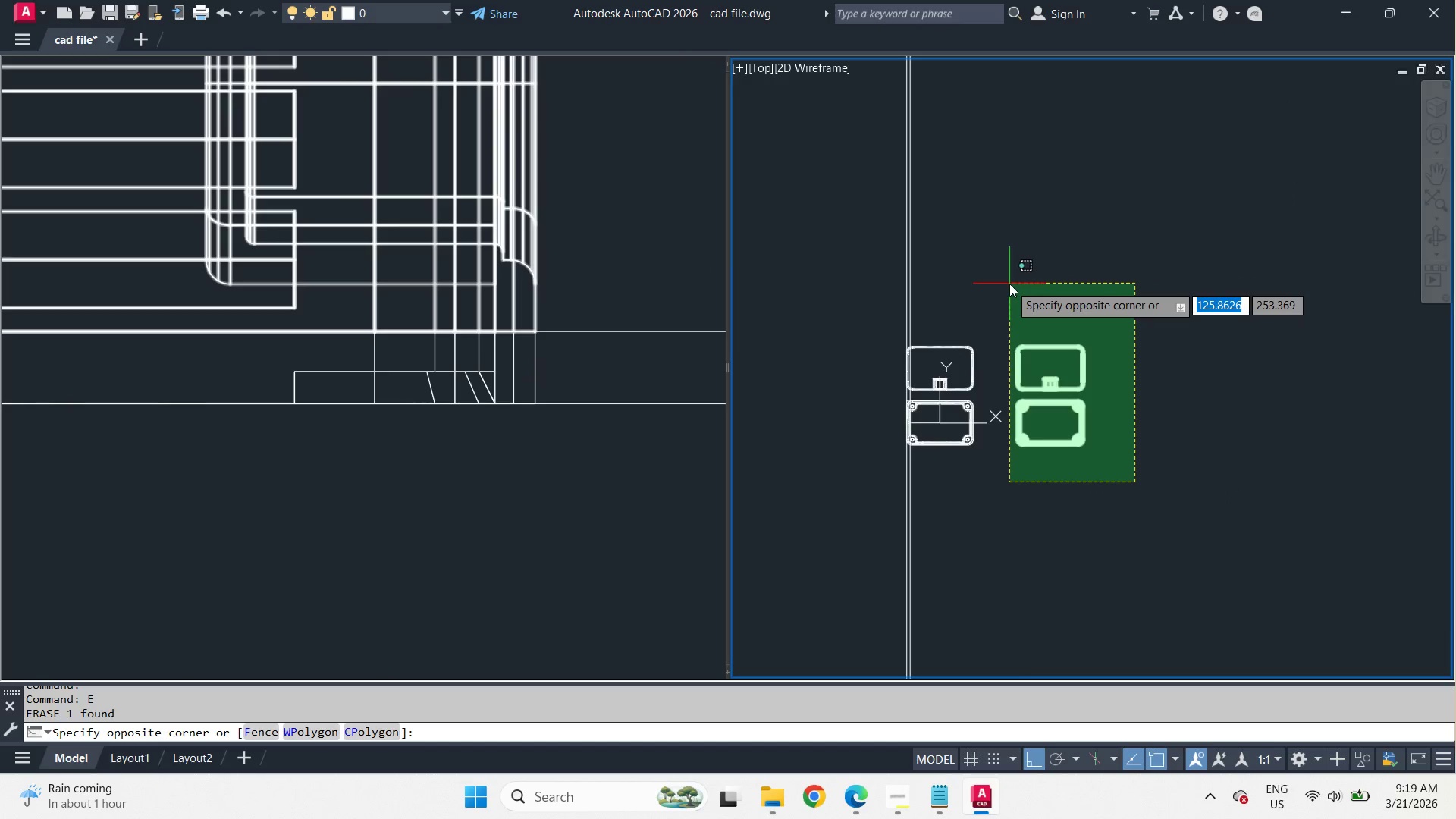 
scroll: coordinate [868, 427], scroll_direction: down, amount: 3.0
 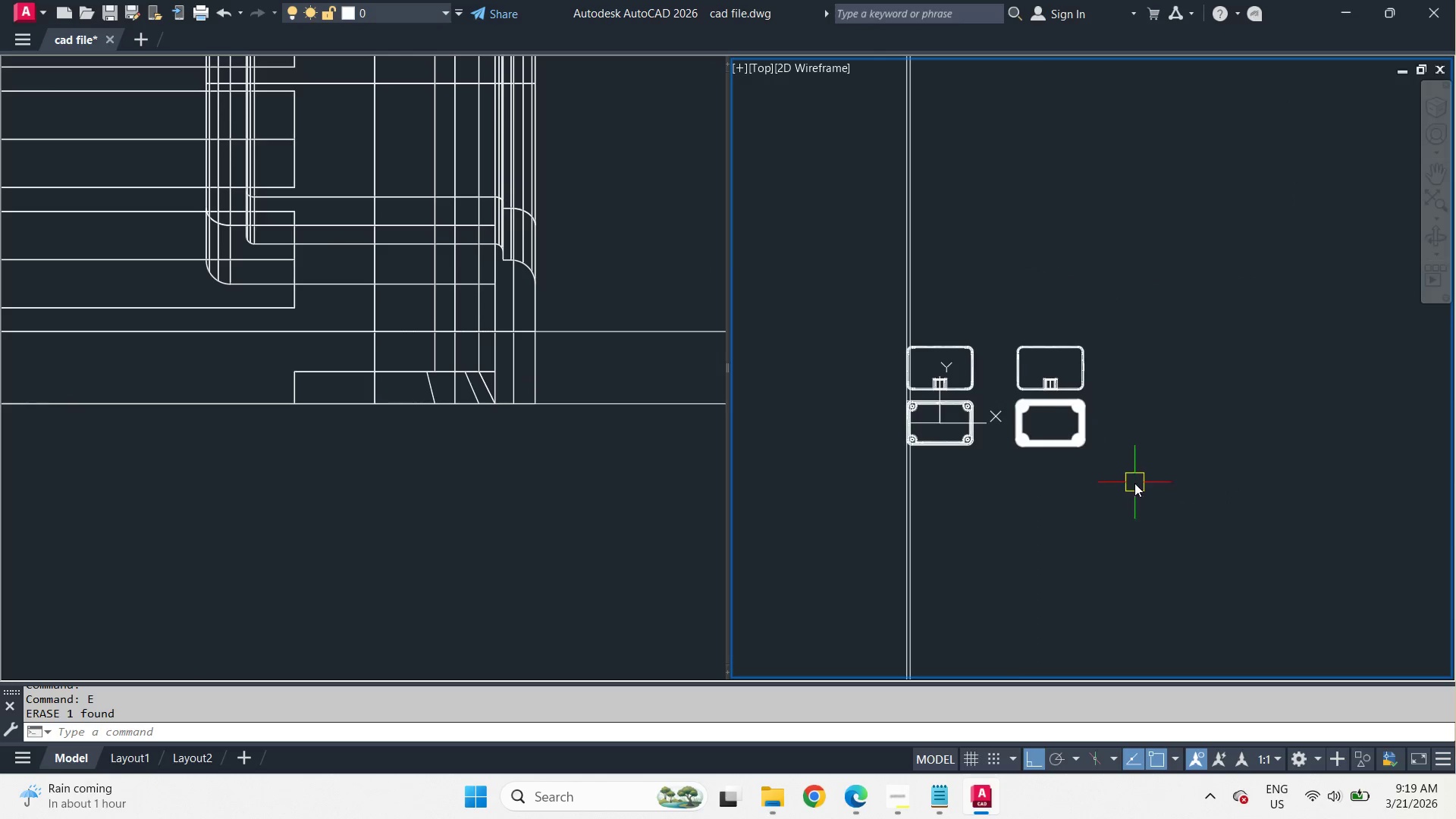 
left_click([1009, 284])
 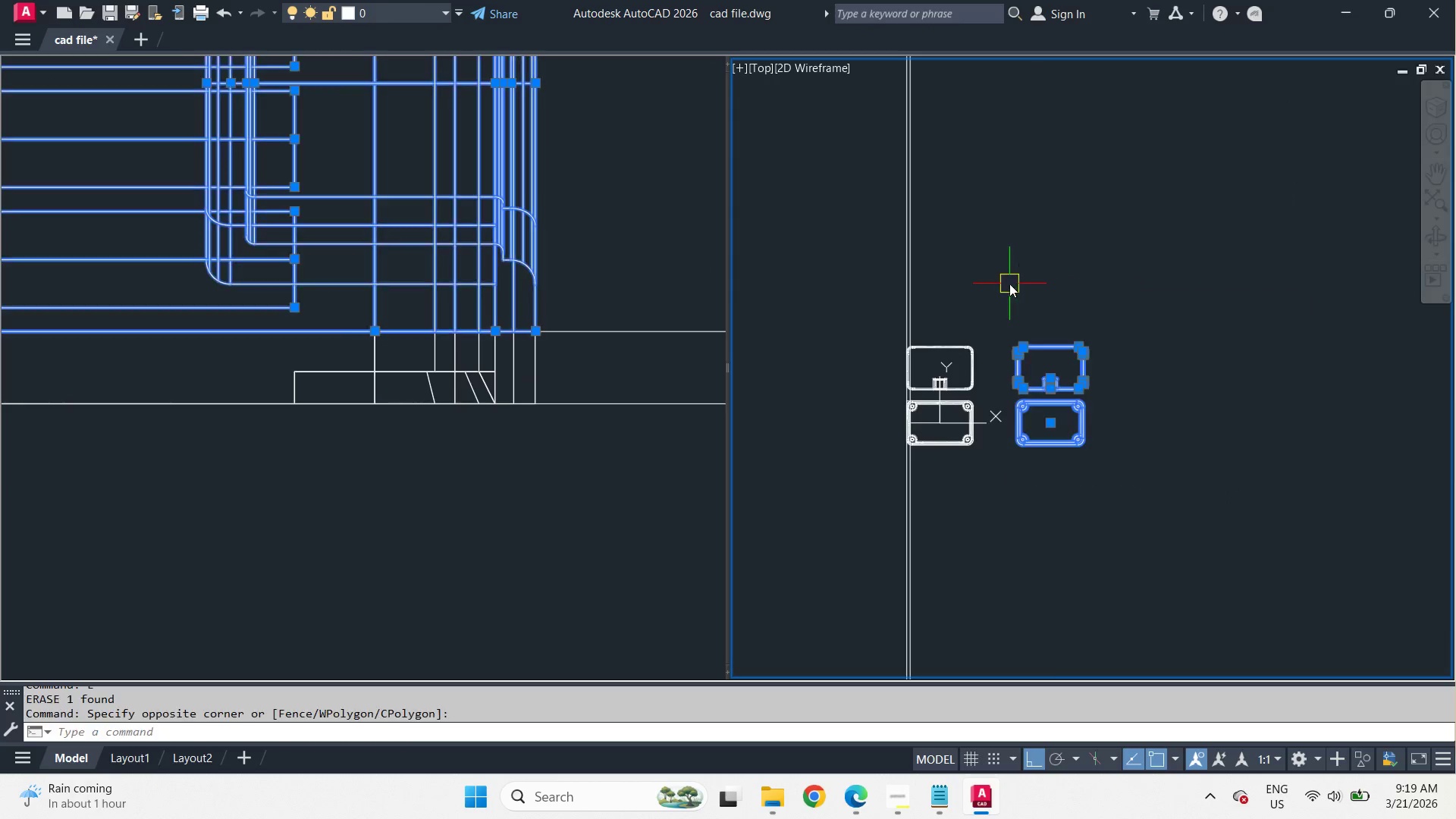 
key(E)
 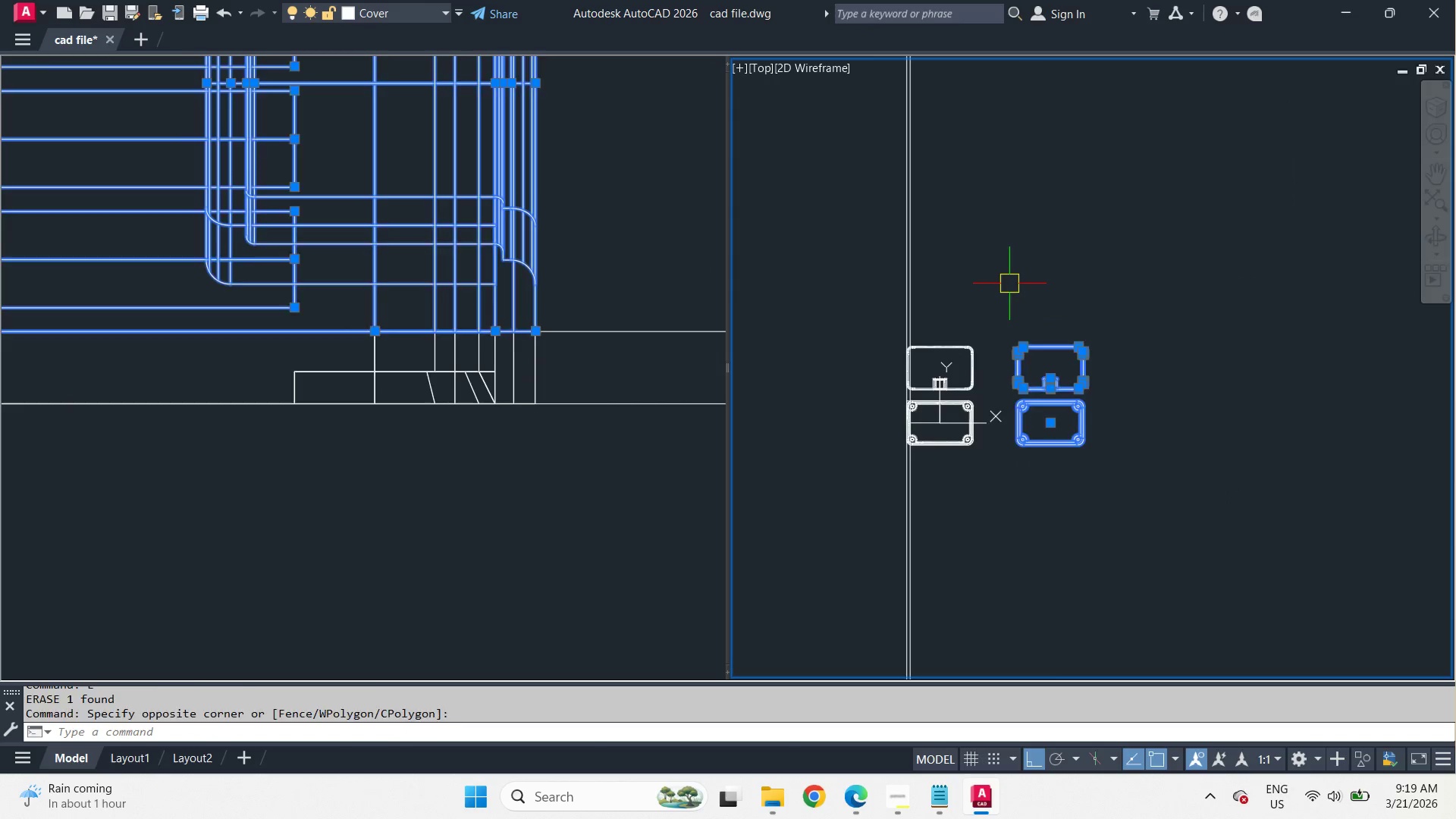 
key(Space)
 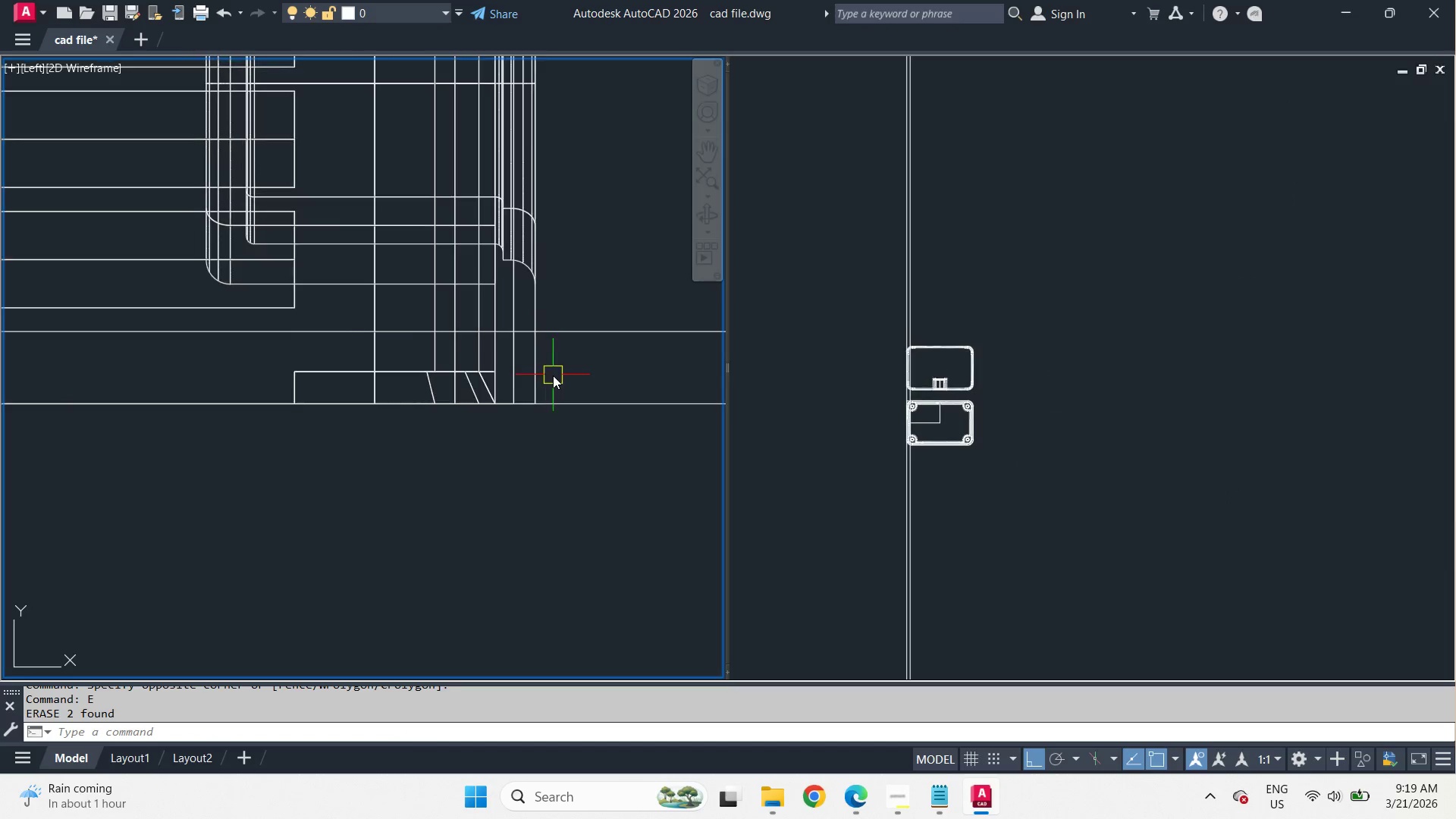 
type(sli )
 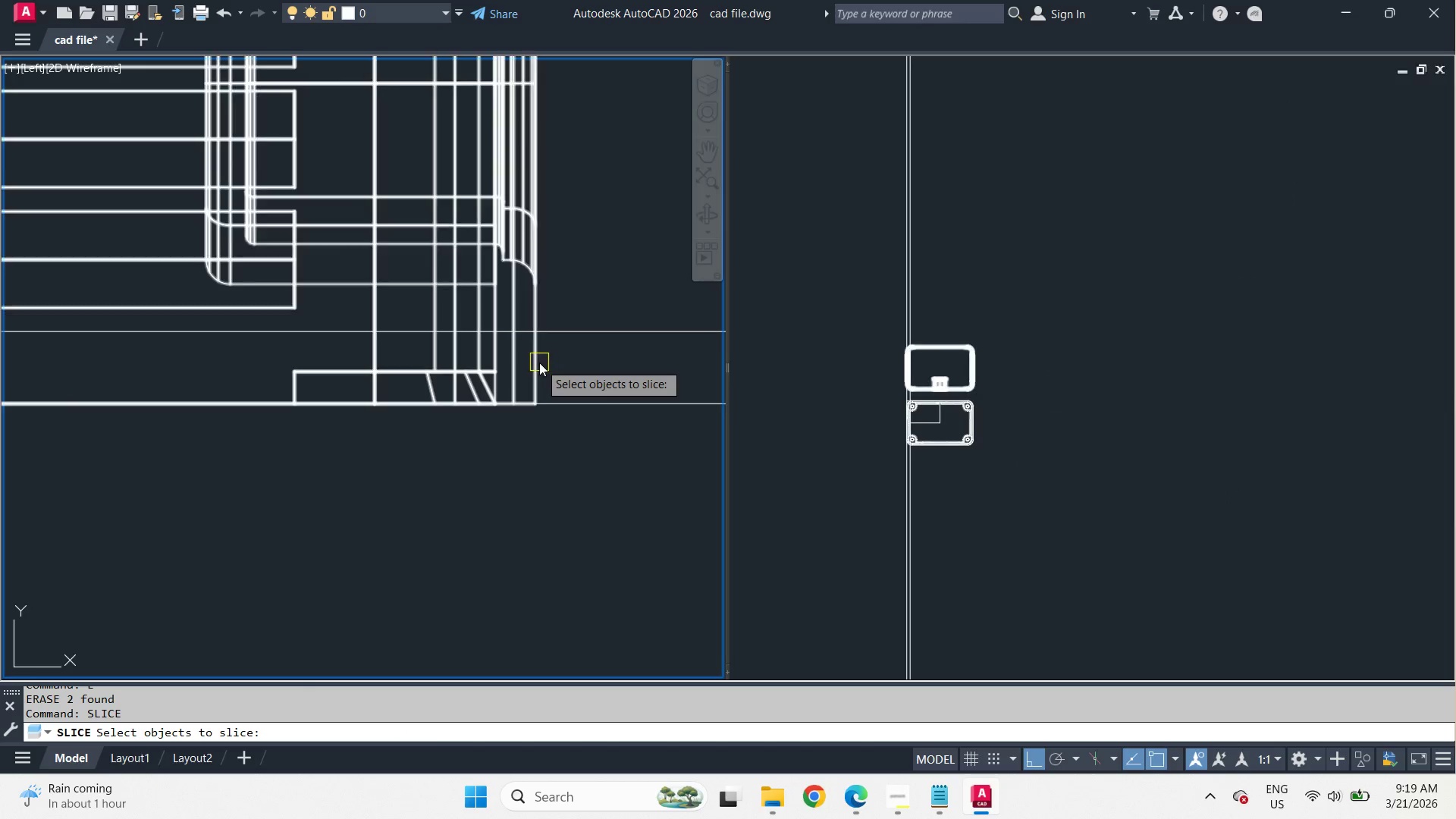 
left_click([539, 362])
 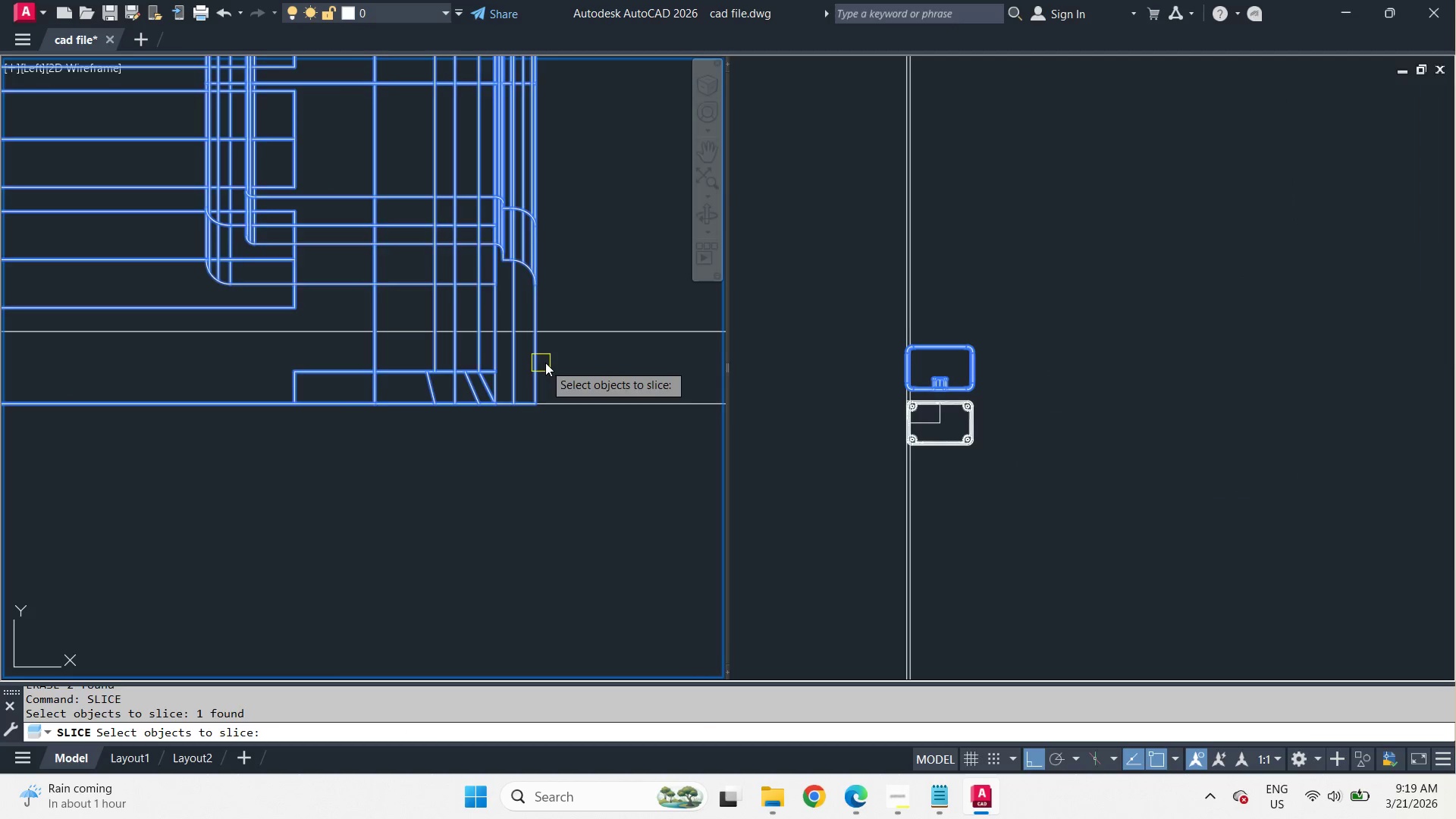 
key(Space)
 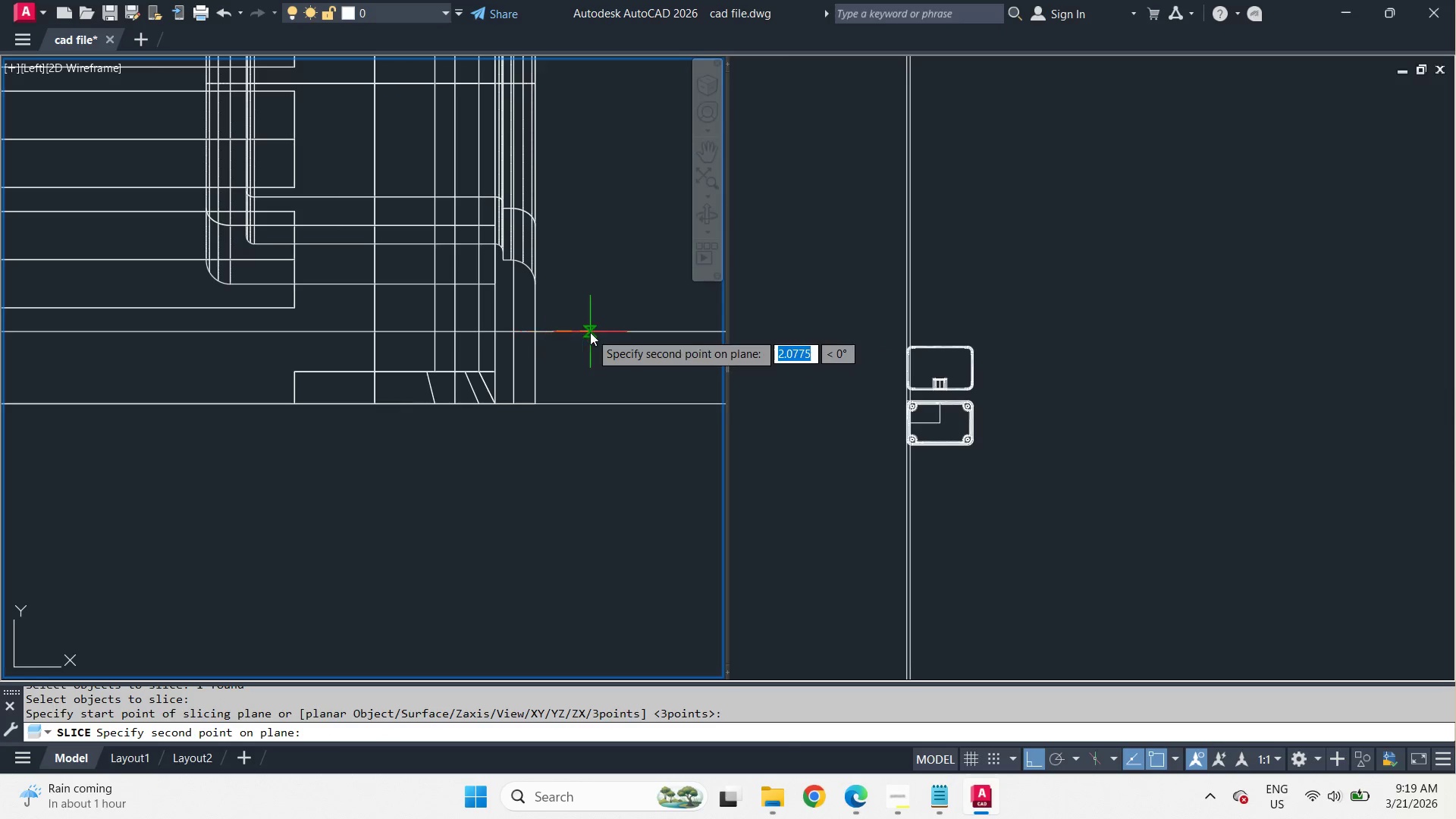 
left_click([590, 332])
 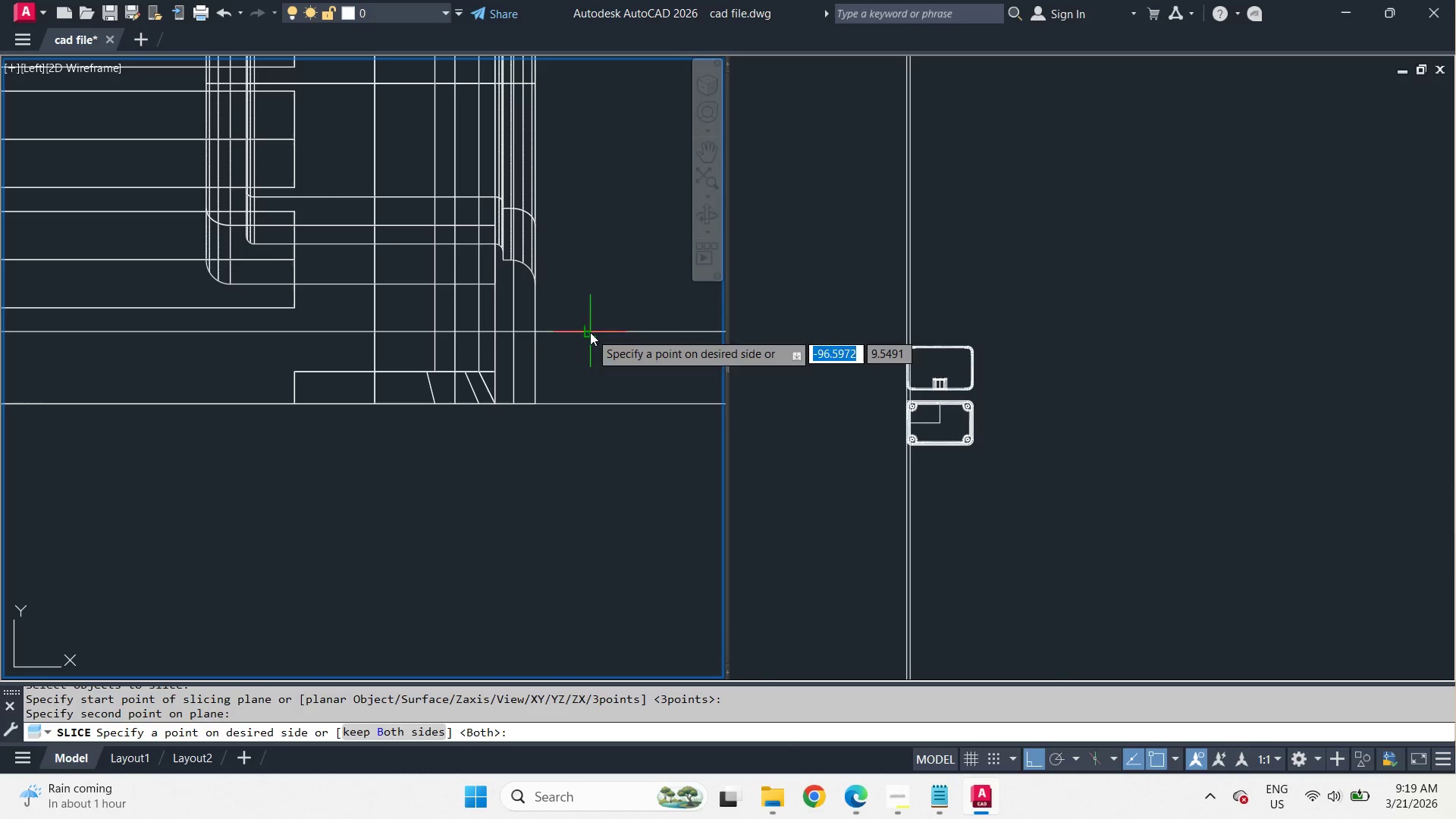 
key(Space)
 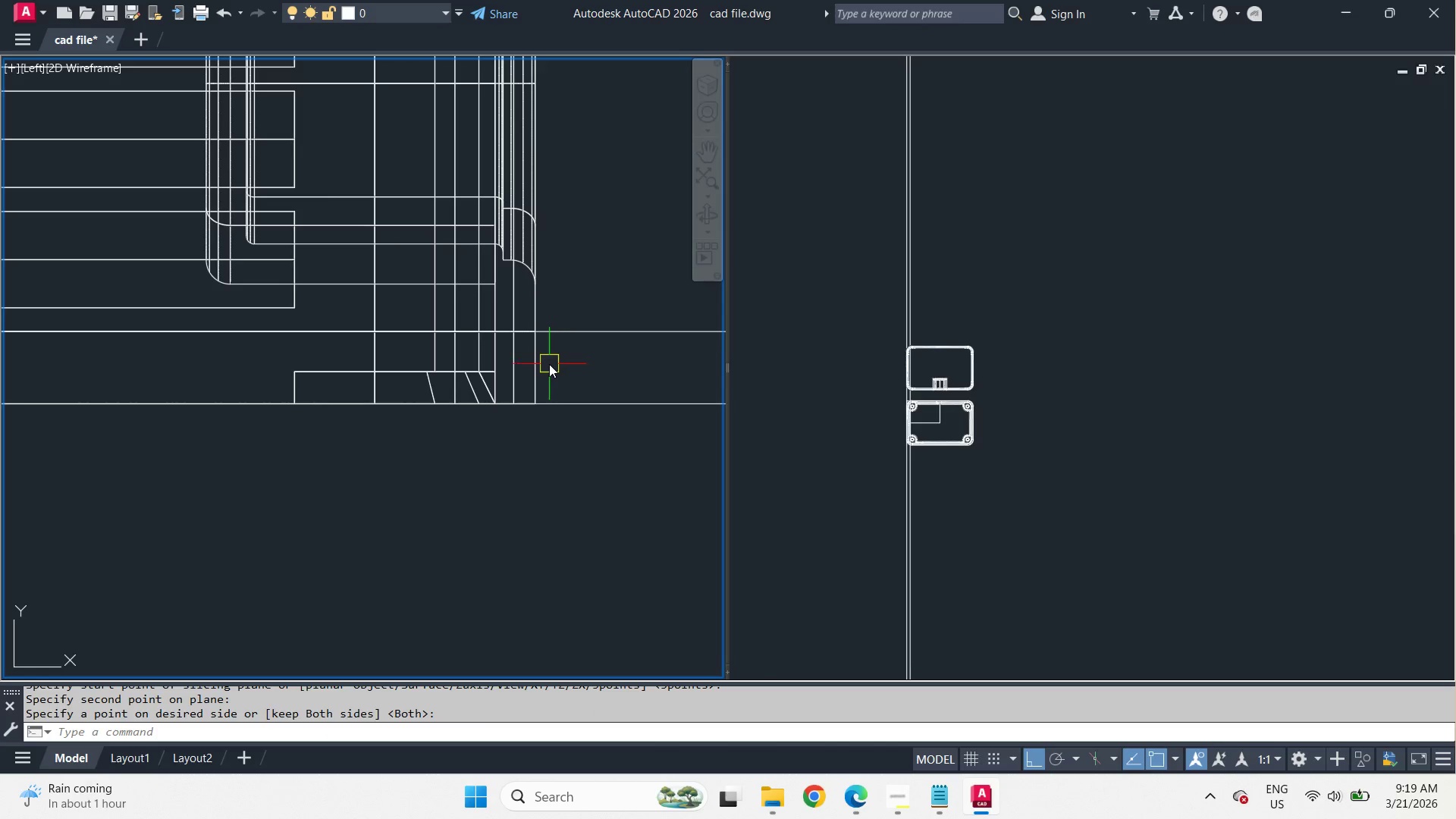 
left_click([542, 363])
 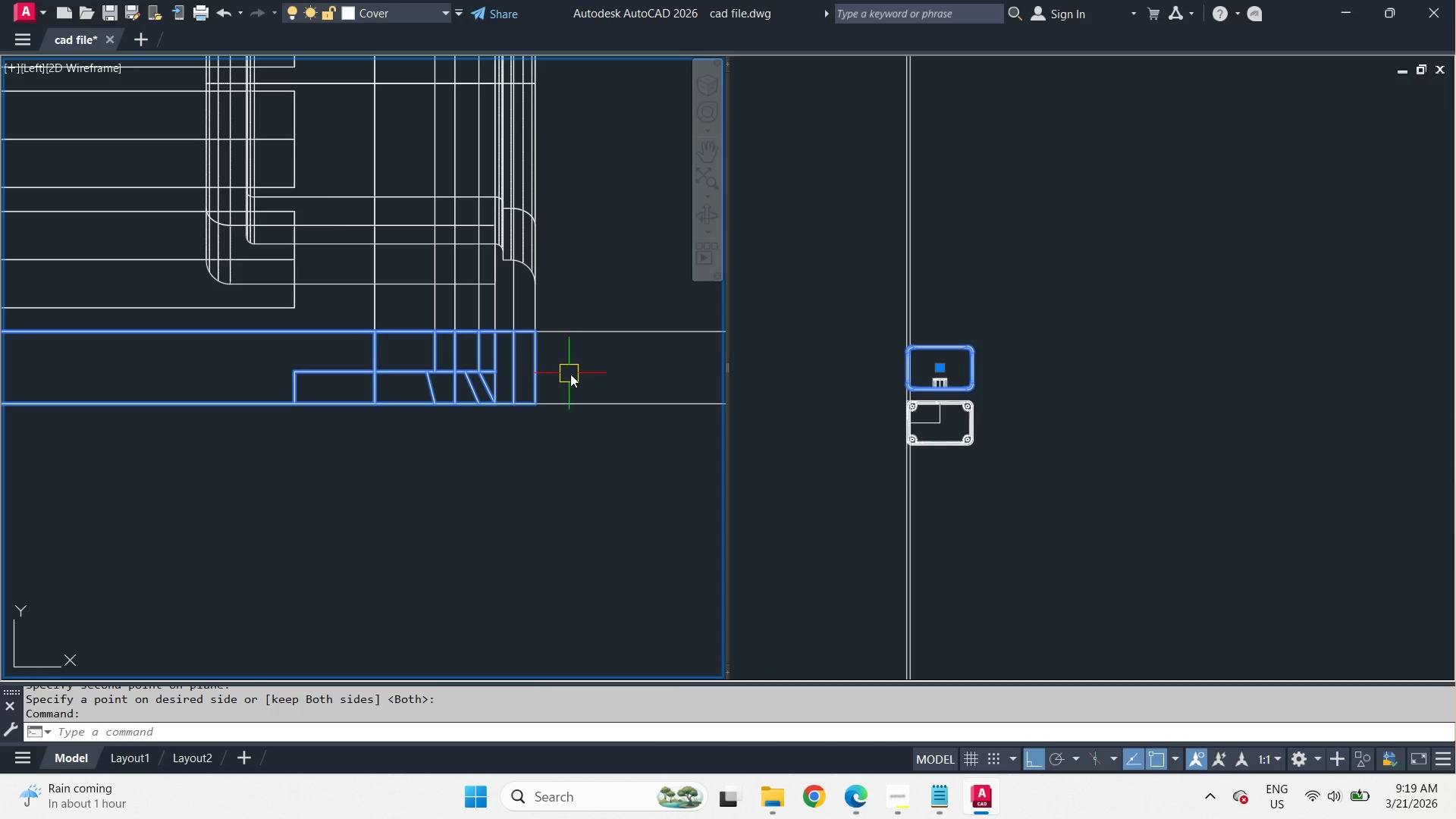 
key(M)
 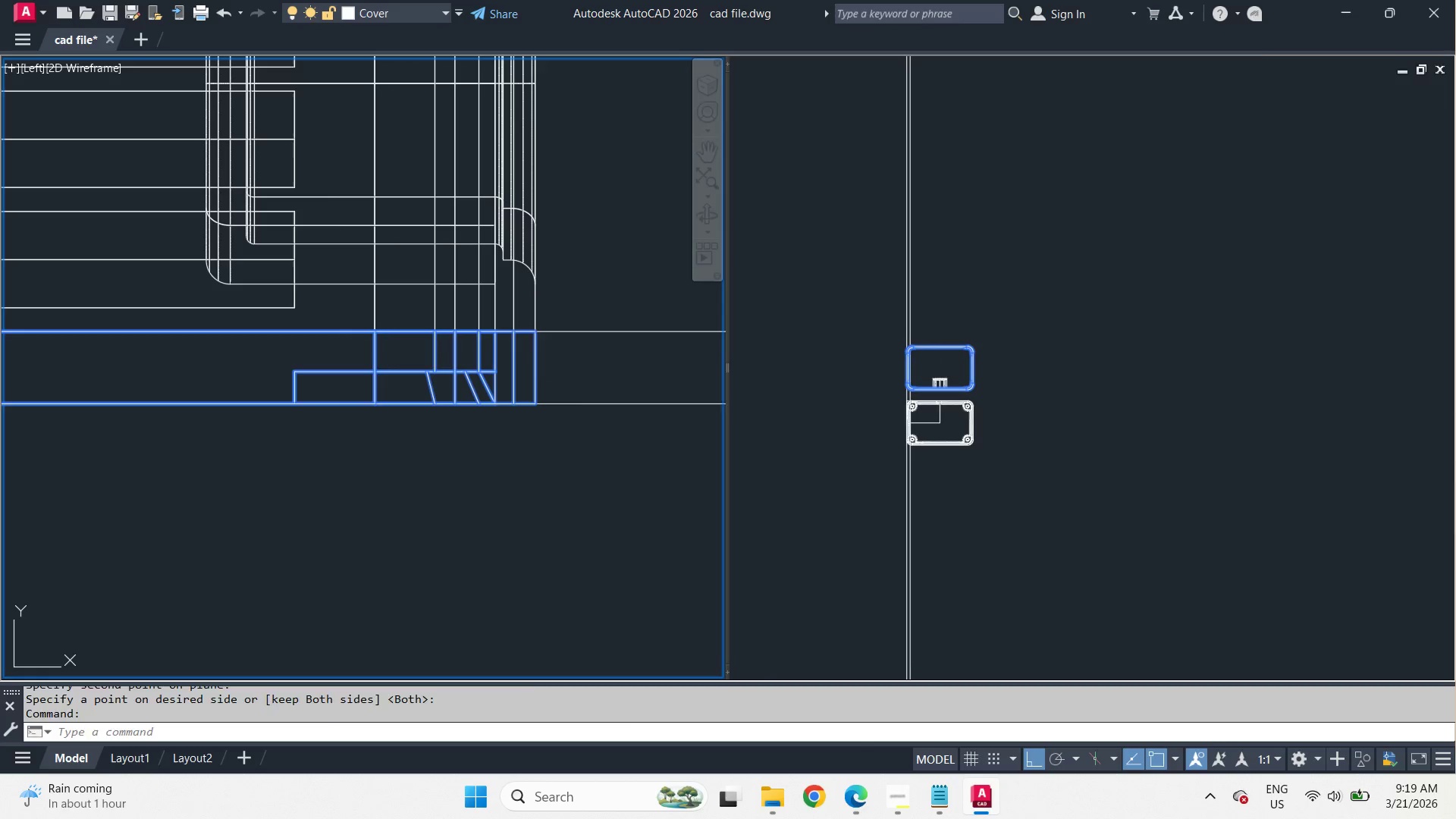 
key(Space)
 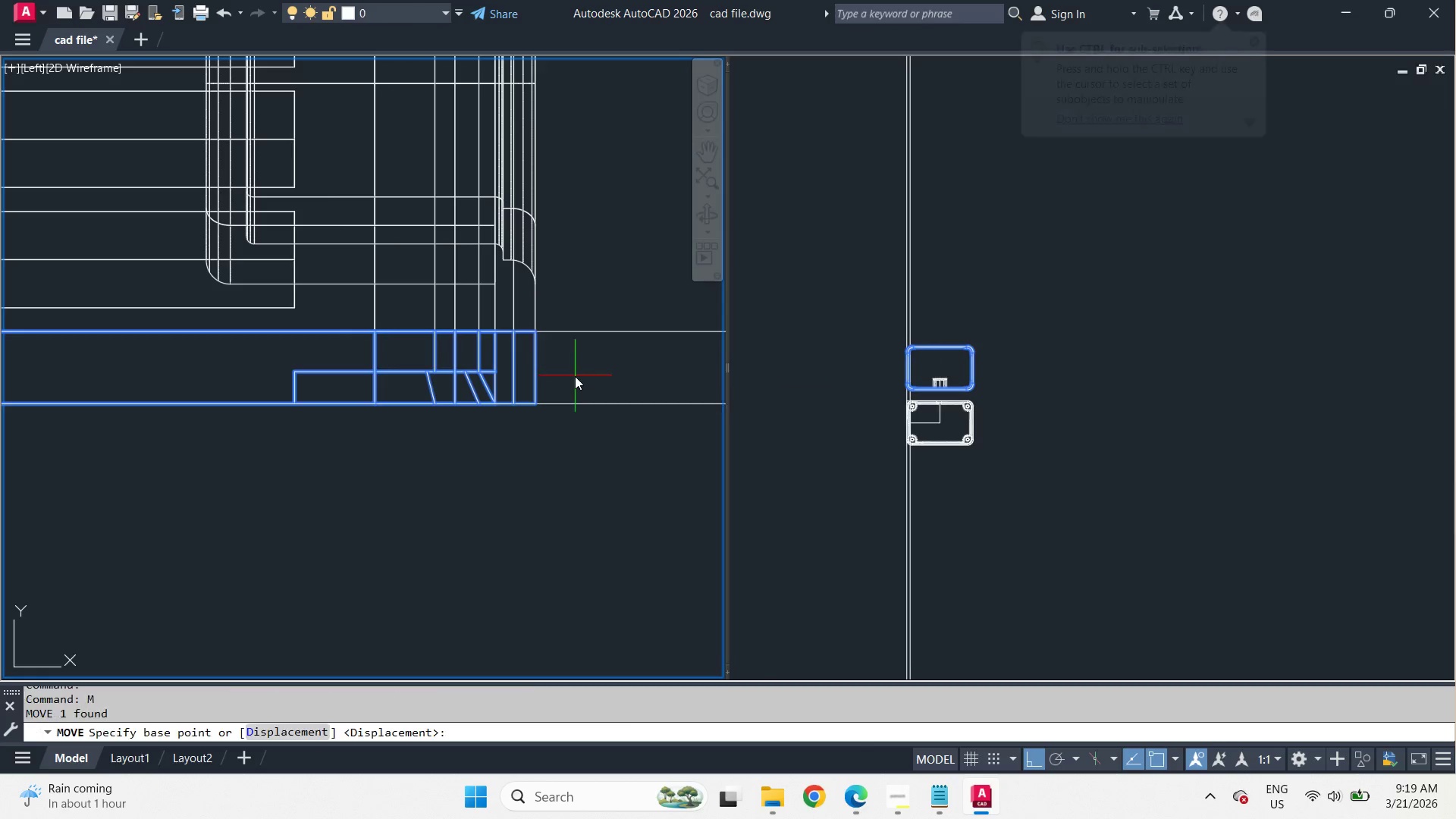 
left_click([575, 376])
 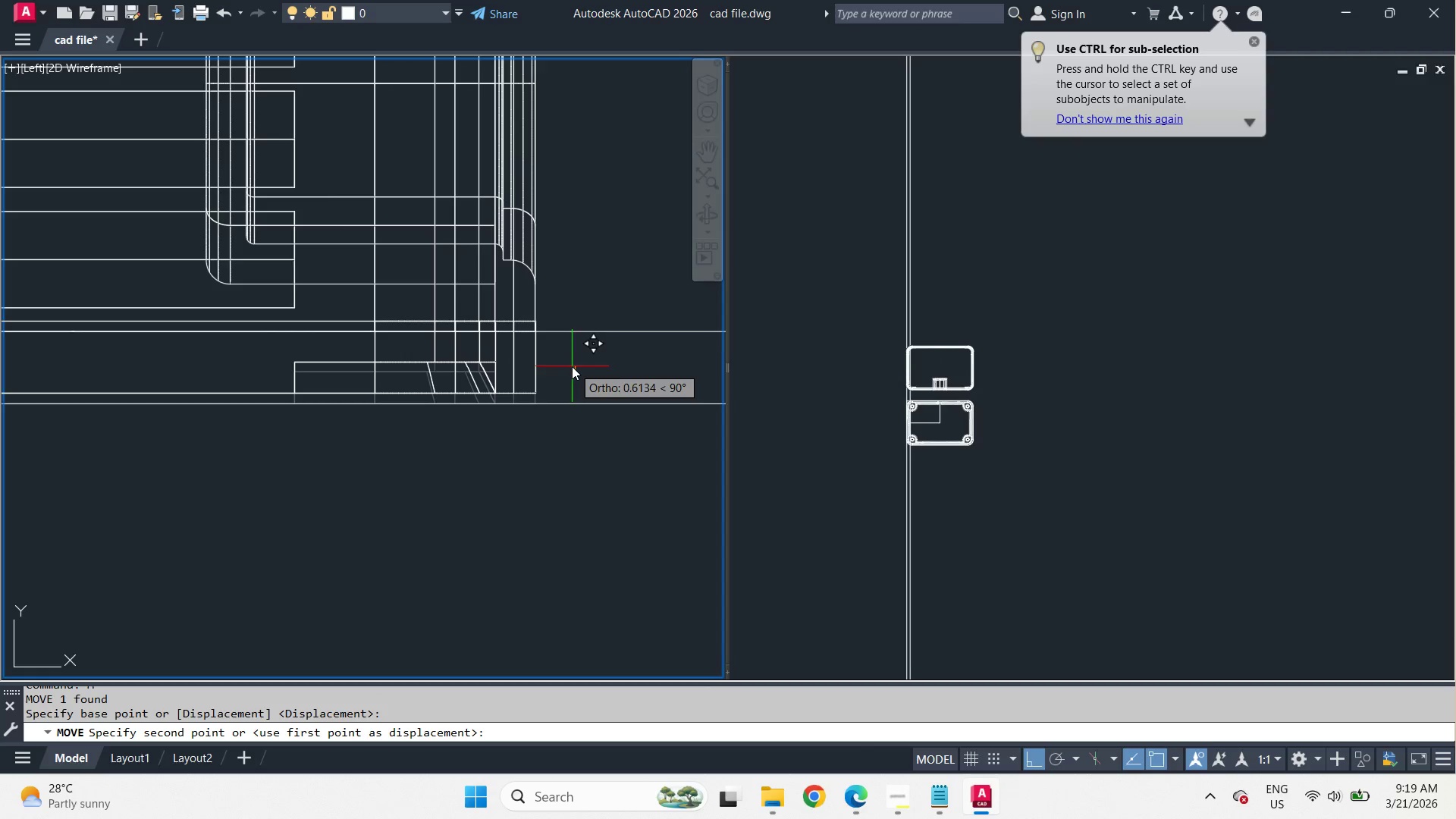 
key(NumpadDecimal)
 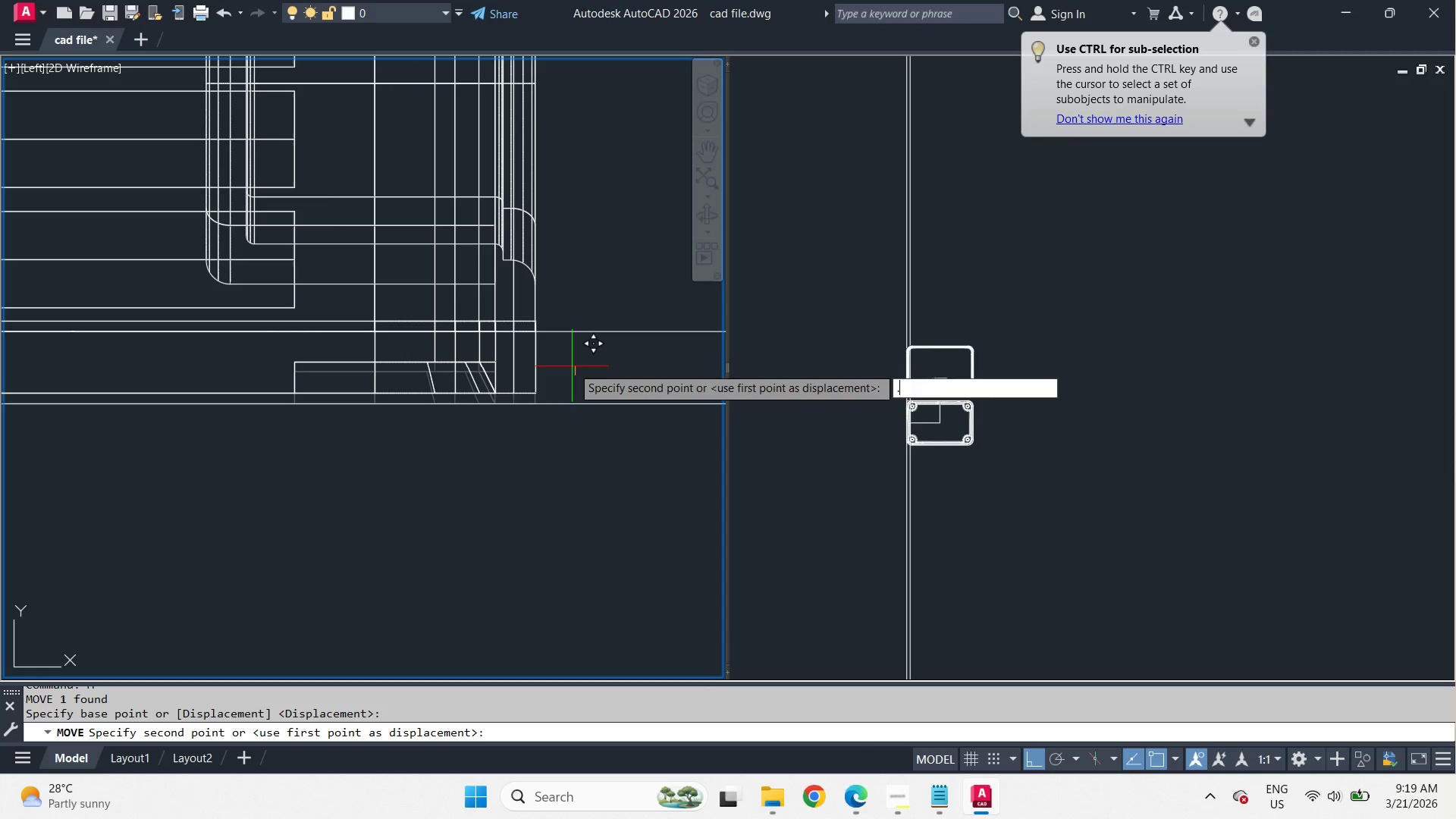 
key(Numpad2)
 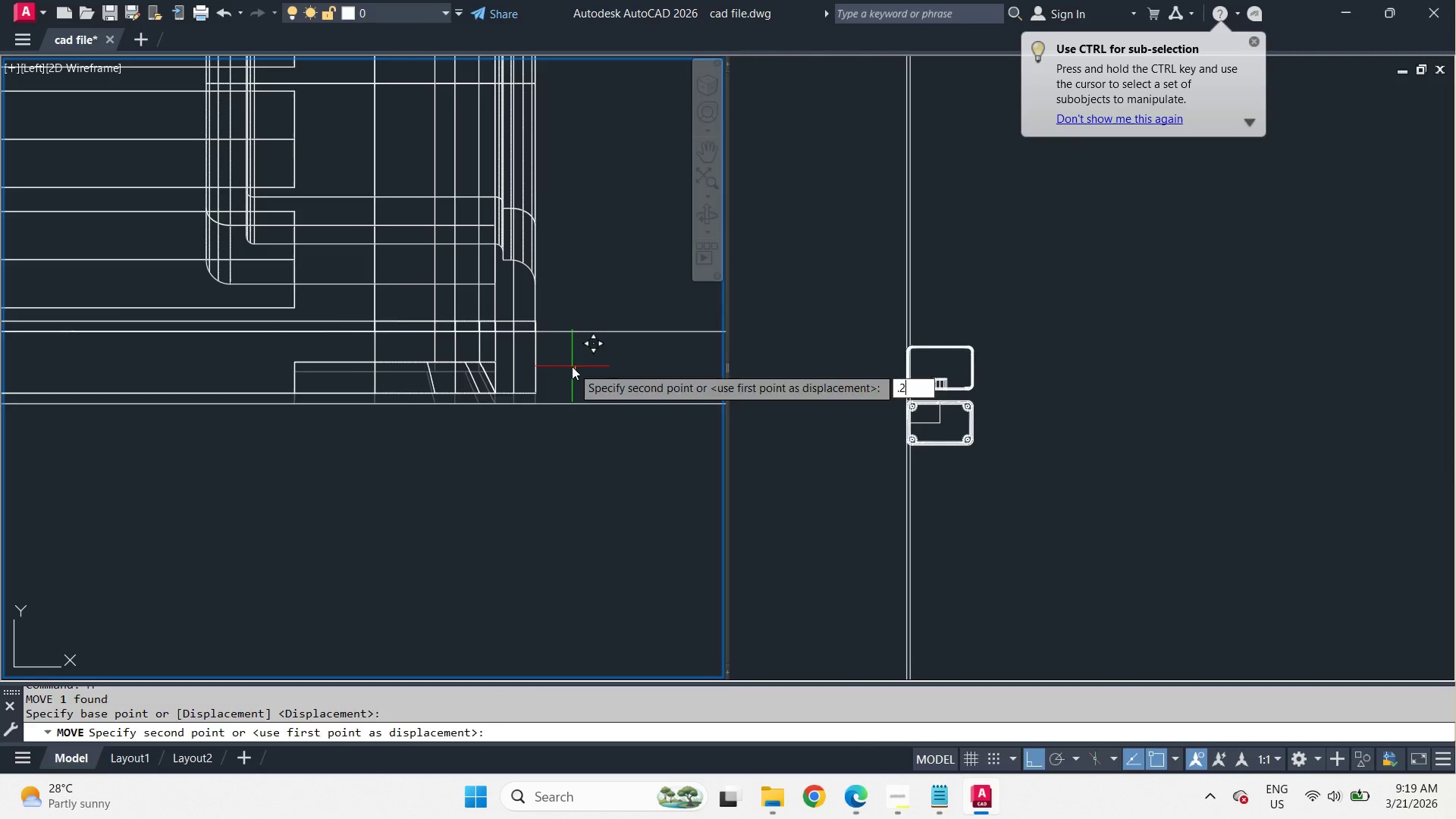 
key(Space)
 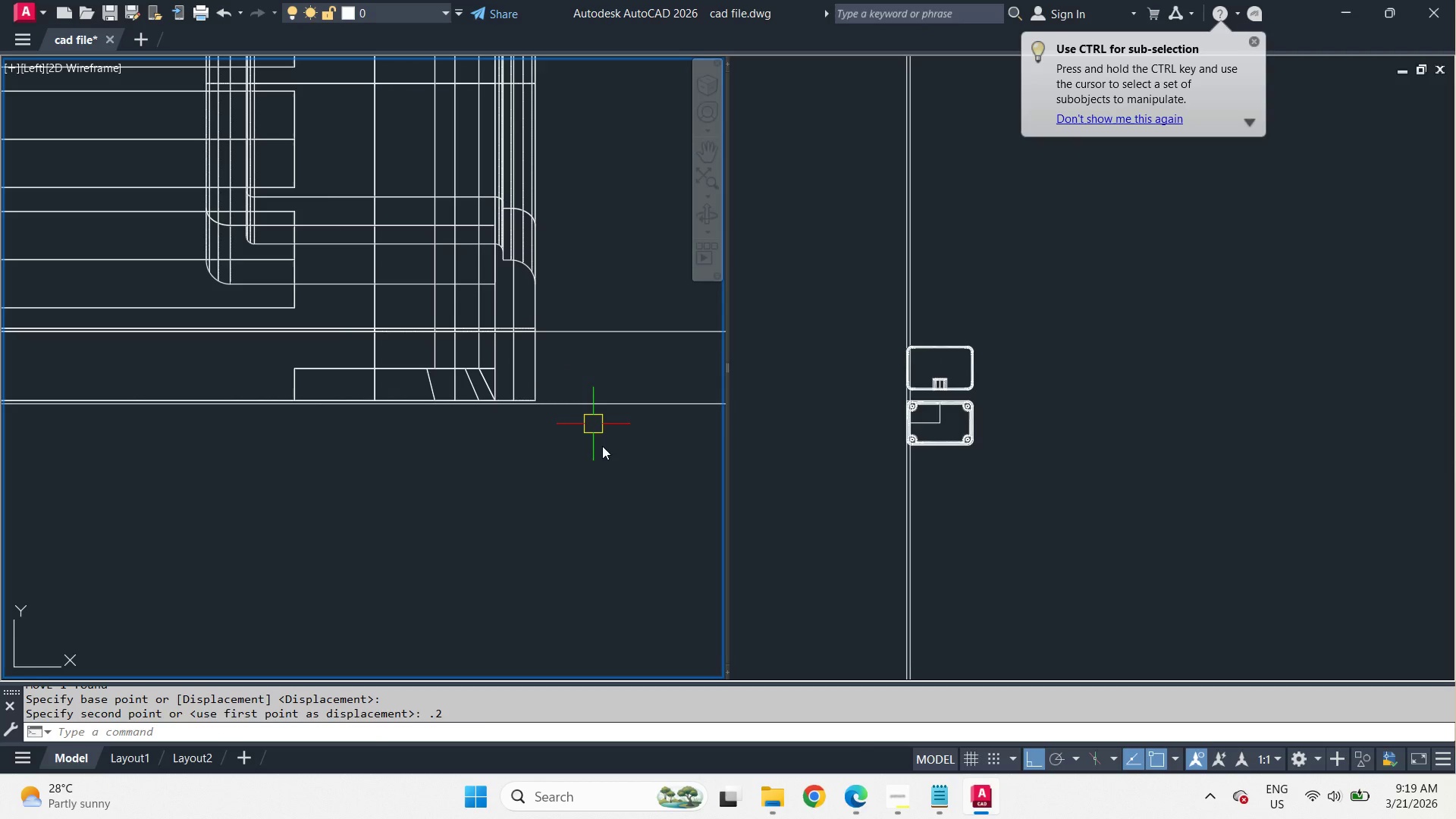 
left_click_drag(start_coordinate=[606, 452], to_coordinate=[592, 397])
 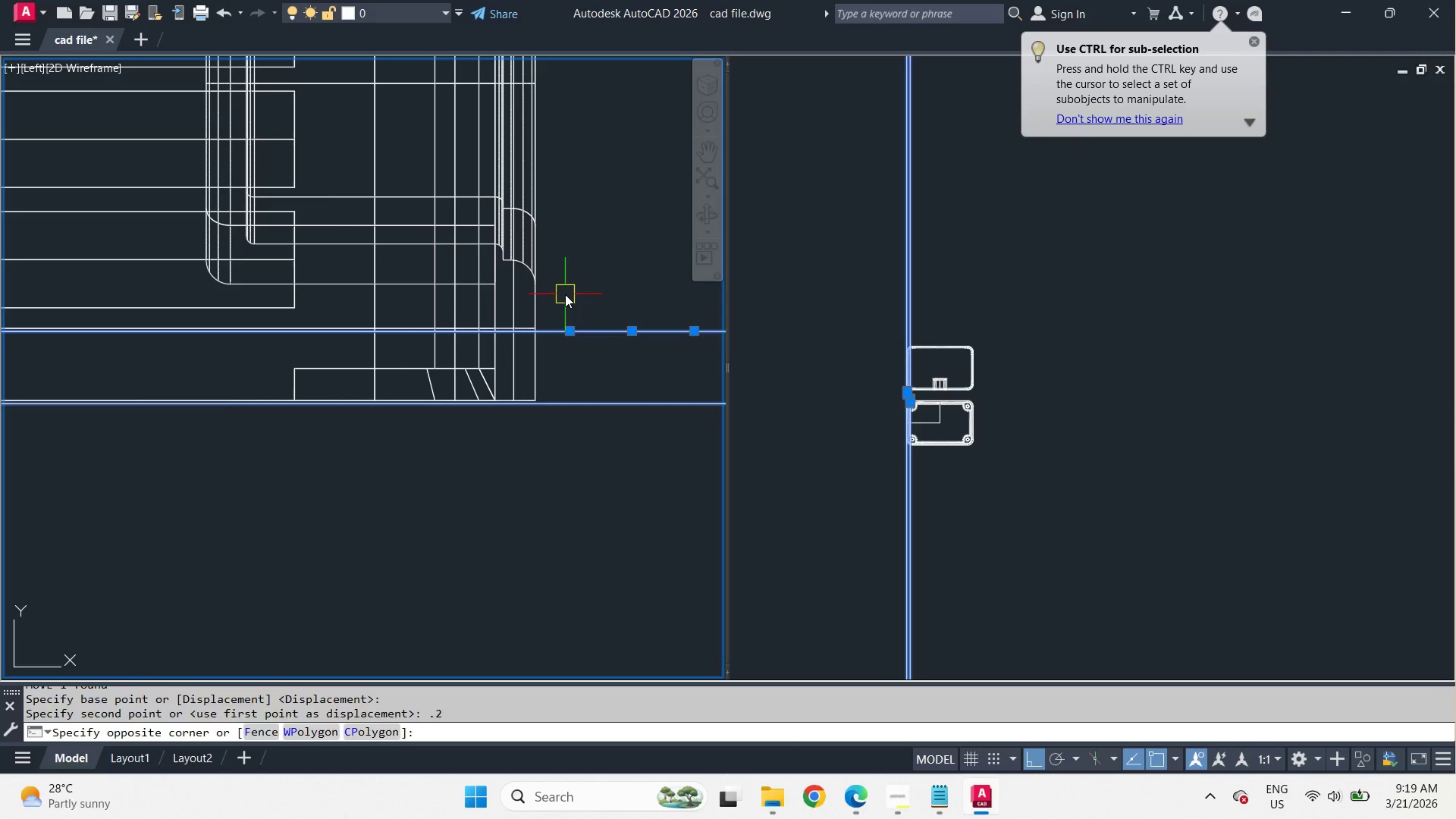 
double_click([565, 294])
 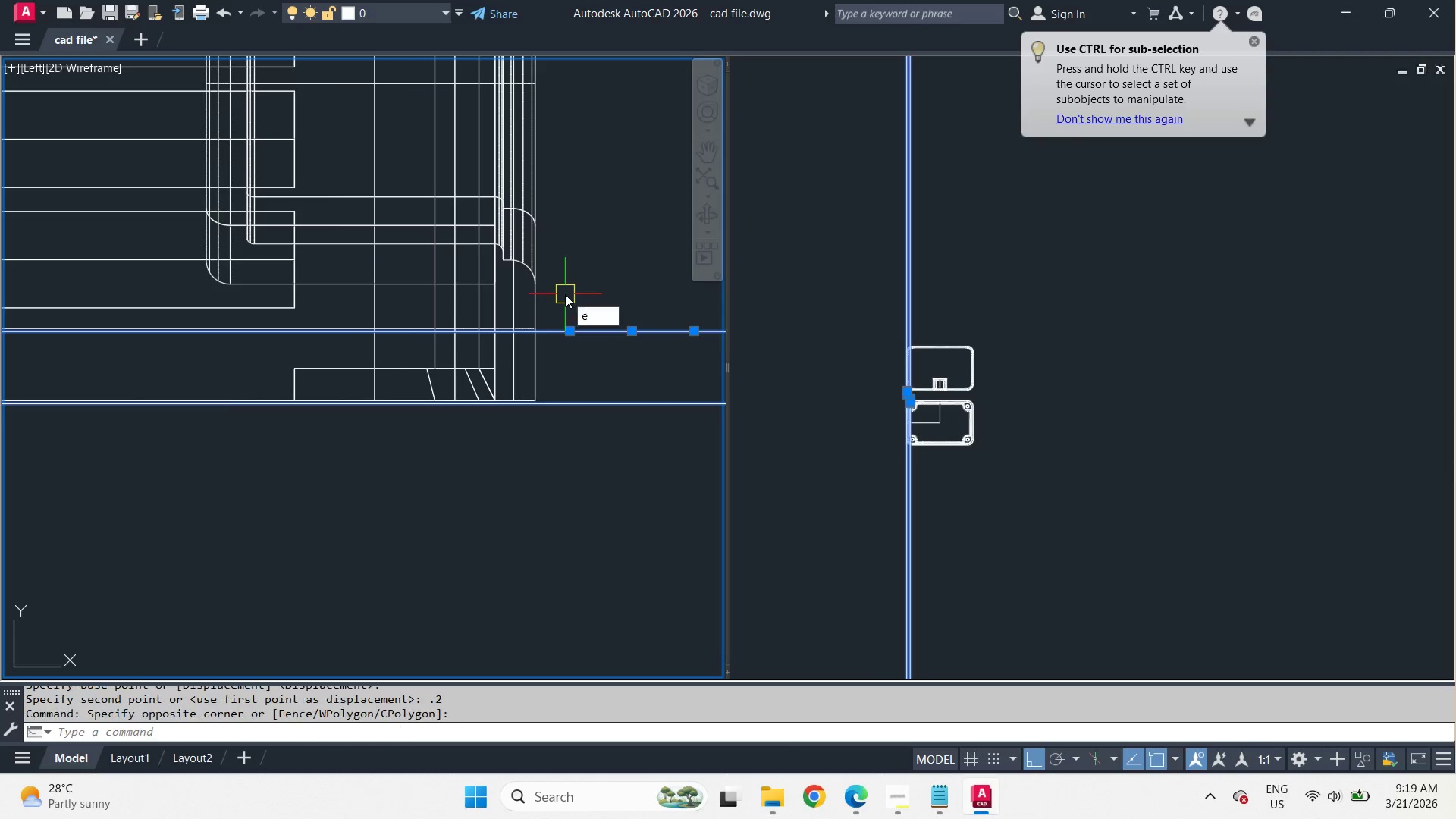 
type(e uni )
 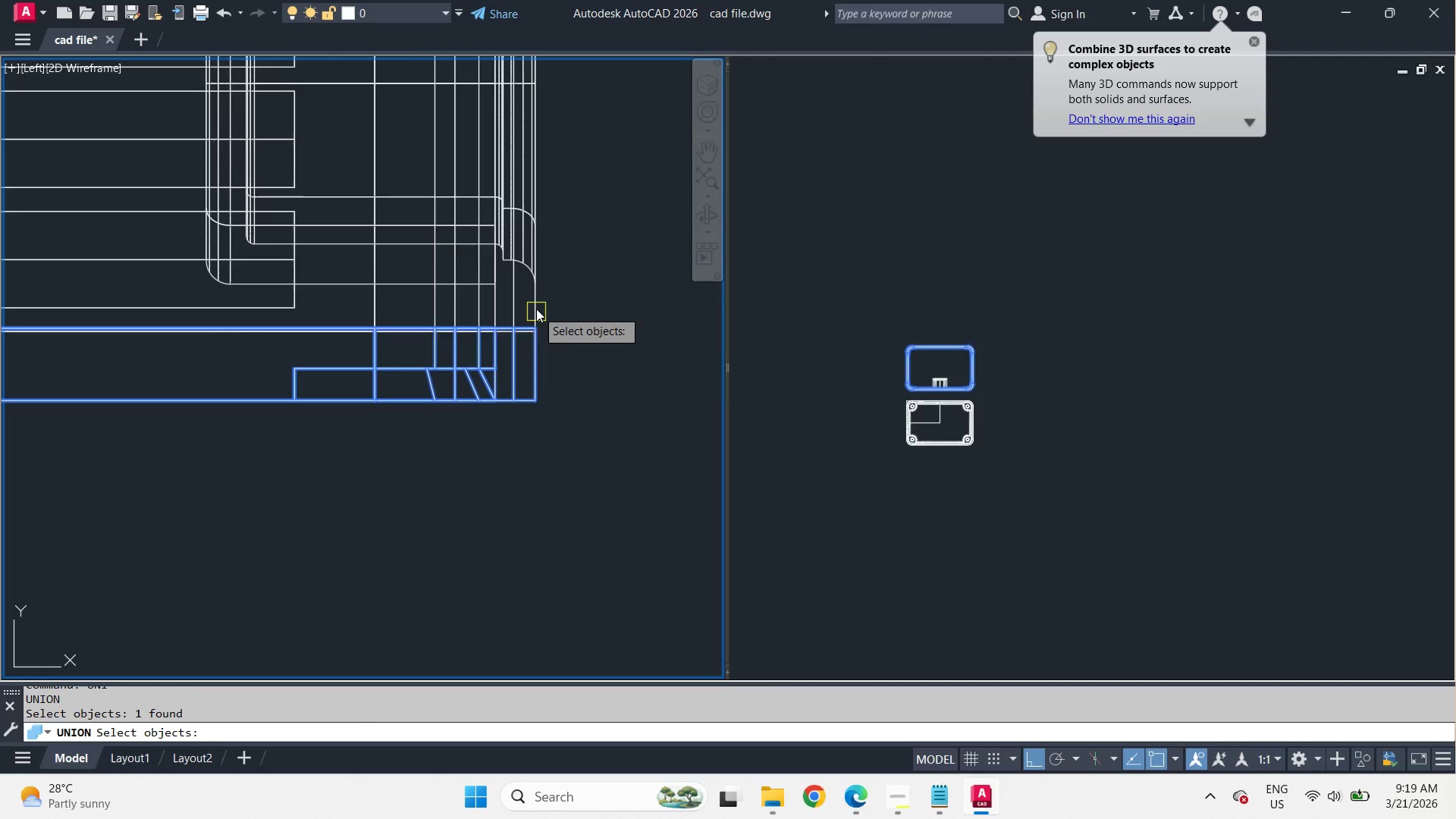 
double_click([535, 306])
 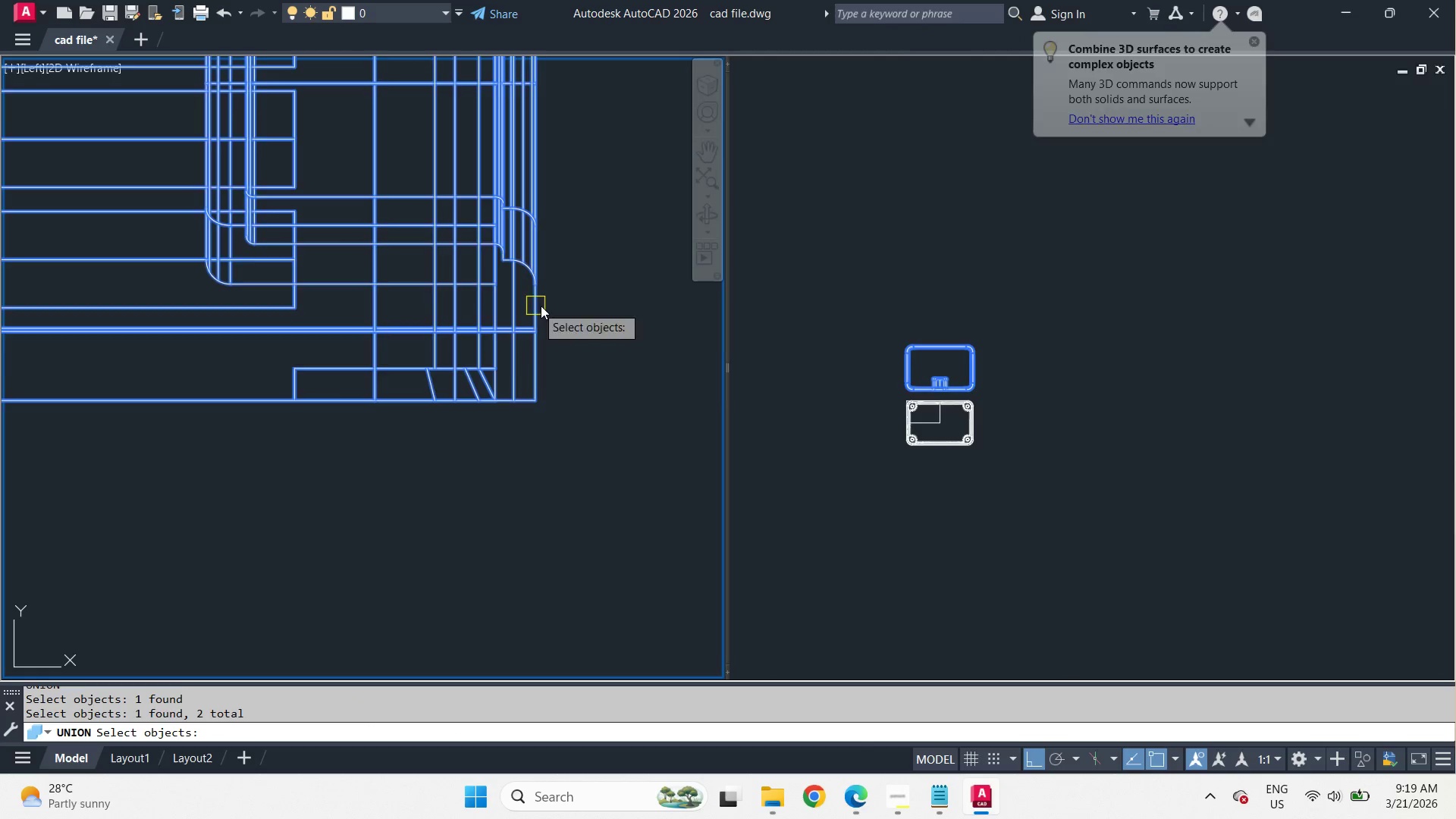 
key(Space)
 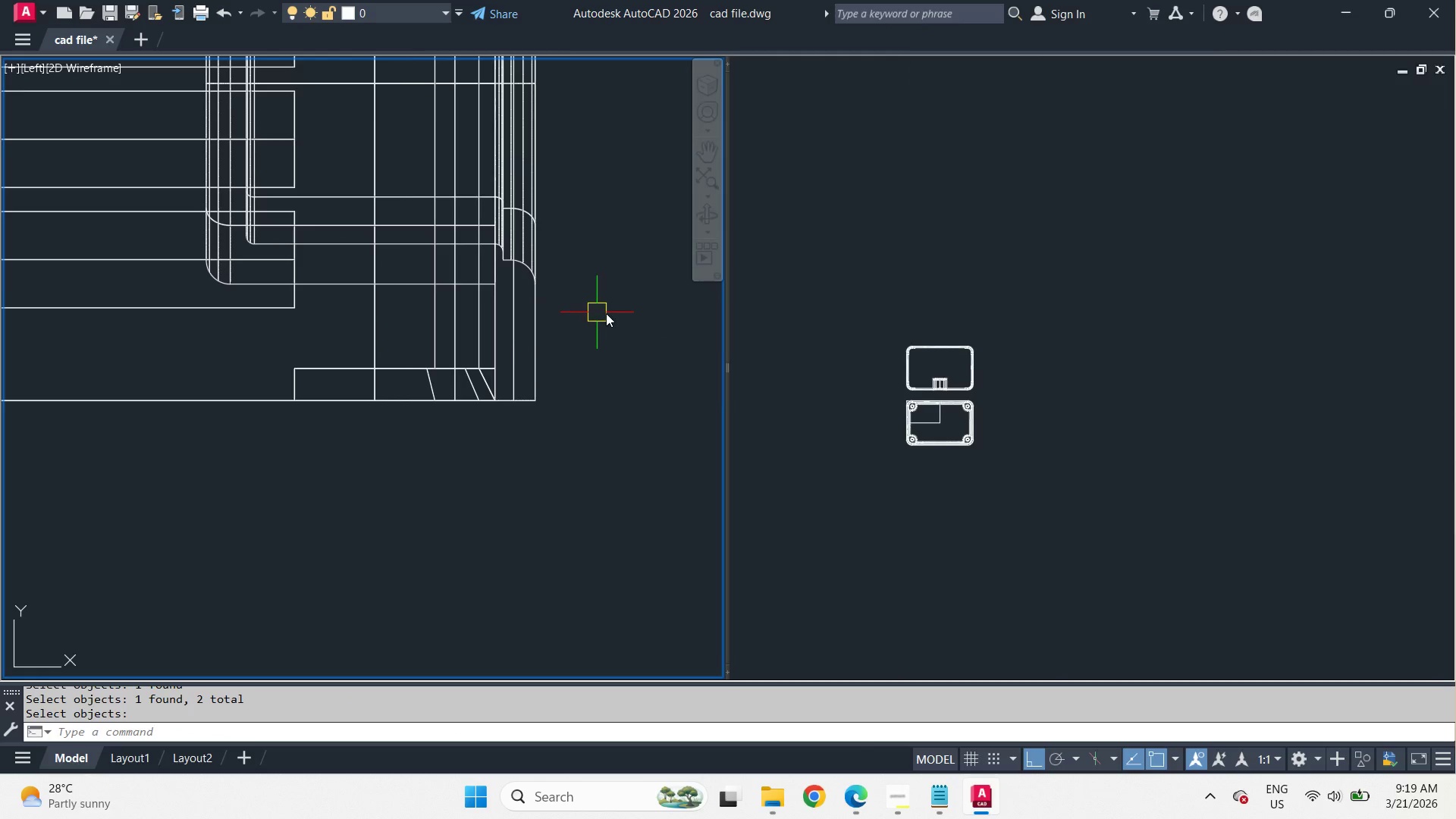 
hold_key(key=ShiftLeft, duration=3.39)
 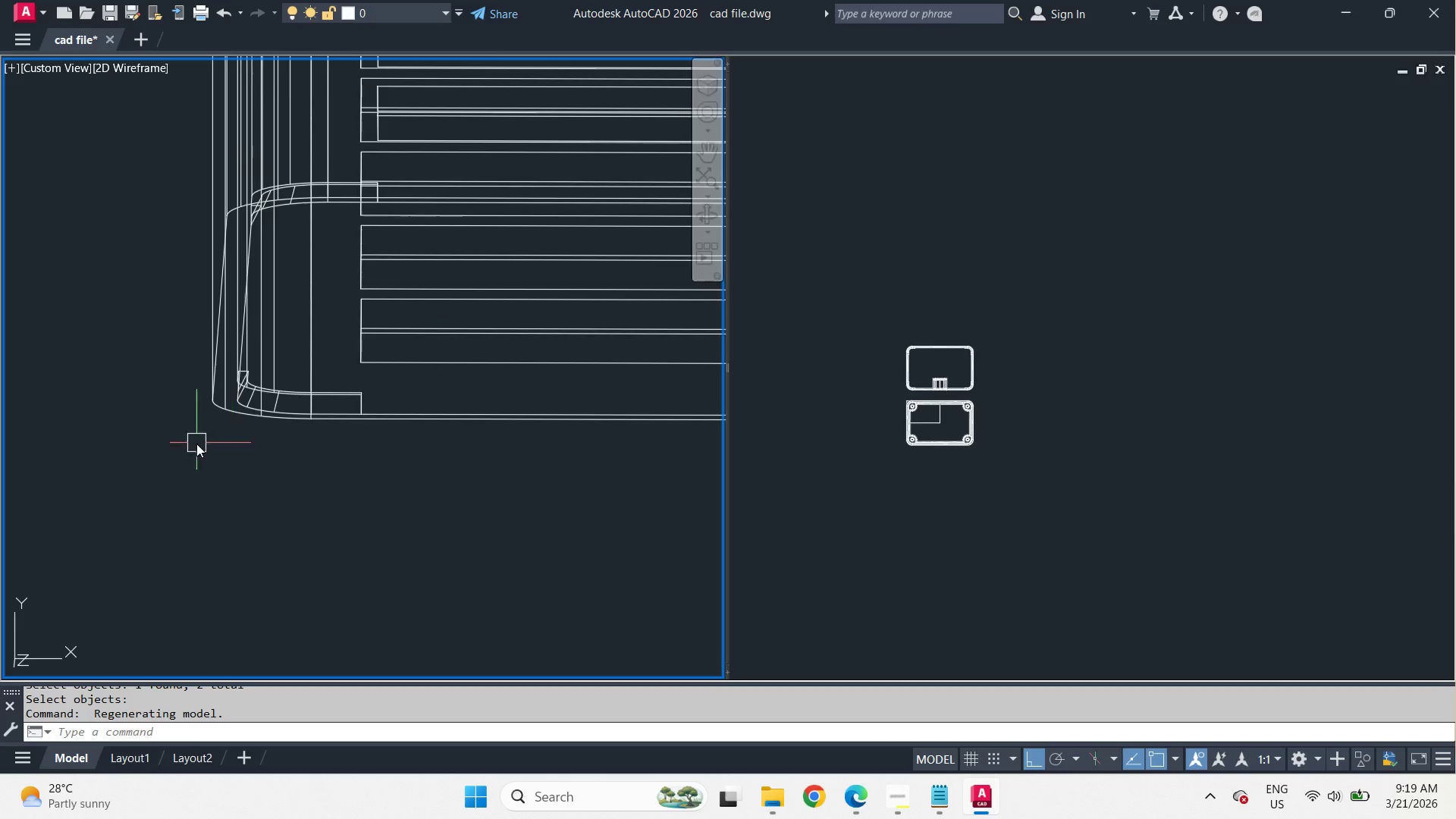 
scroll: coordinate [646, 322], scroll_direction: down, amount: 3.0
 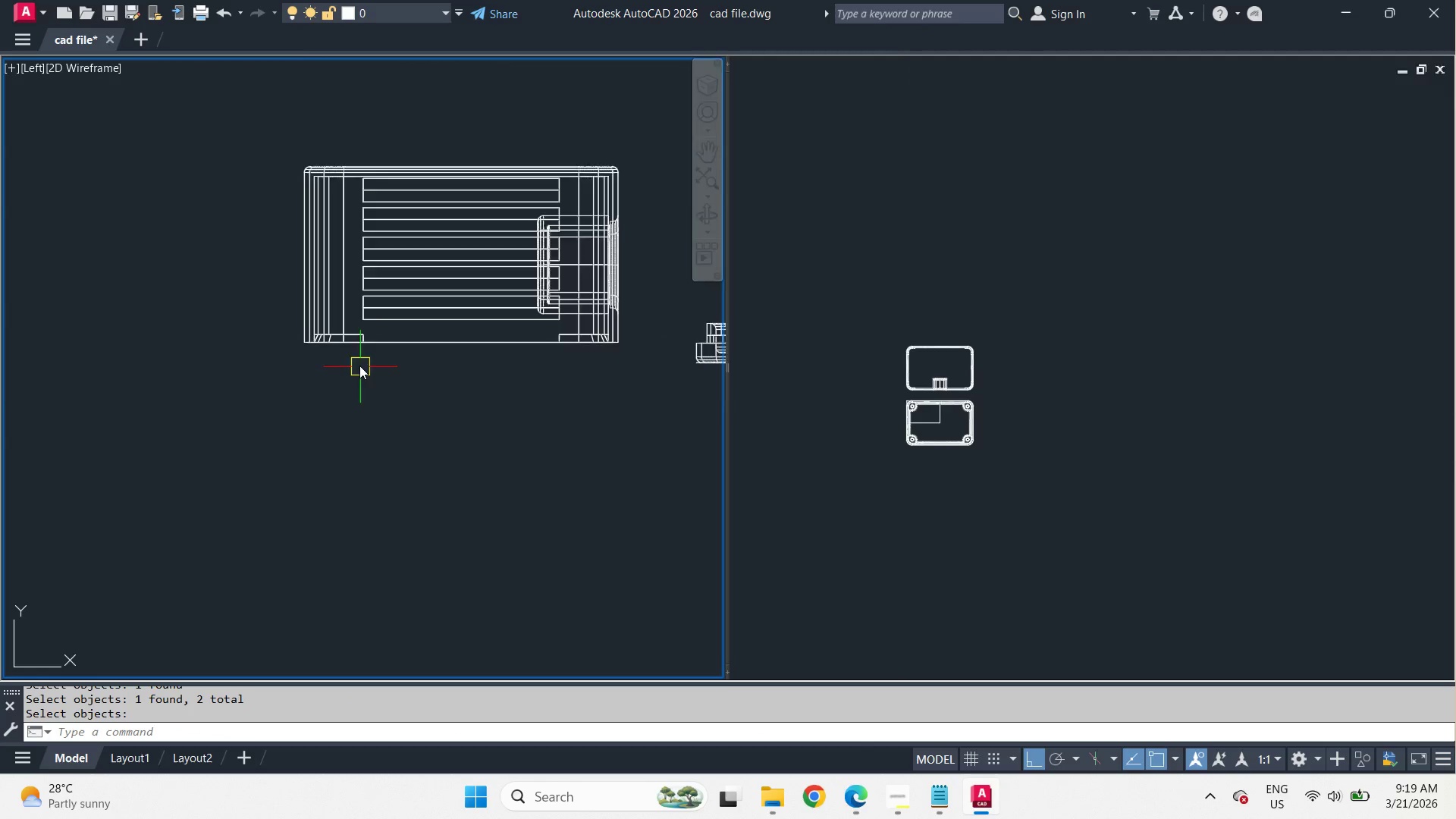 
scroll: coordinate [196, 444], scroll_direction: up, amount: 4.0
 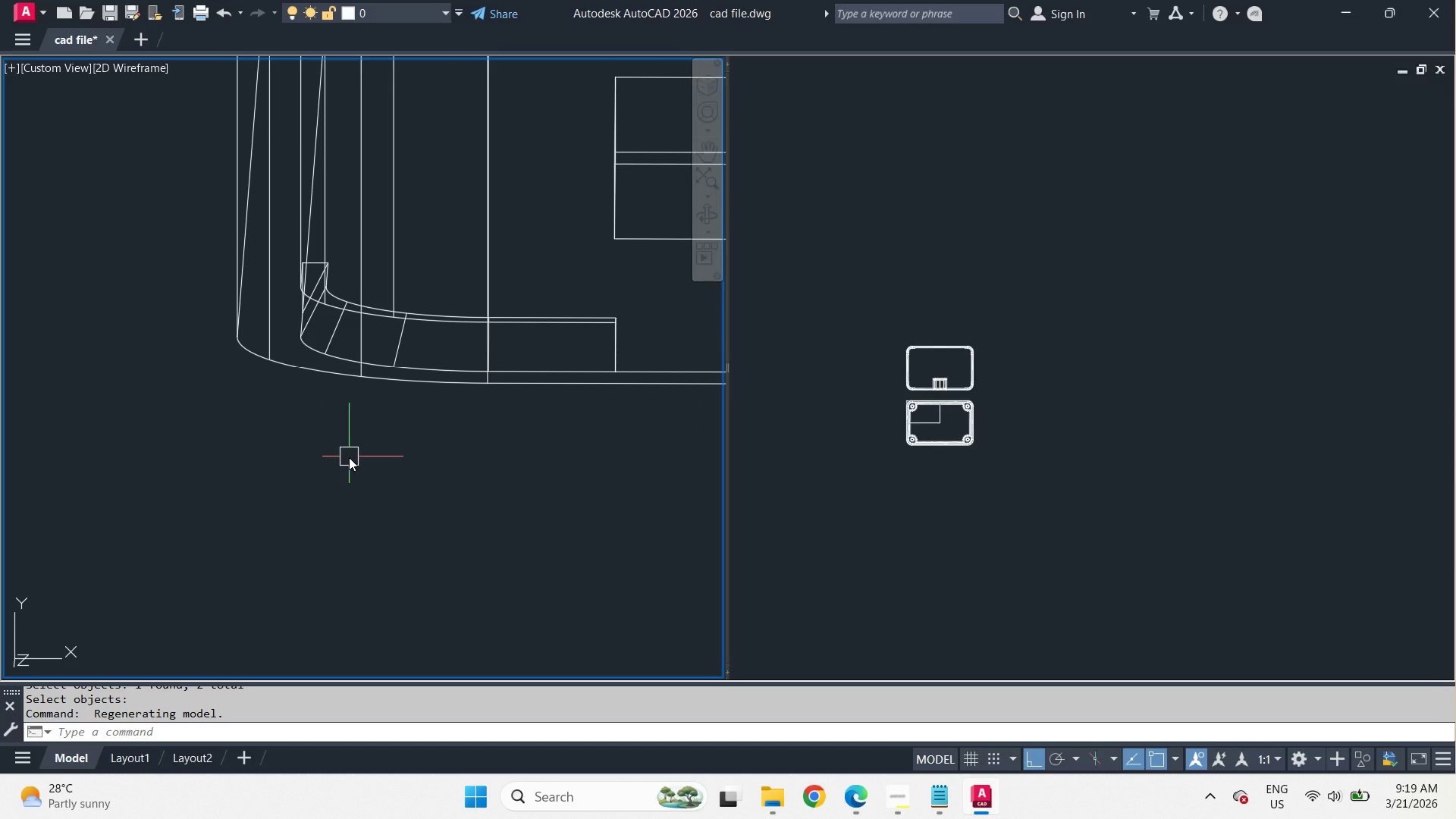 
wait(7.93)
 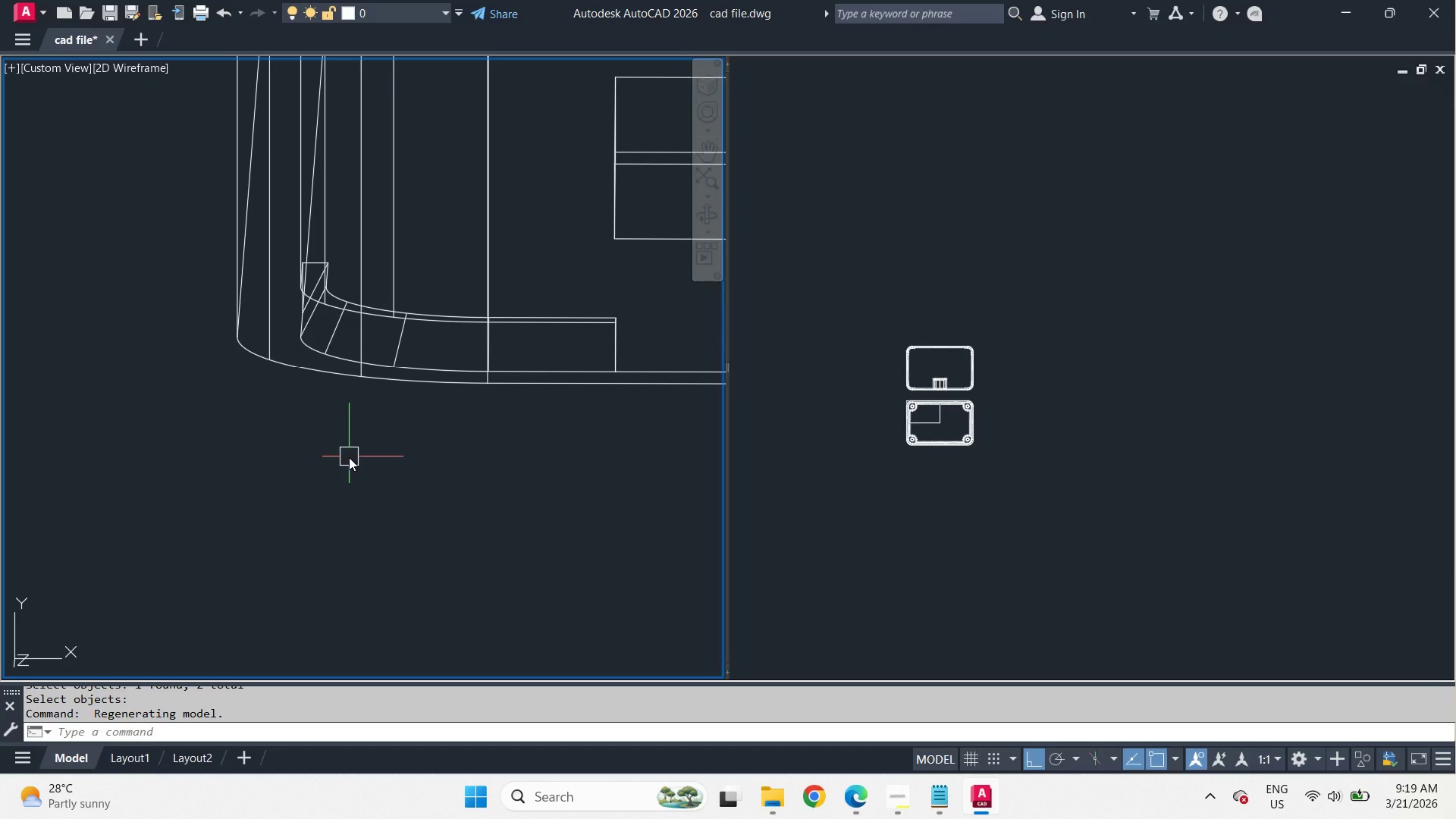 
scroll: coordinate [349, 457], scroll_direction: down, amount: 3.0
 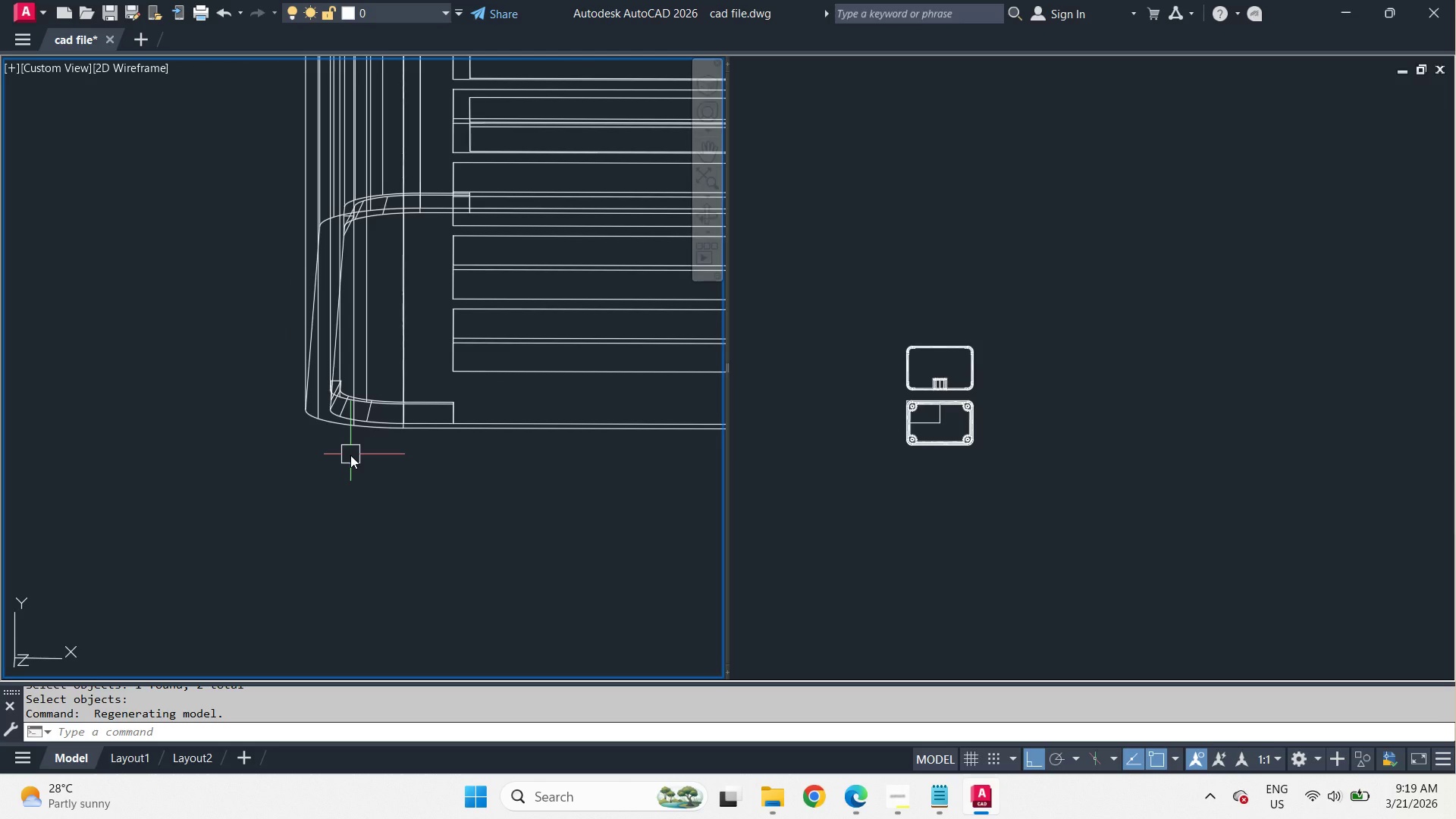 
hold_key(key=ShiftLeft, duration=2.52)
 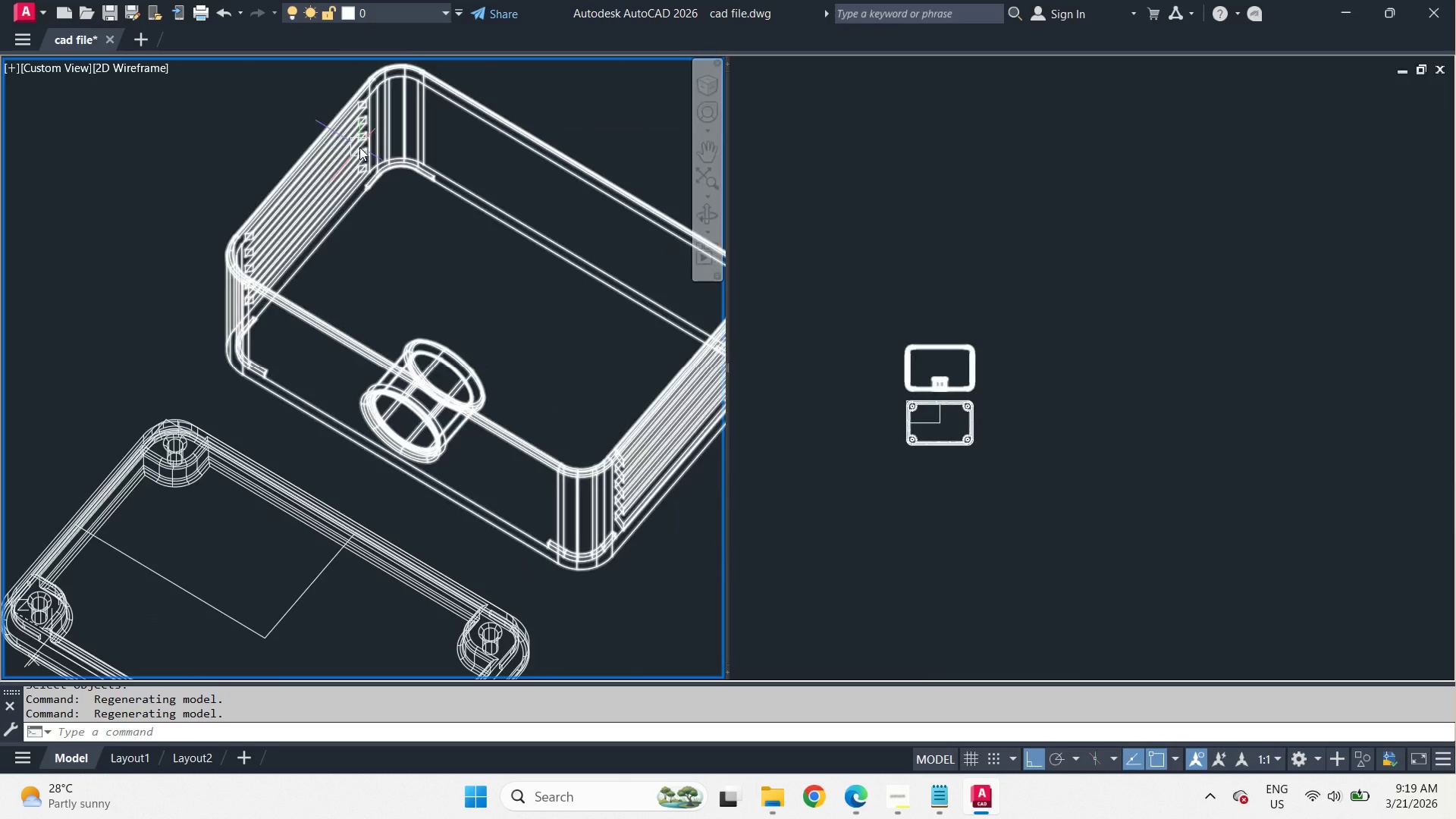 
scroll: coordinate [350, 455], scroll_direction: down, amount: 2.0
 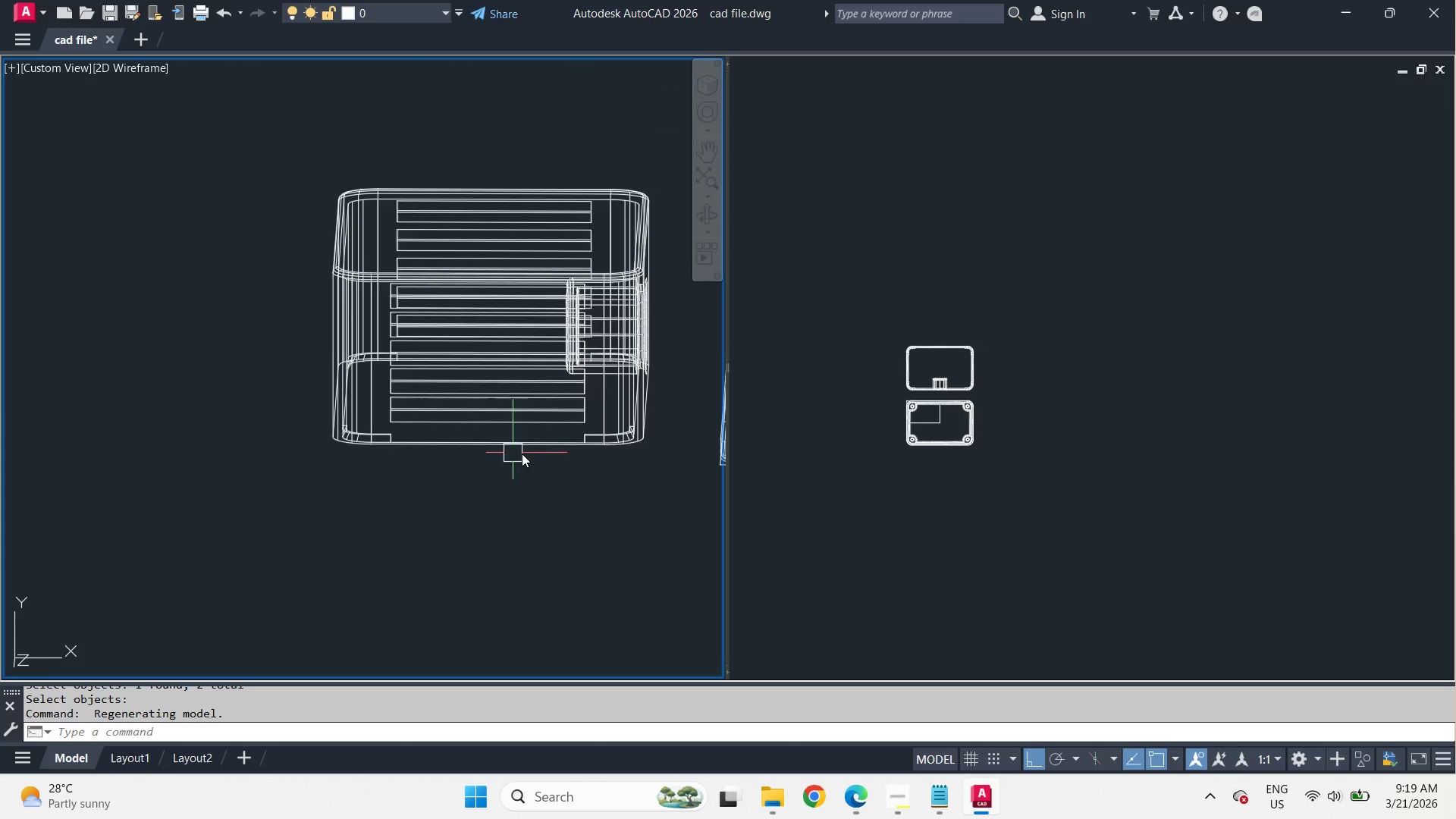 
scroll: coordinate [397, 278], scroll_direction: up, amount: 6.0
 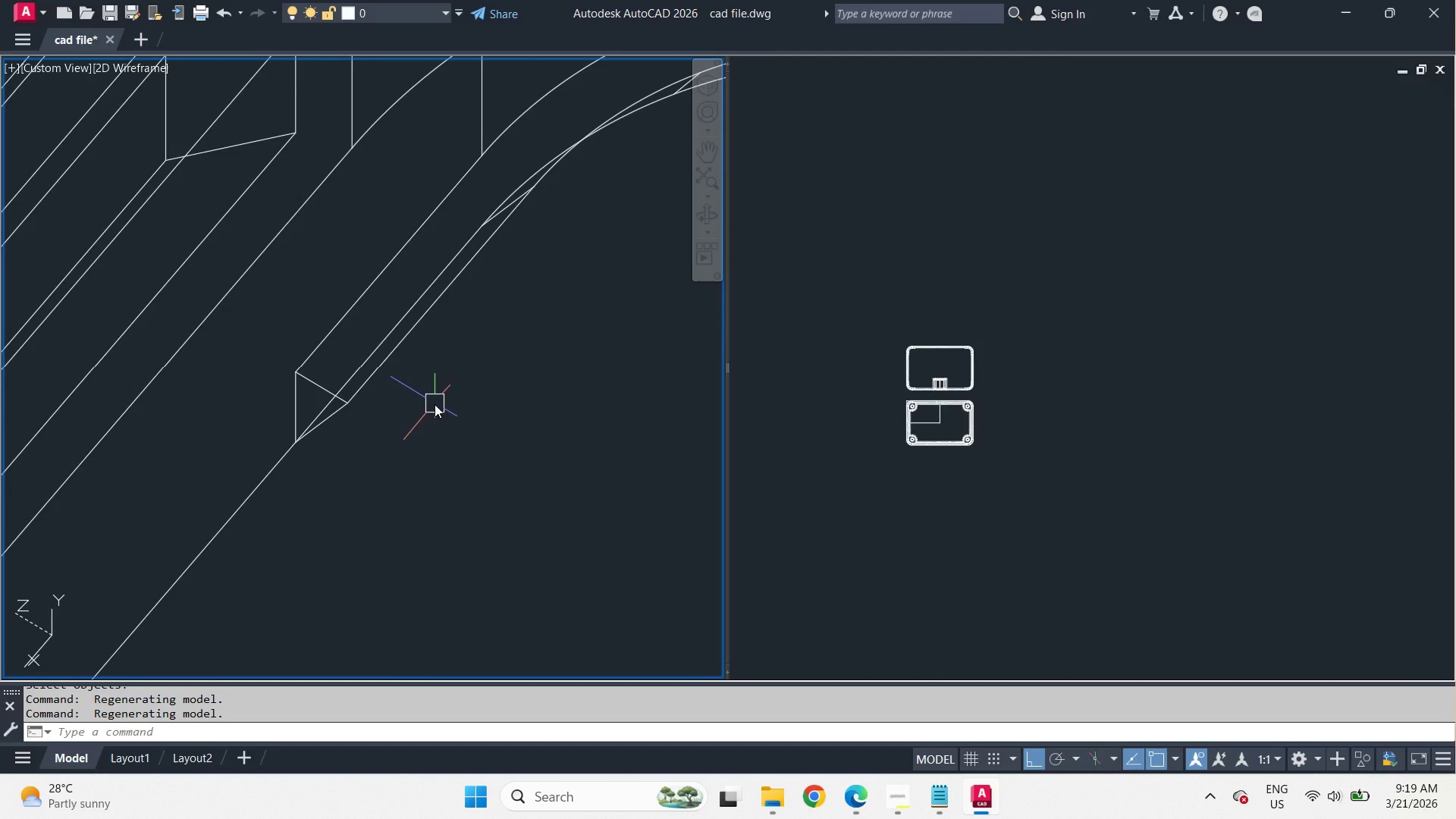 
left_click([1037, 505])
 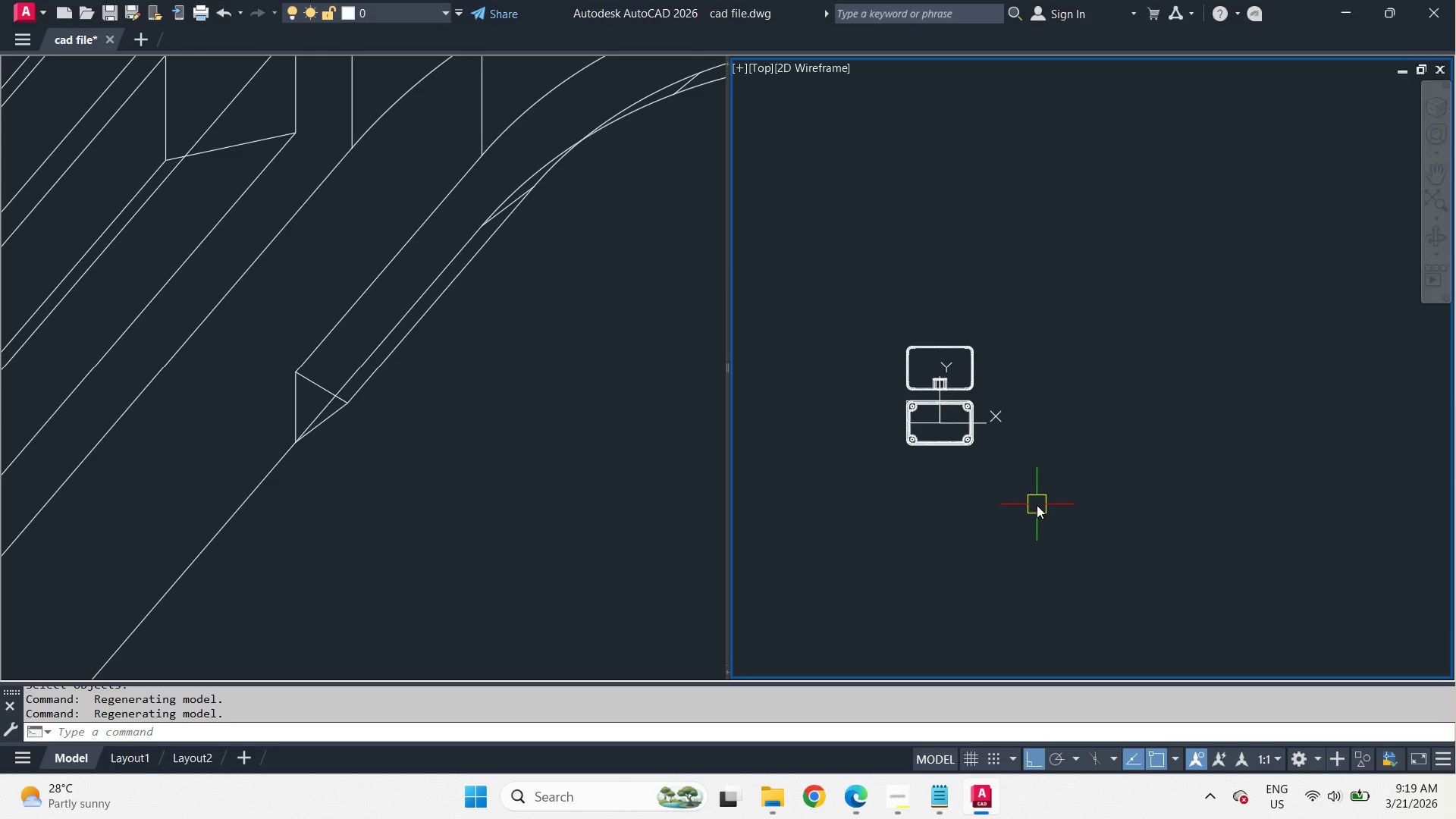 
type(-v fr )
 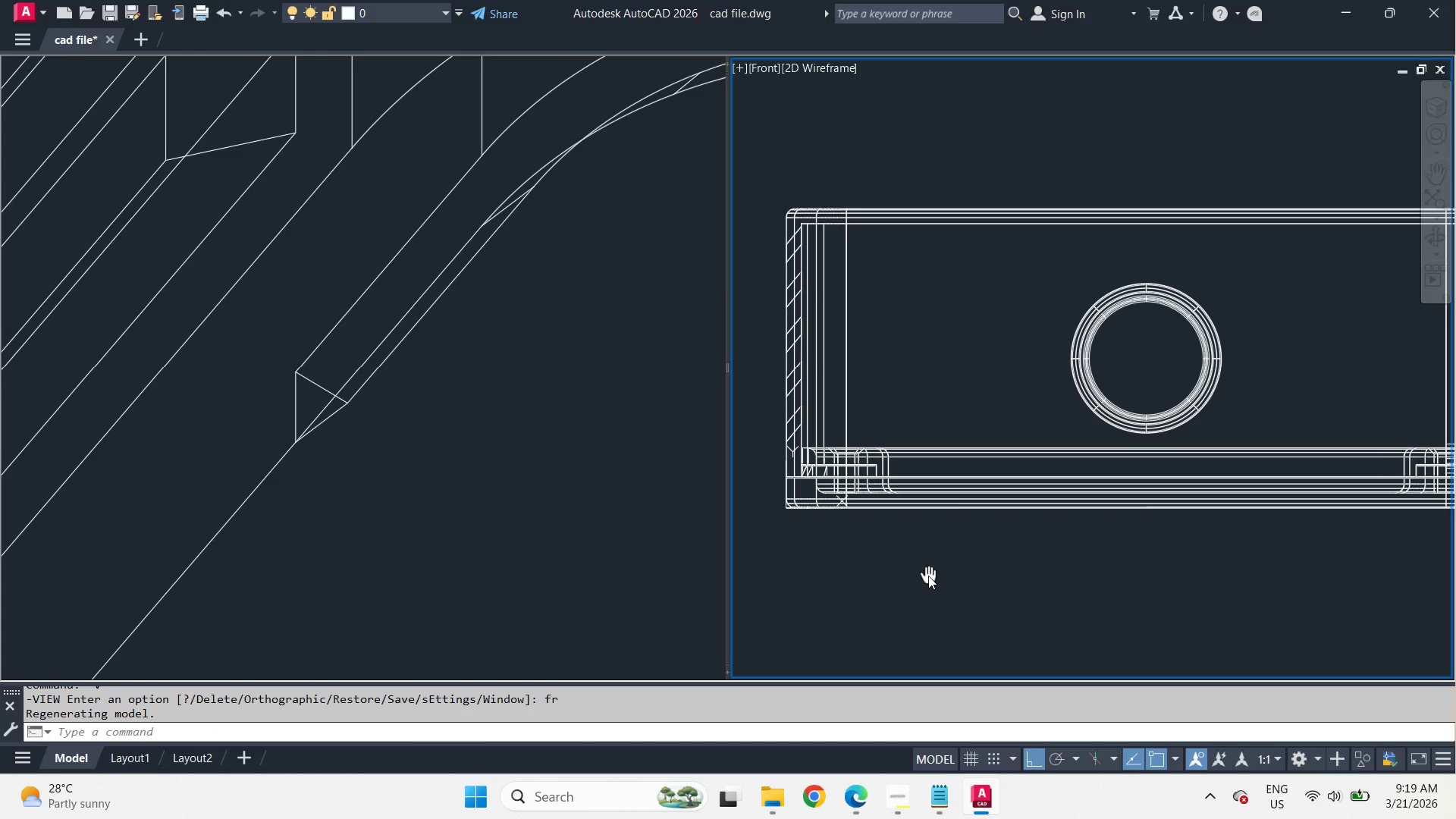 
scroll: coordinate [845, 484], scroll_direction: up, amount: 3.0
 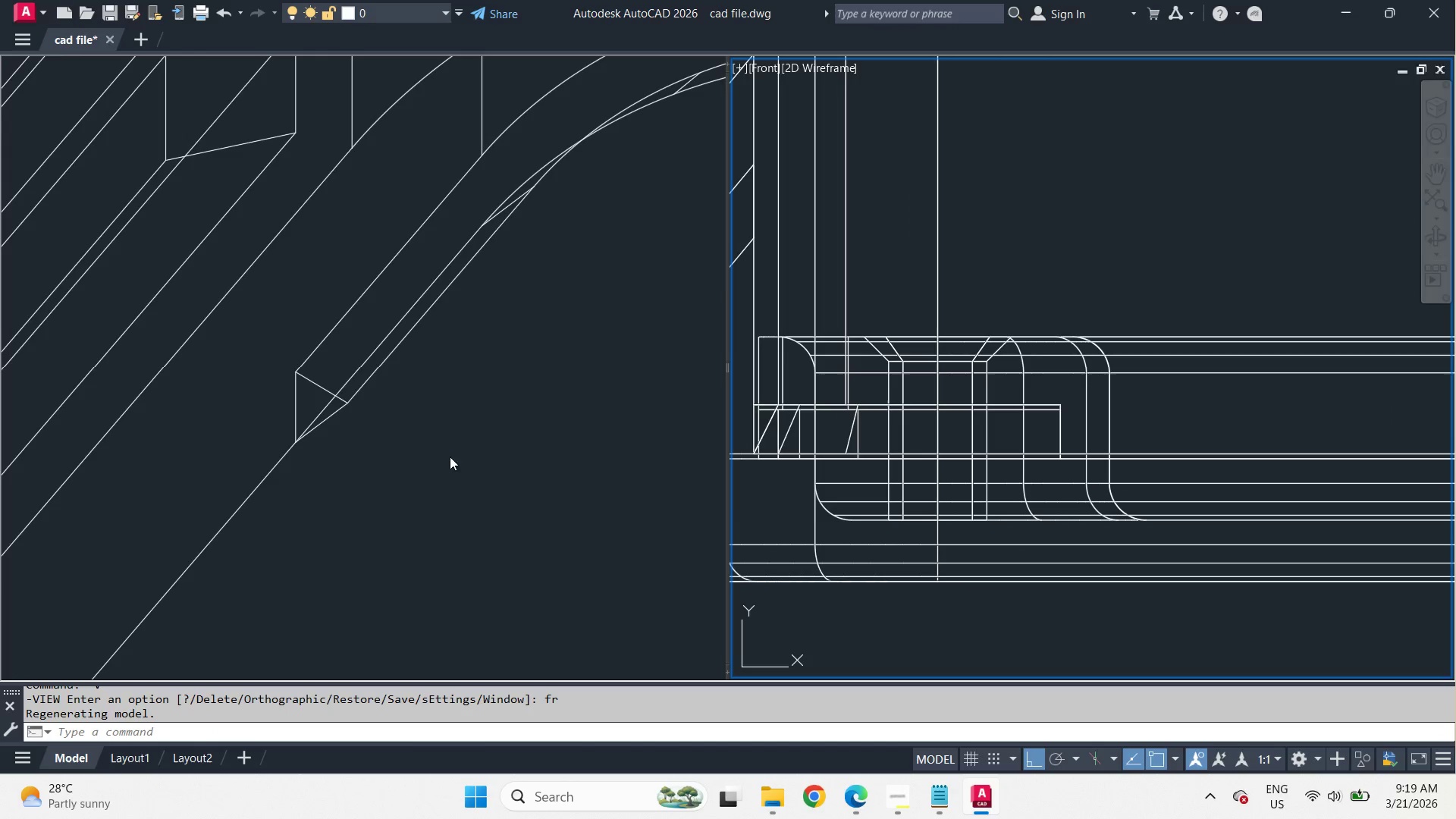 
left_click([435, 458])
 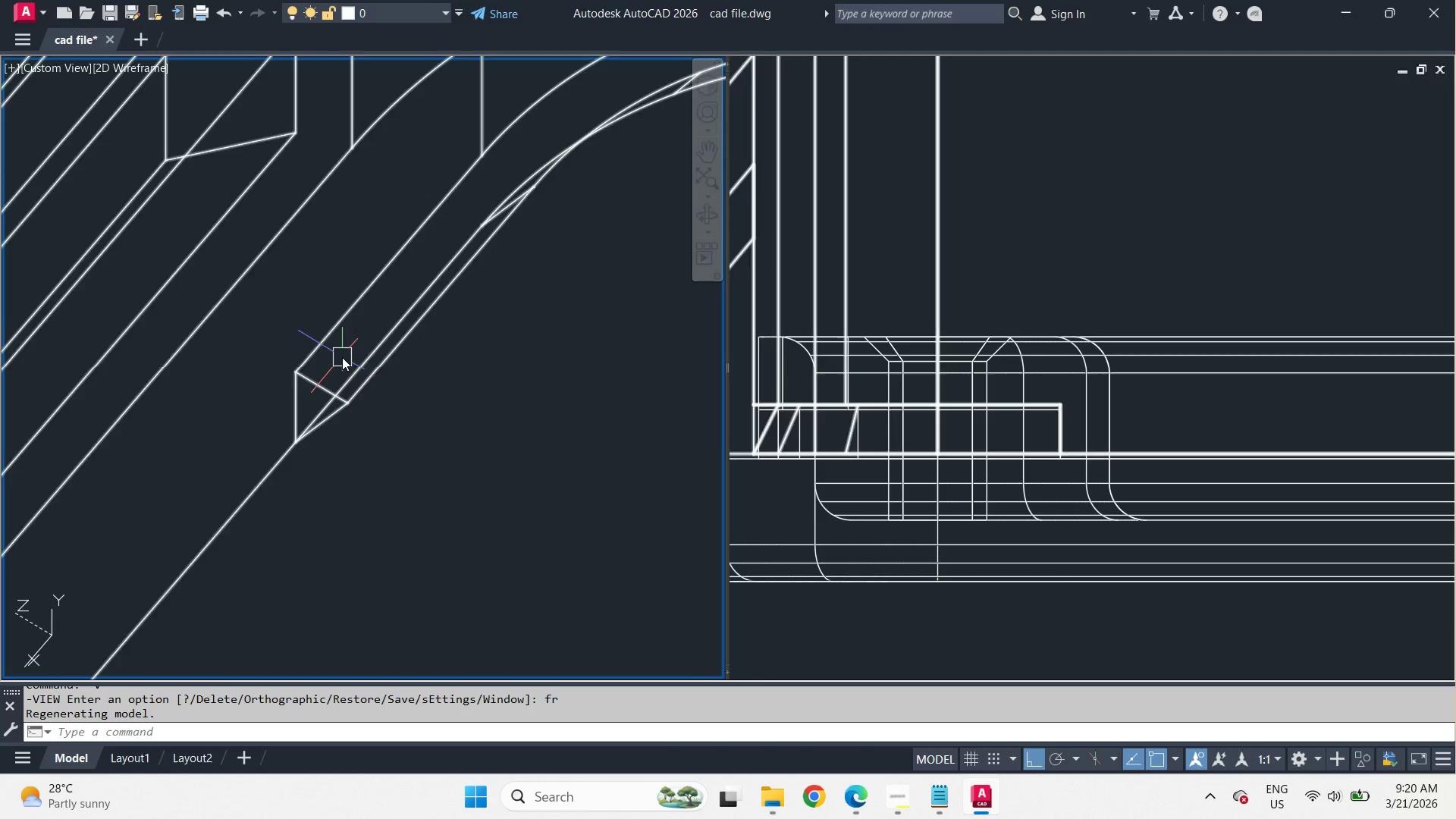 
key(Control+W)
 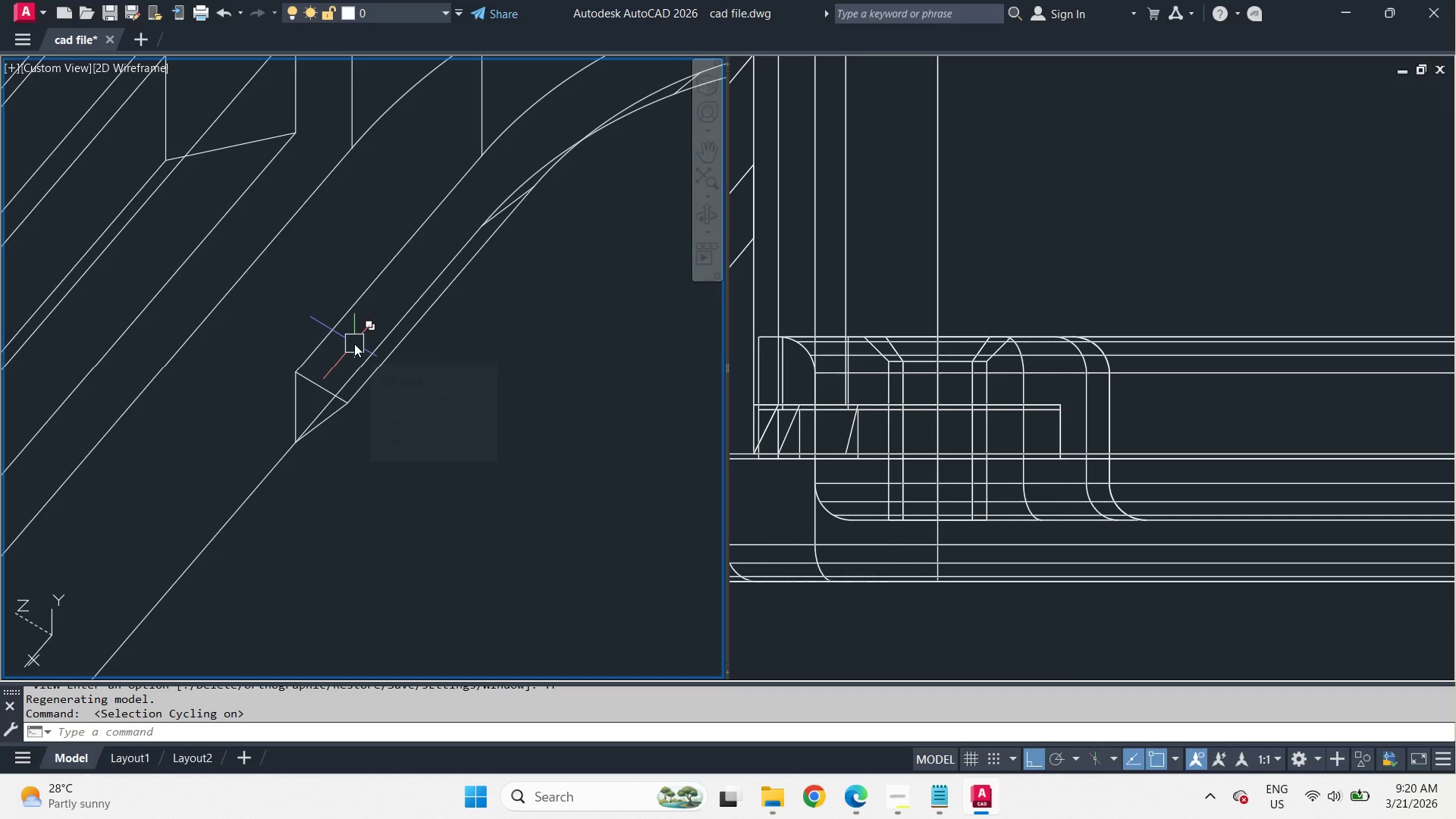 
left_click([354, 344])
 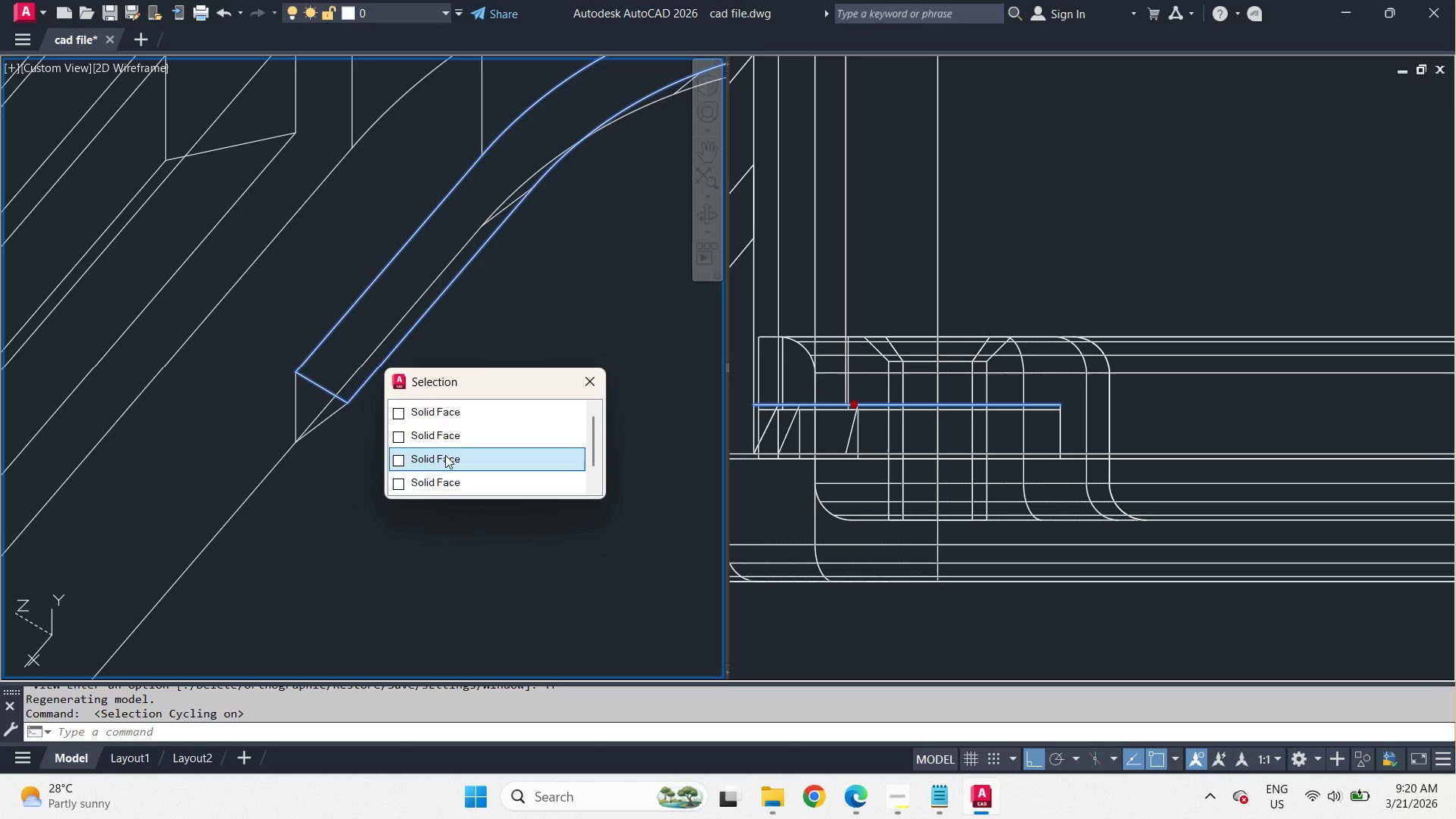 
left_click([446, 460])
 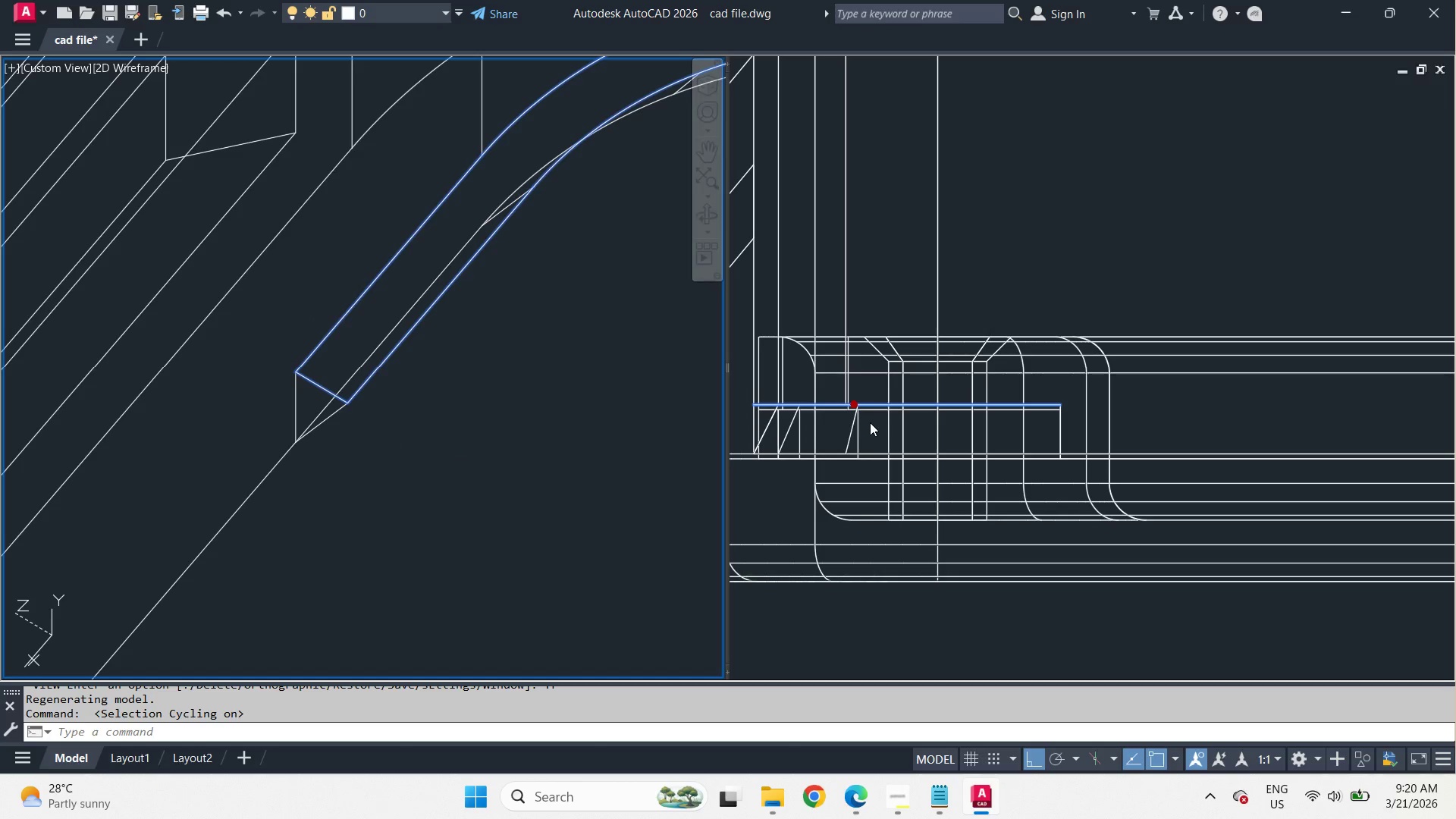 
left_click([870, 422])
 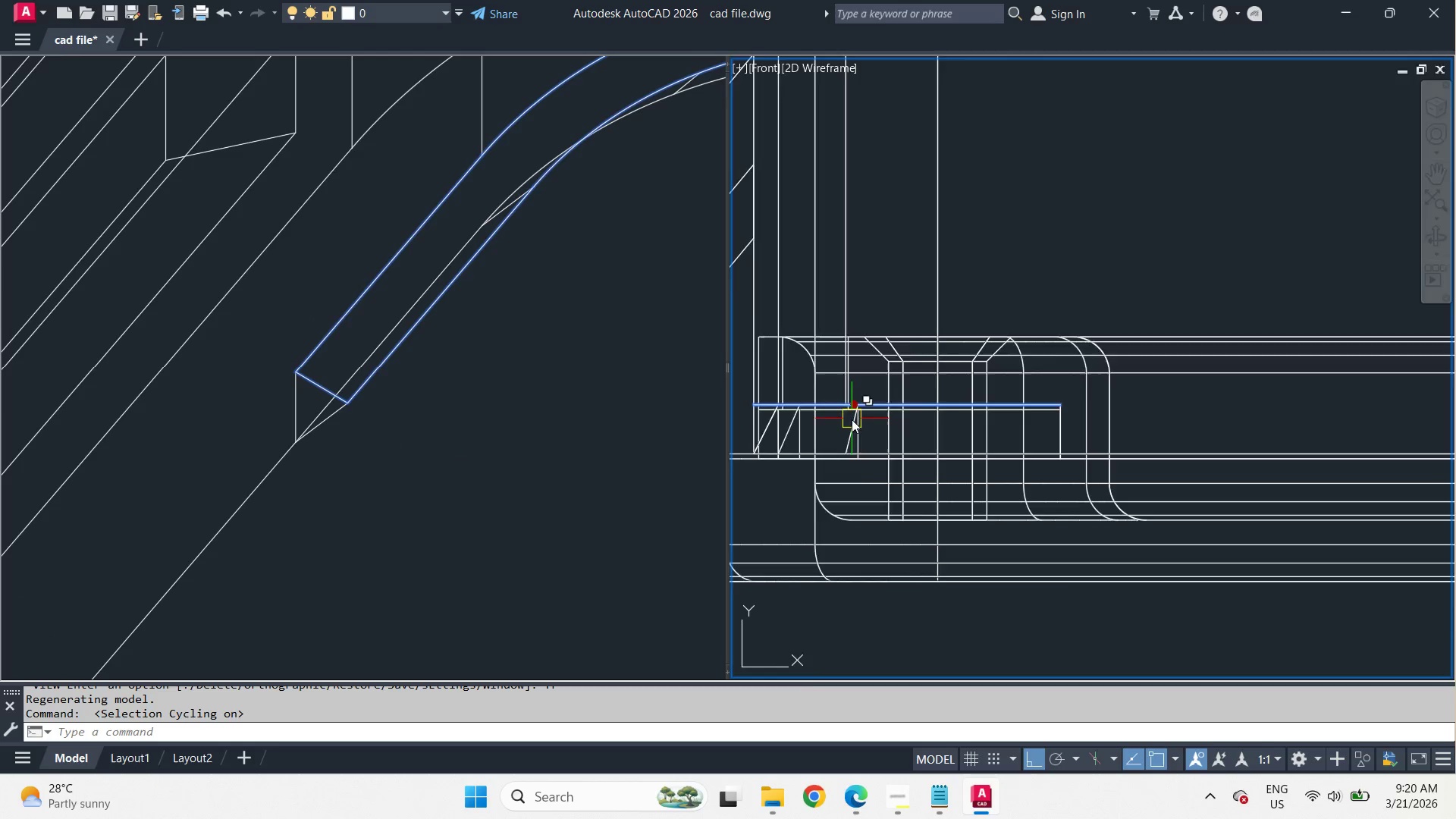 
scroll: coordinate [852, 419], scroll_direction: up, amount: 3.0
 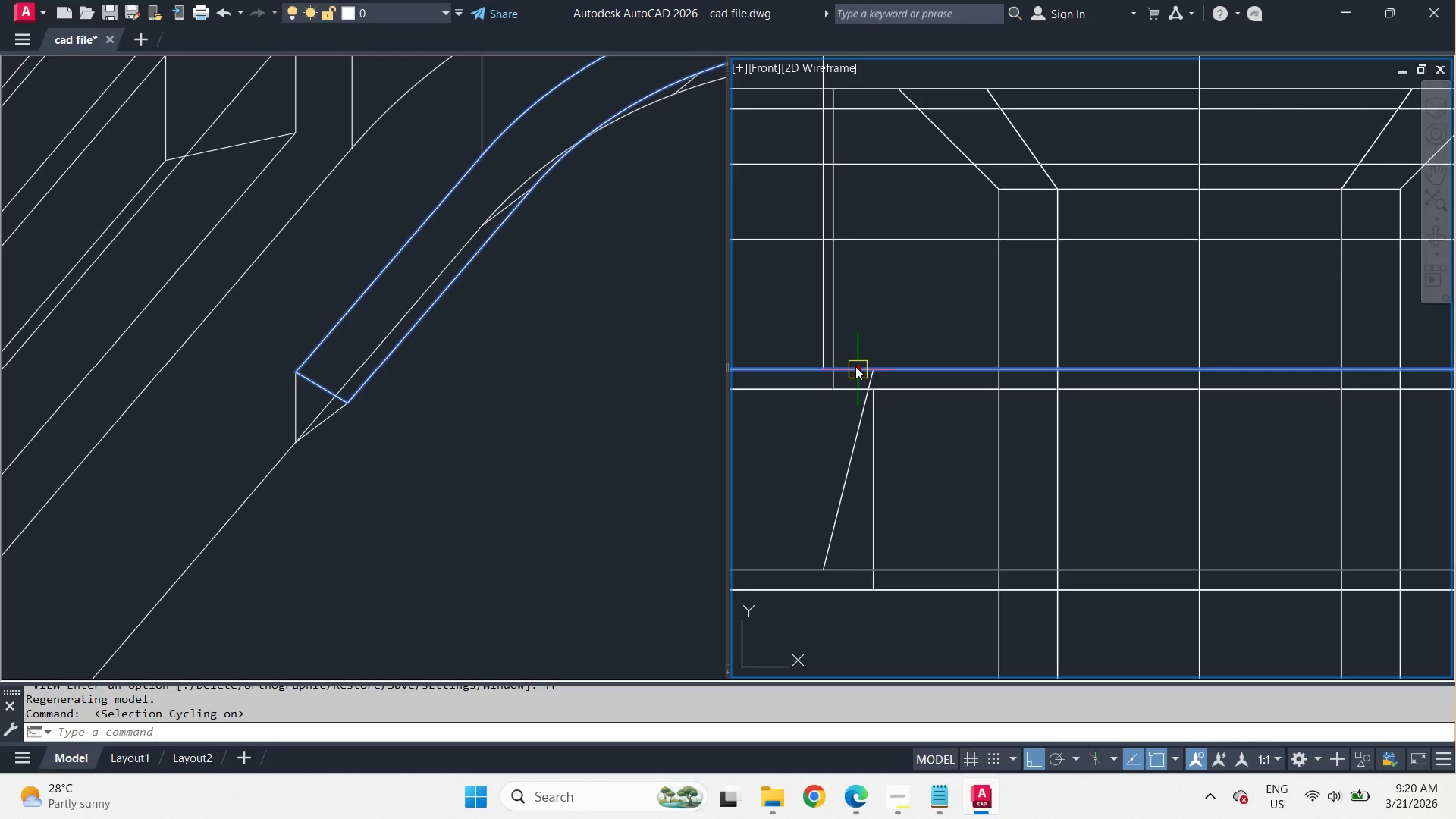 
left_click([855, 366])
 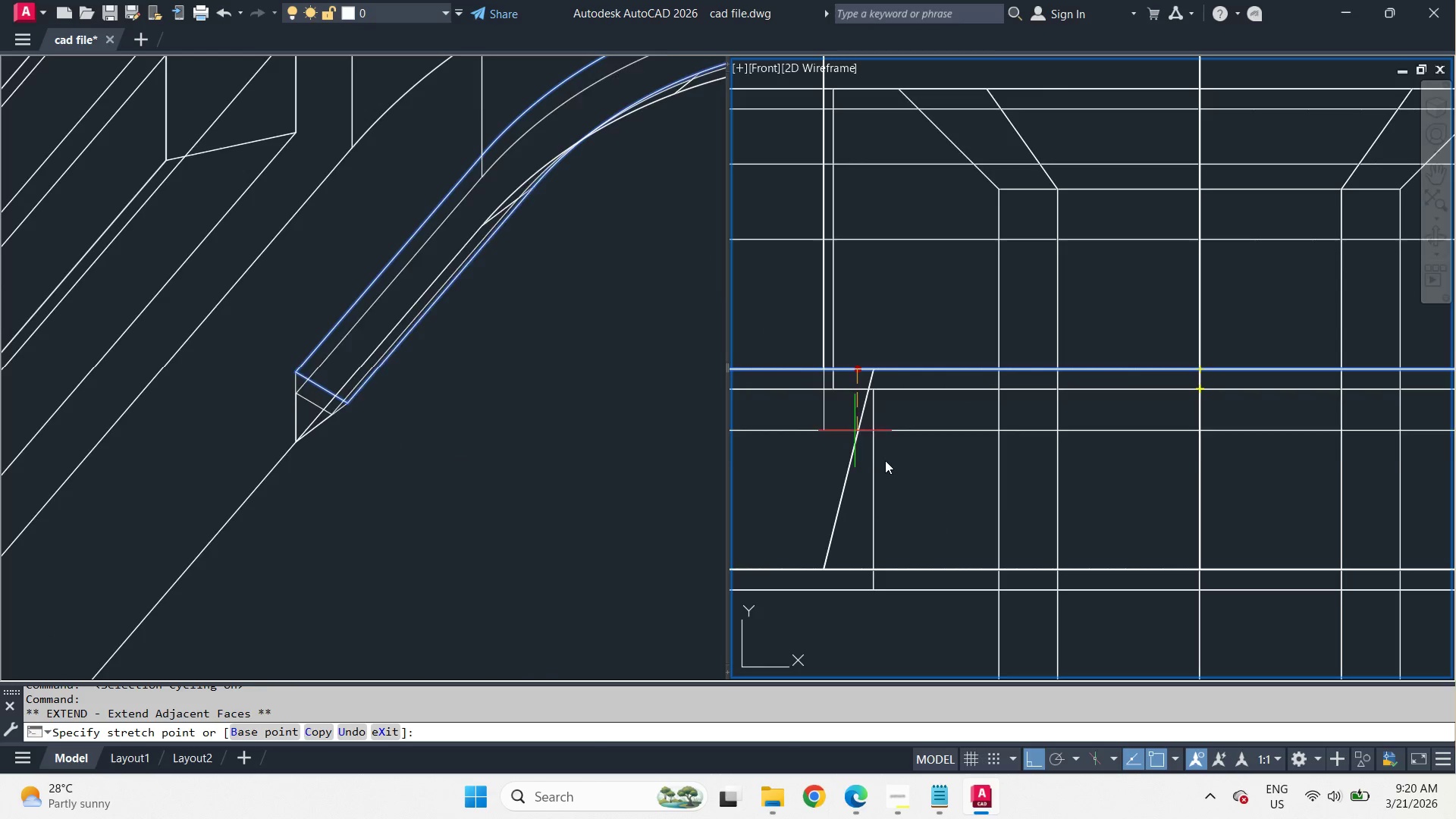 
scroll: coordinate [912, 428], scroll_direction: down, amount: 3.0
 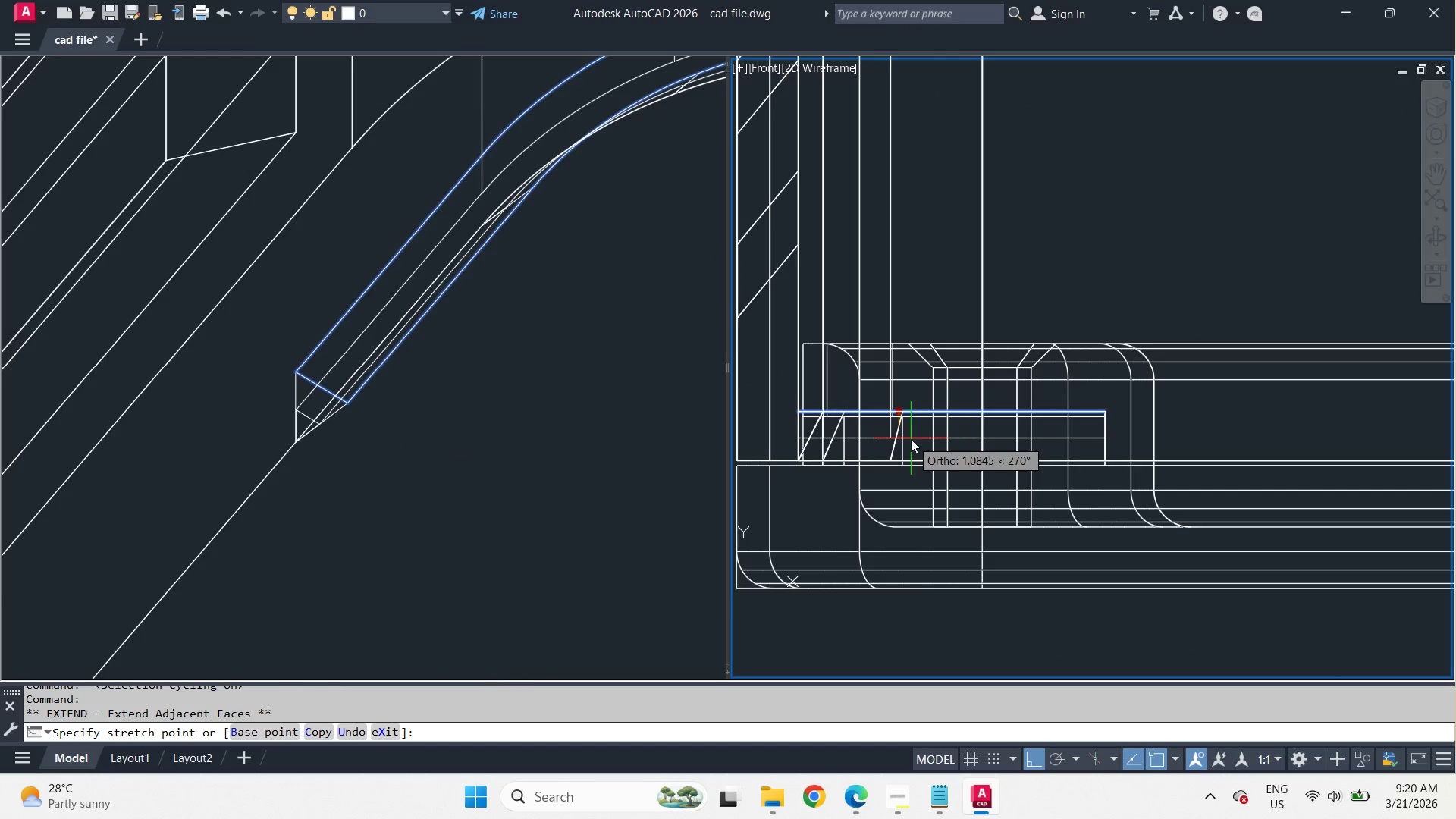 
scroll: coordinate [907, 435], scroll_direction: up, amount: 2.0
 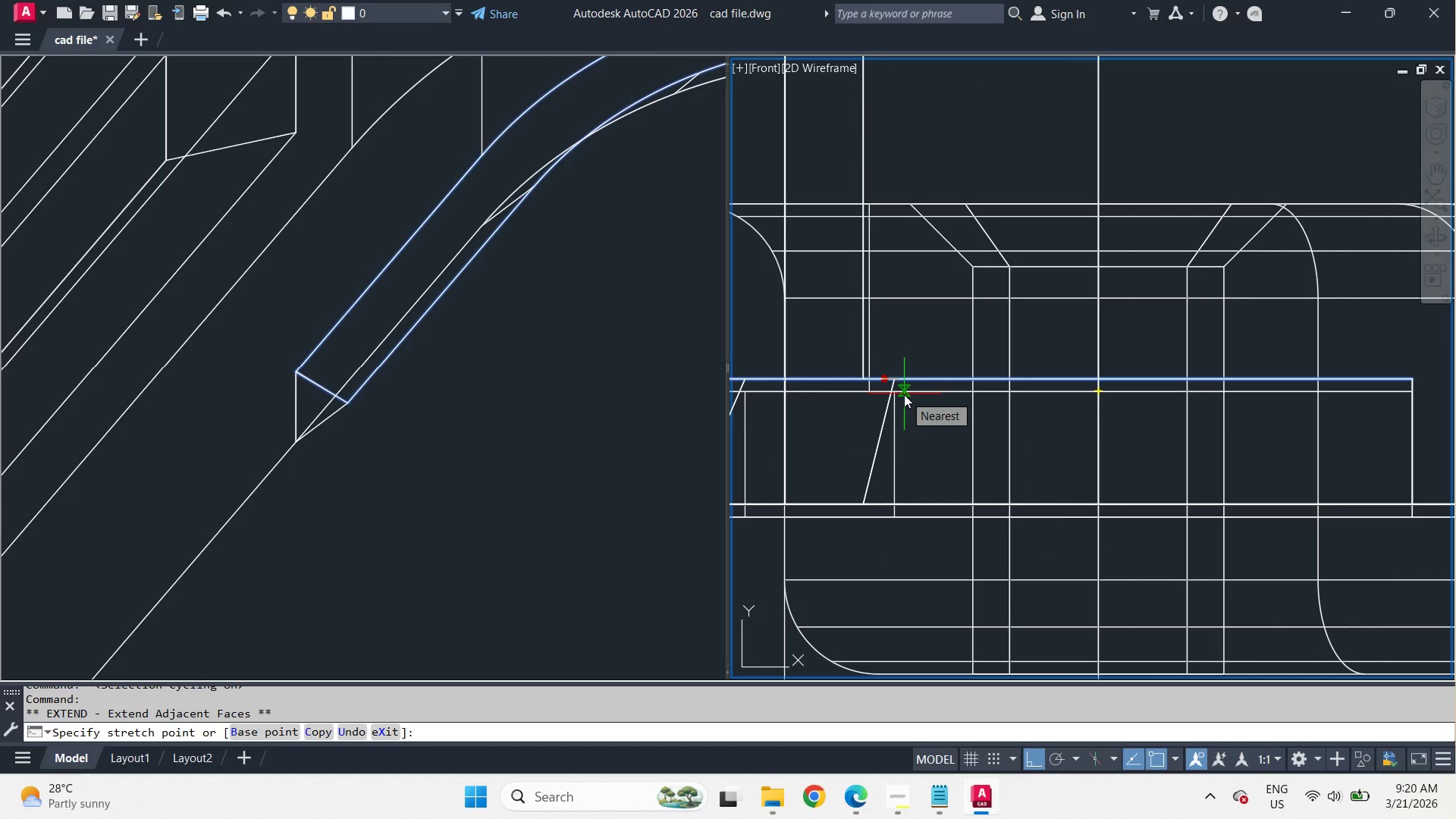 
key(Escape)
key(Escape)
type(dli )
 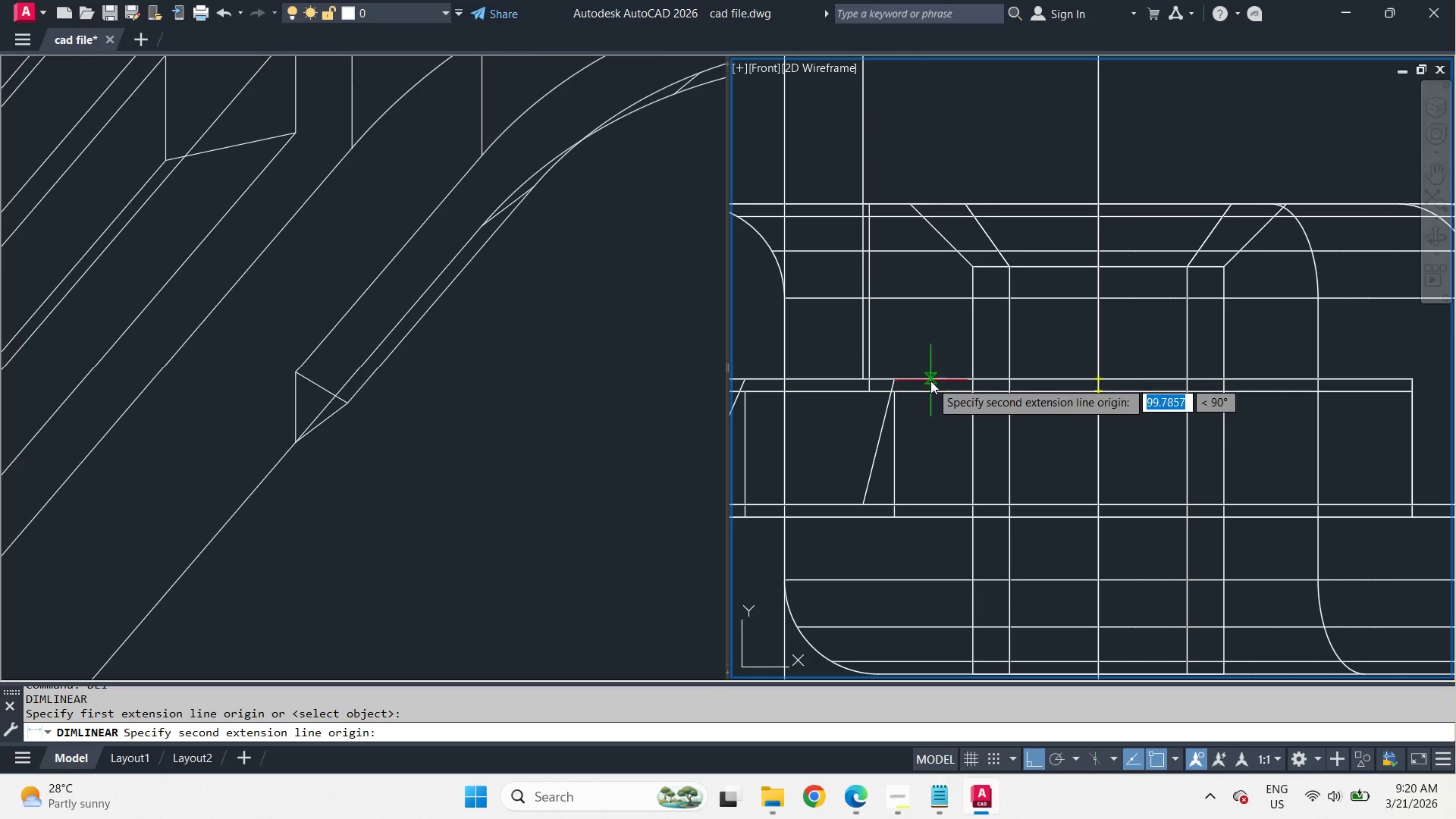 
double_click([930, 381])
 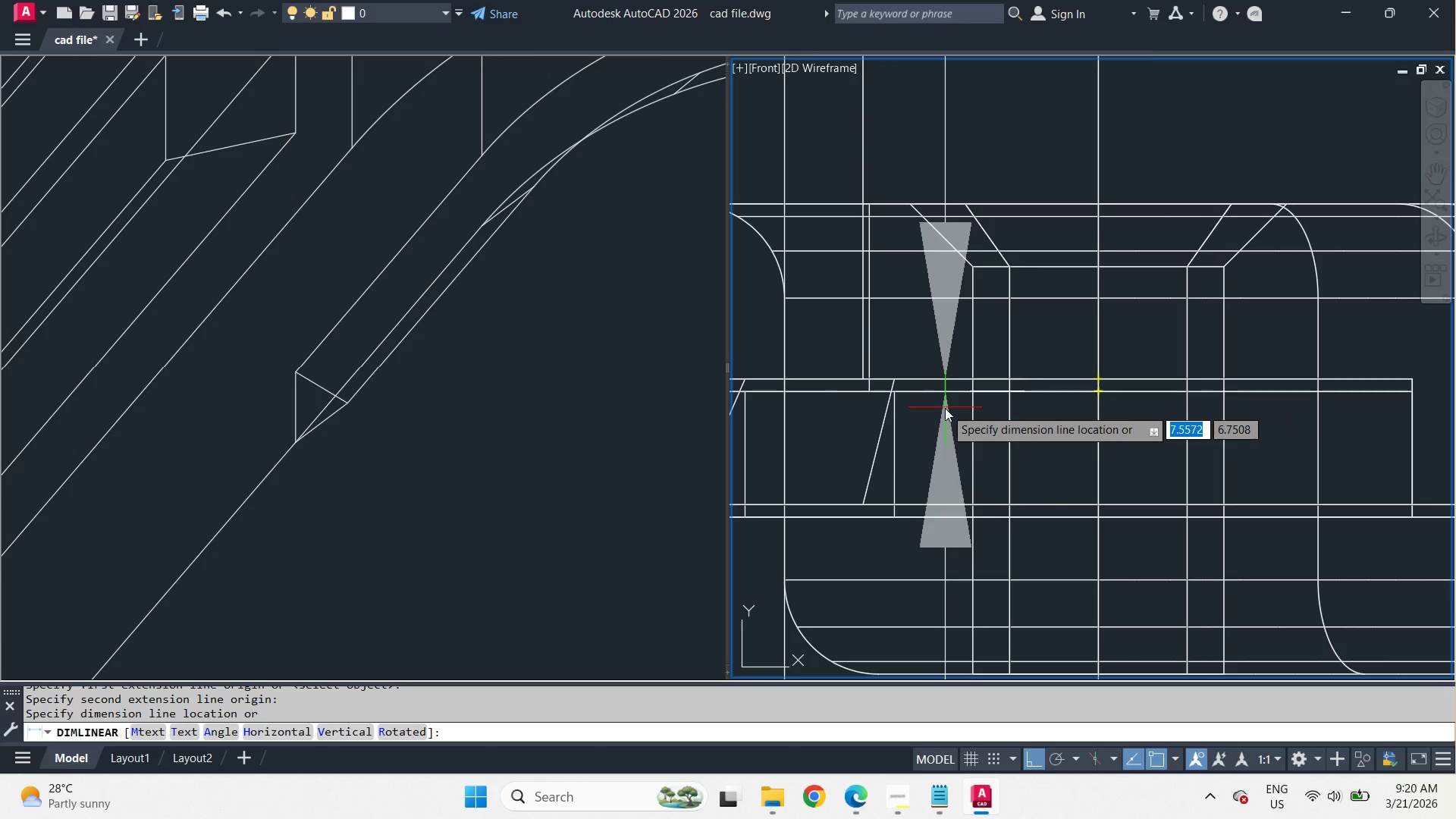 
key(Escape)
 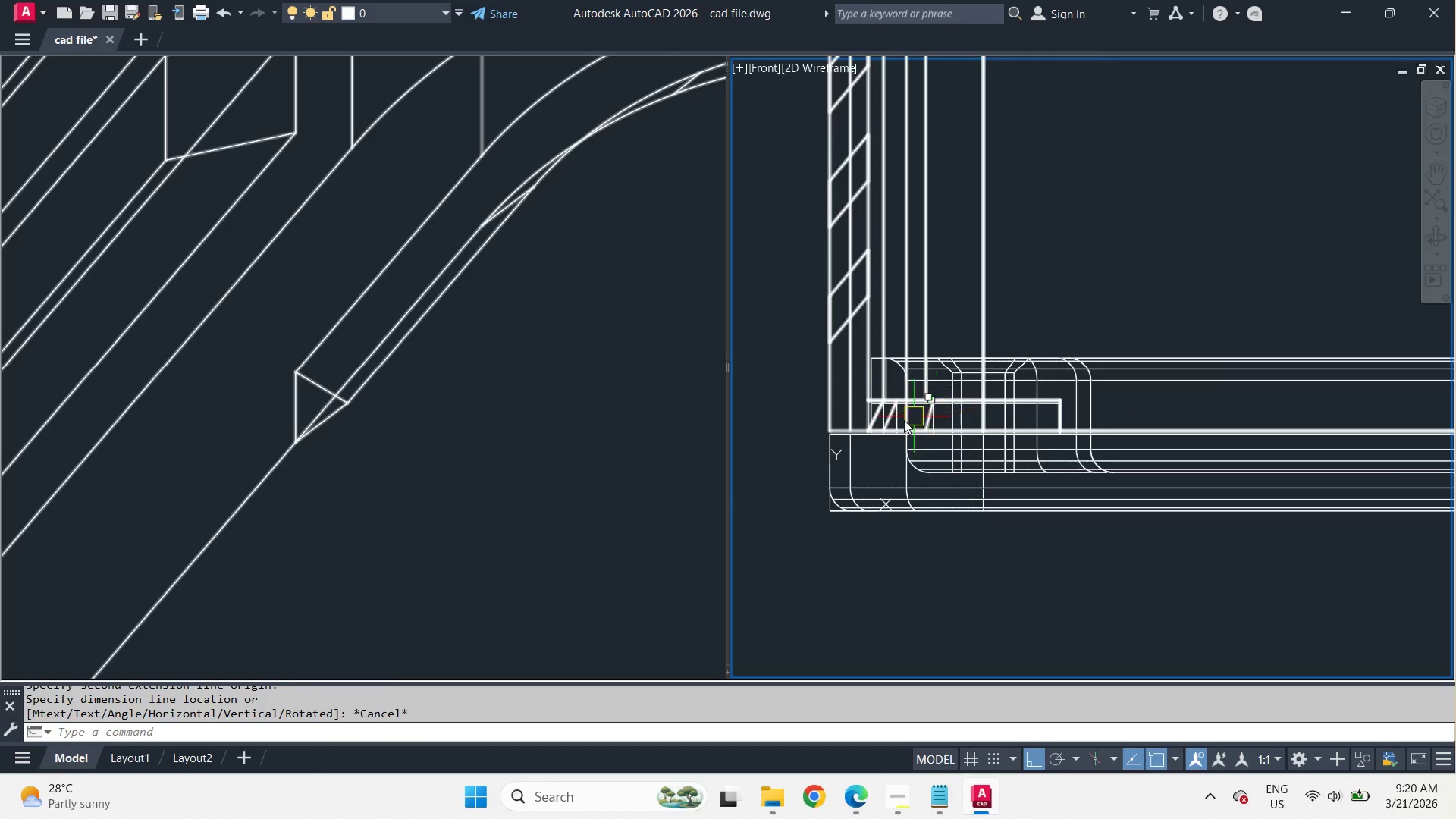 
scroll: coordinate [937, 469], scroll_direction: down, amount: 4.0
 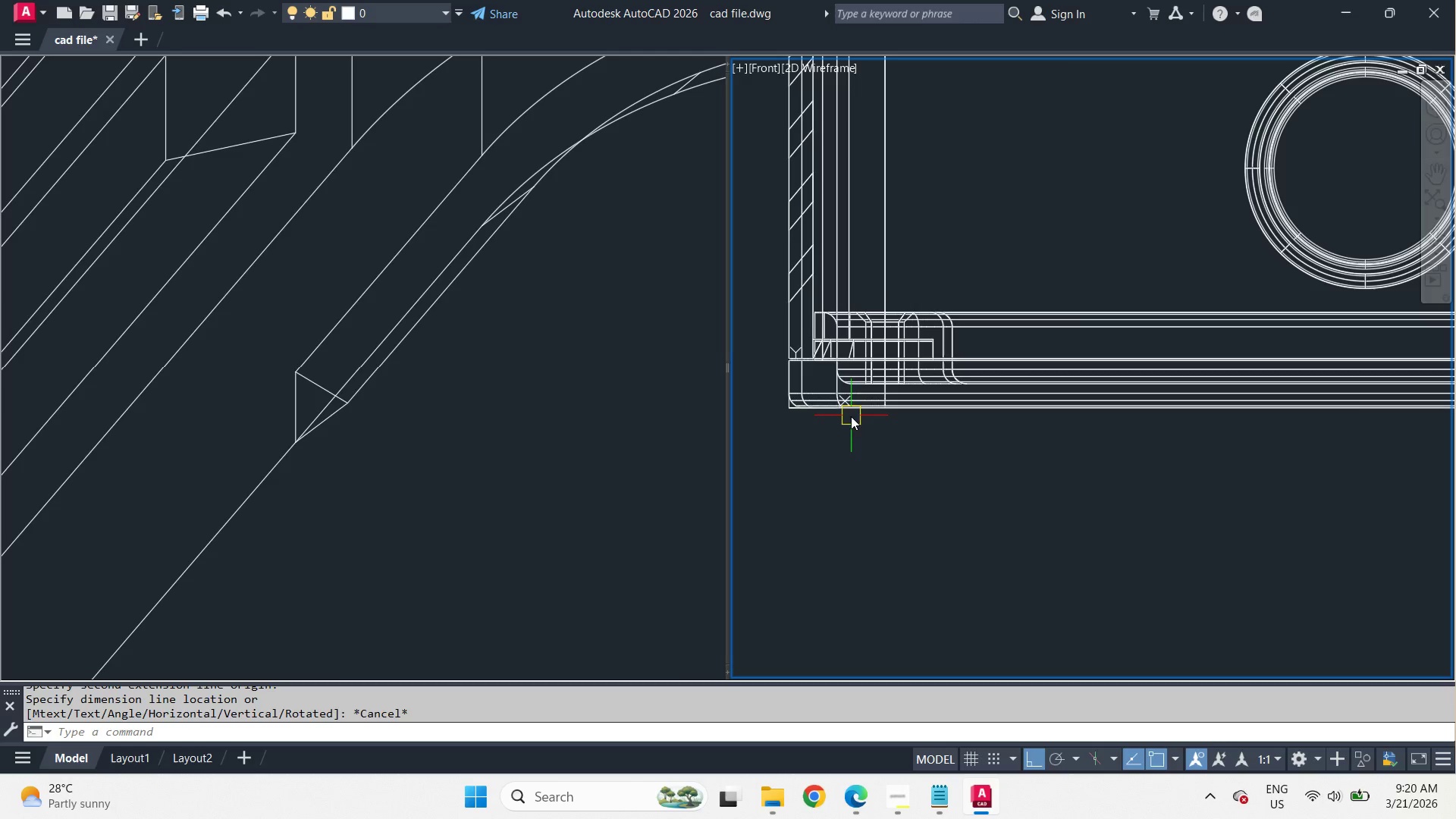 
scroll: coordinate [835, 350], scroll_direction: up, amount: 3.0
 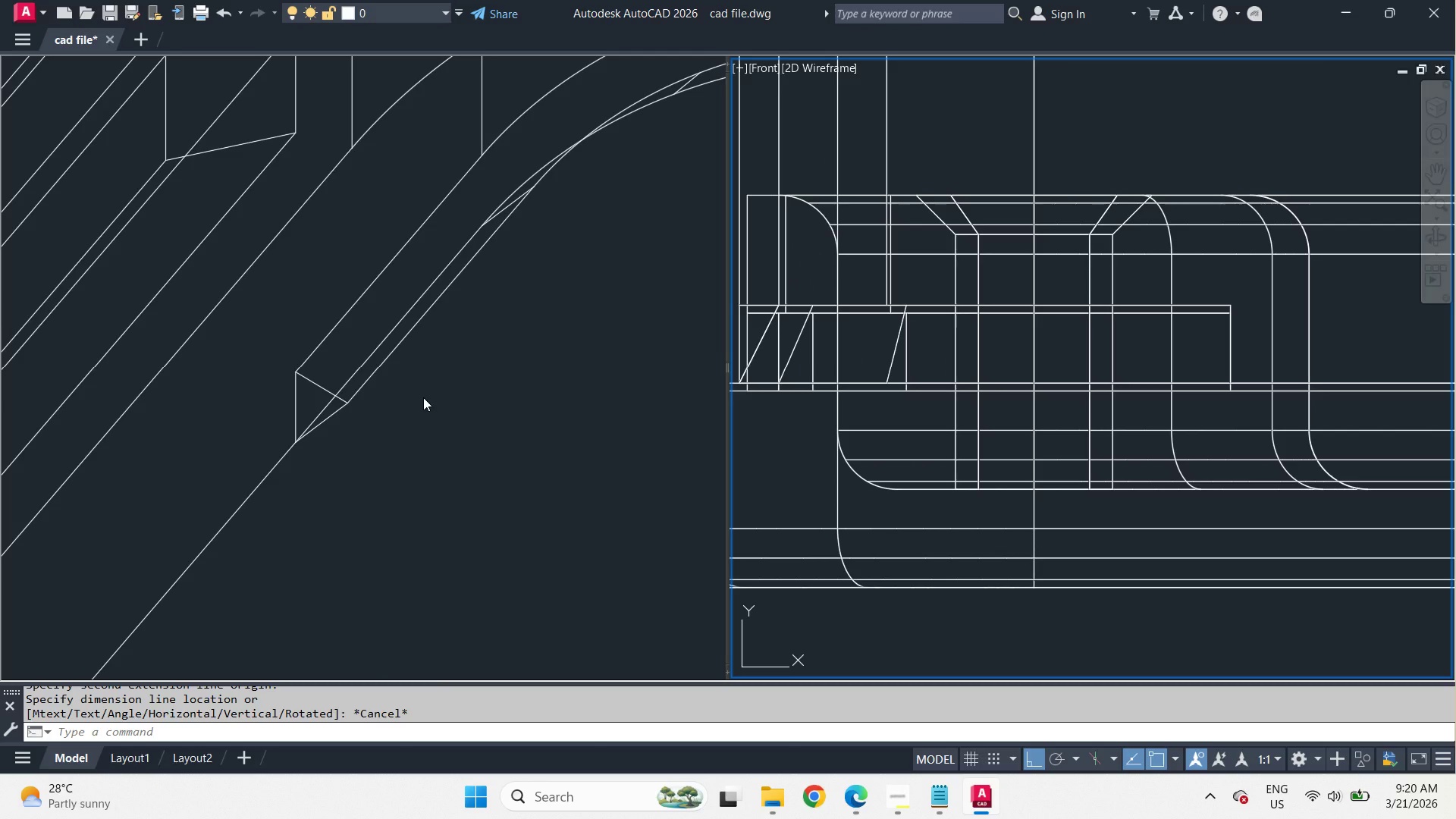 
left_click([408, 406])
 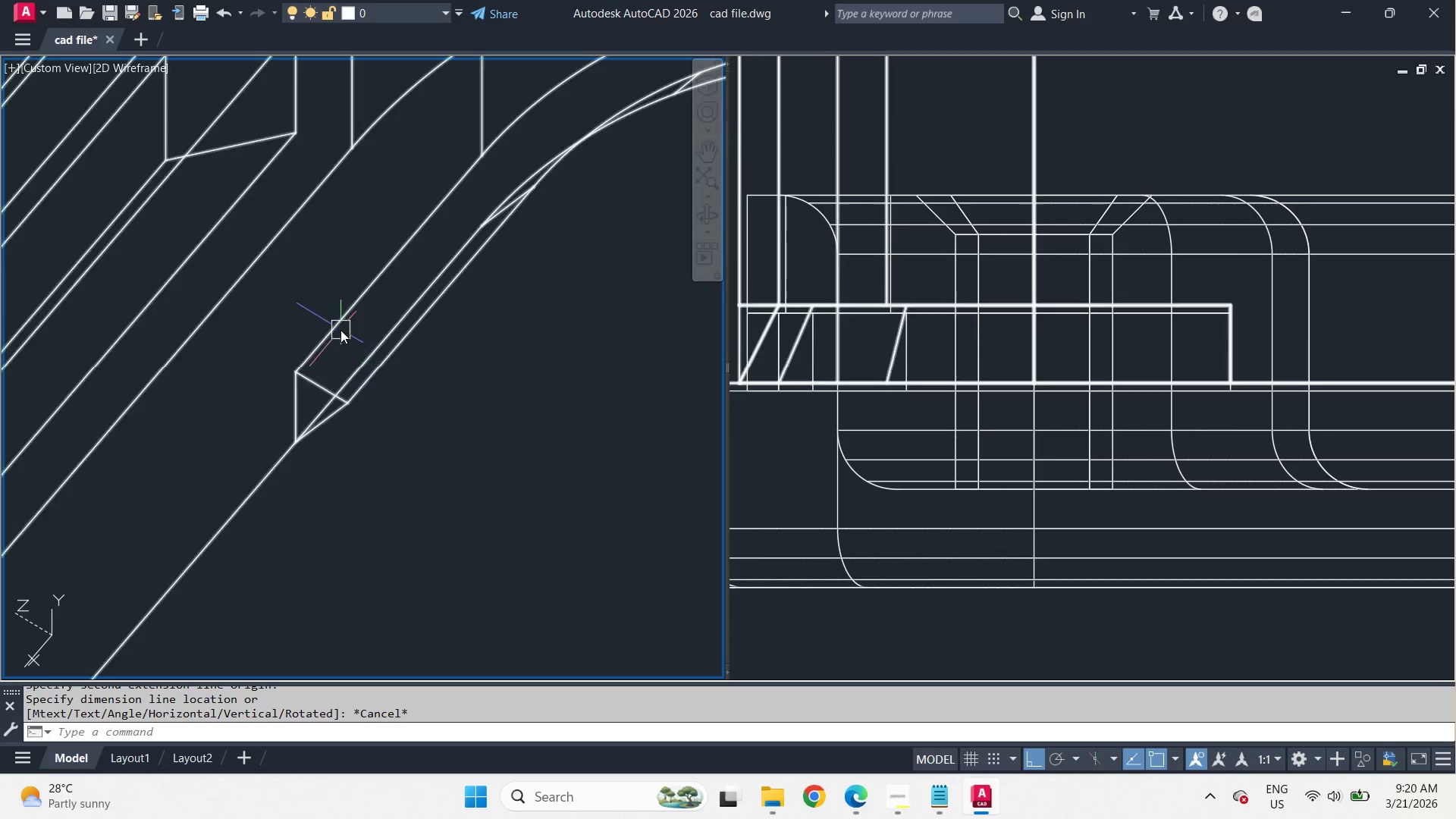 
hold_key(key=ControlLeft, duration=1.05)
left_click([349, 341])
 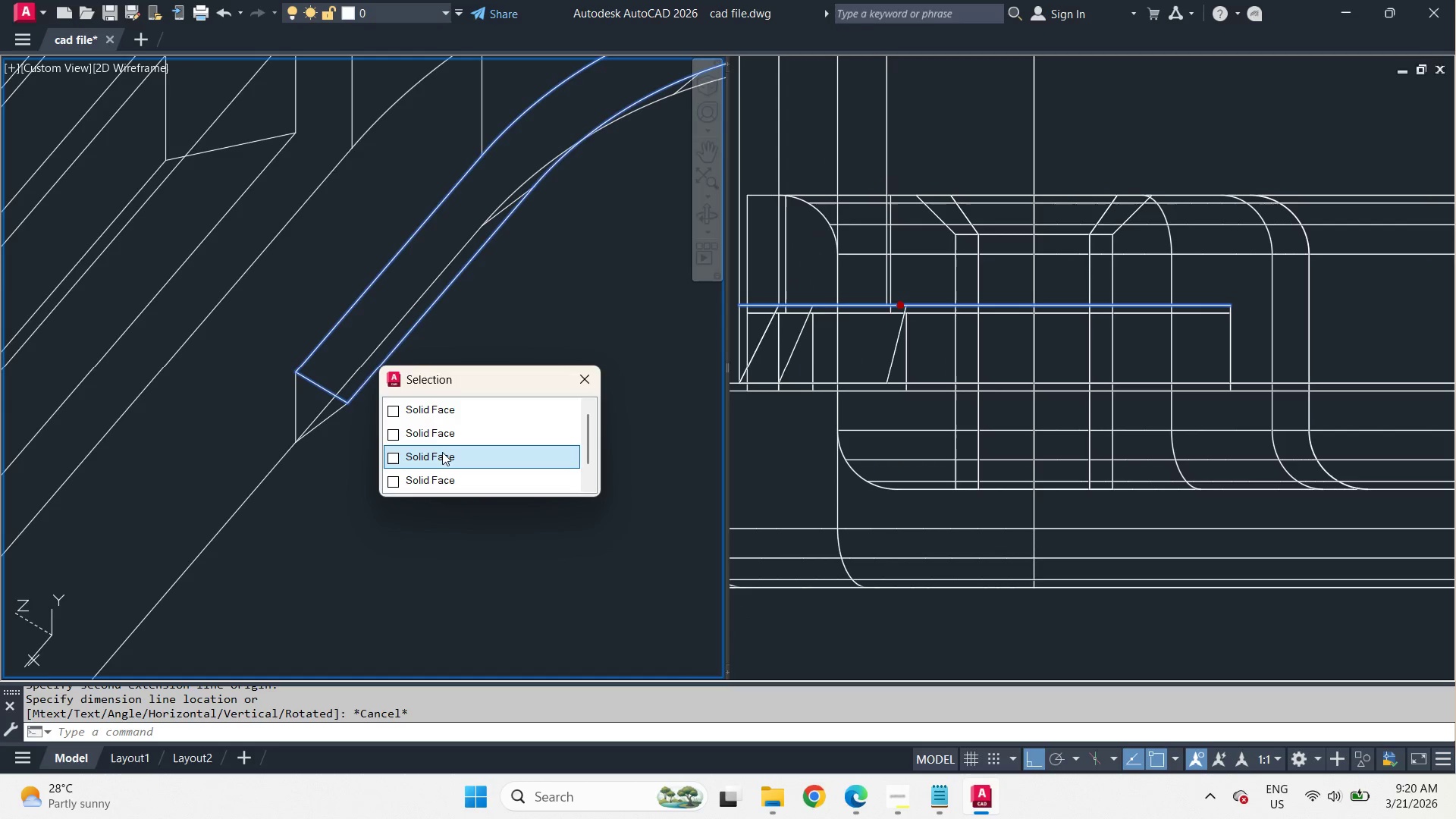 
left_click([442, 456])
 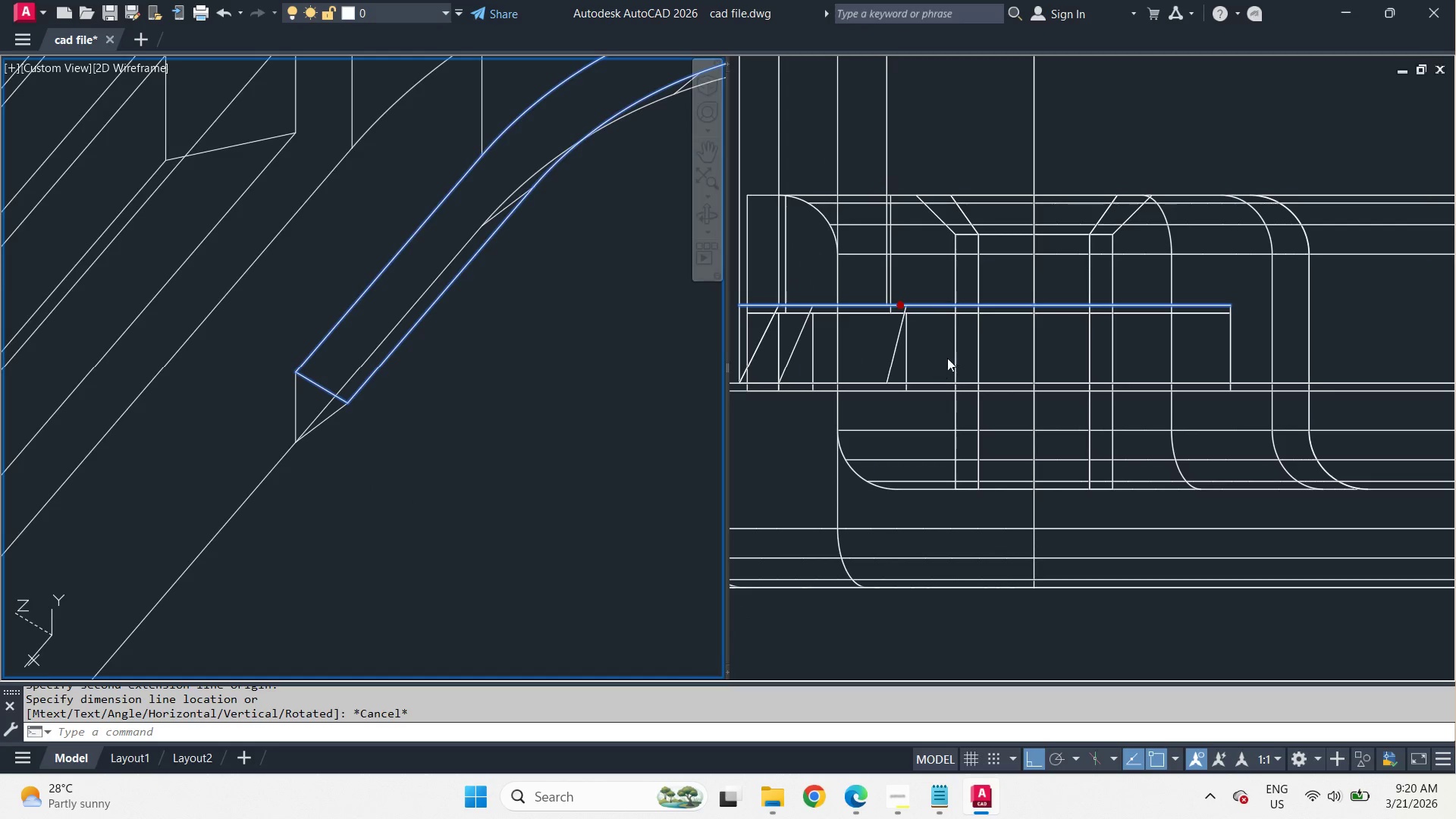 
left_click([965, 345])
 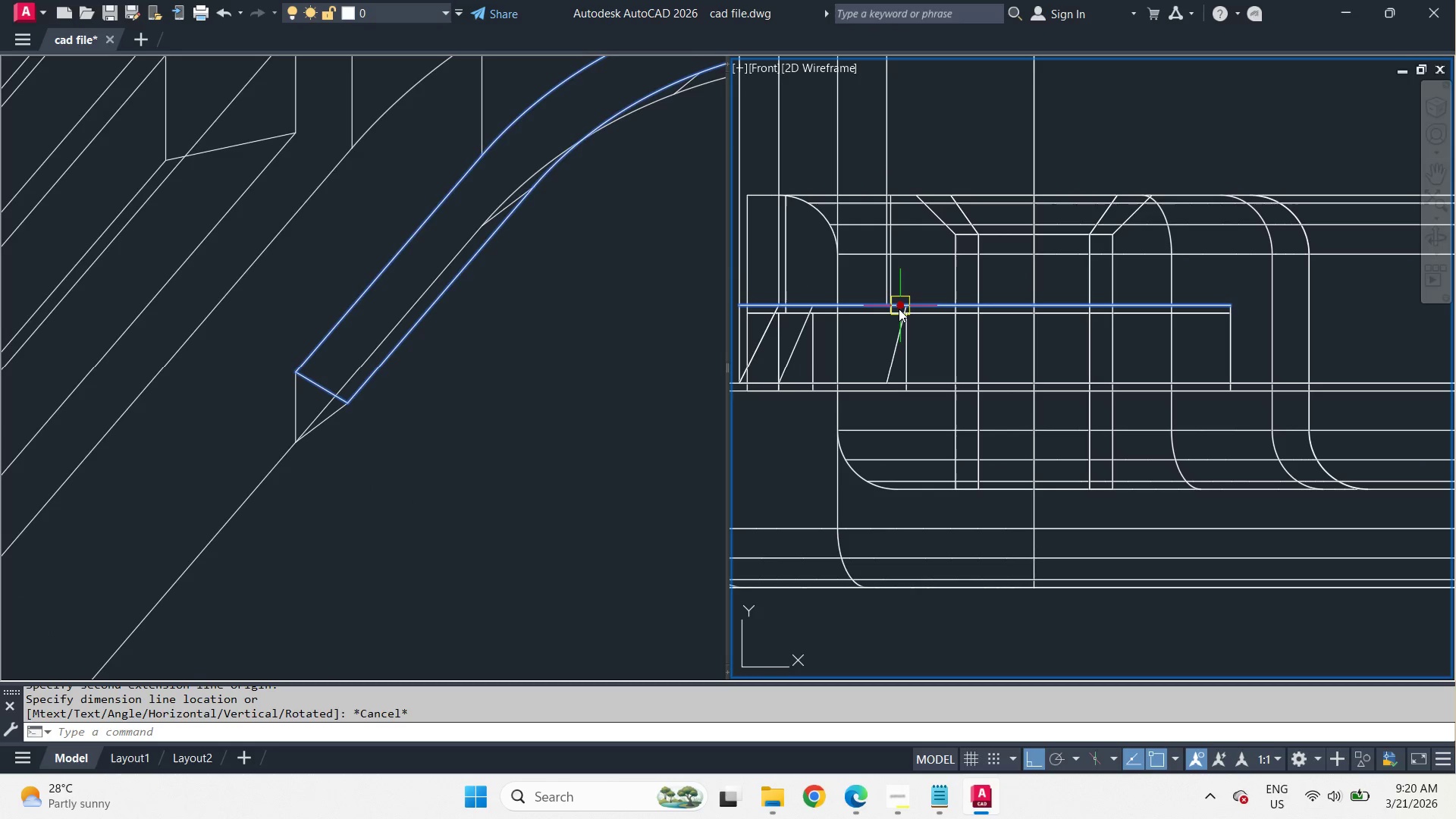 
left_click([899, 309])
 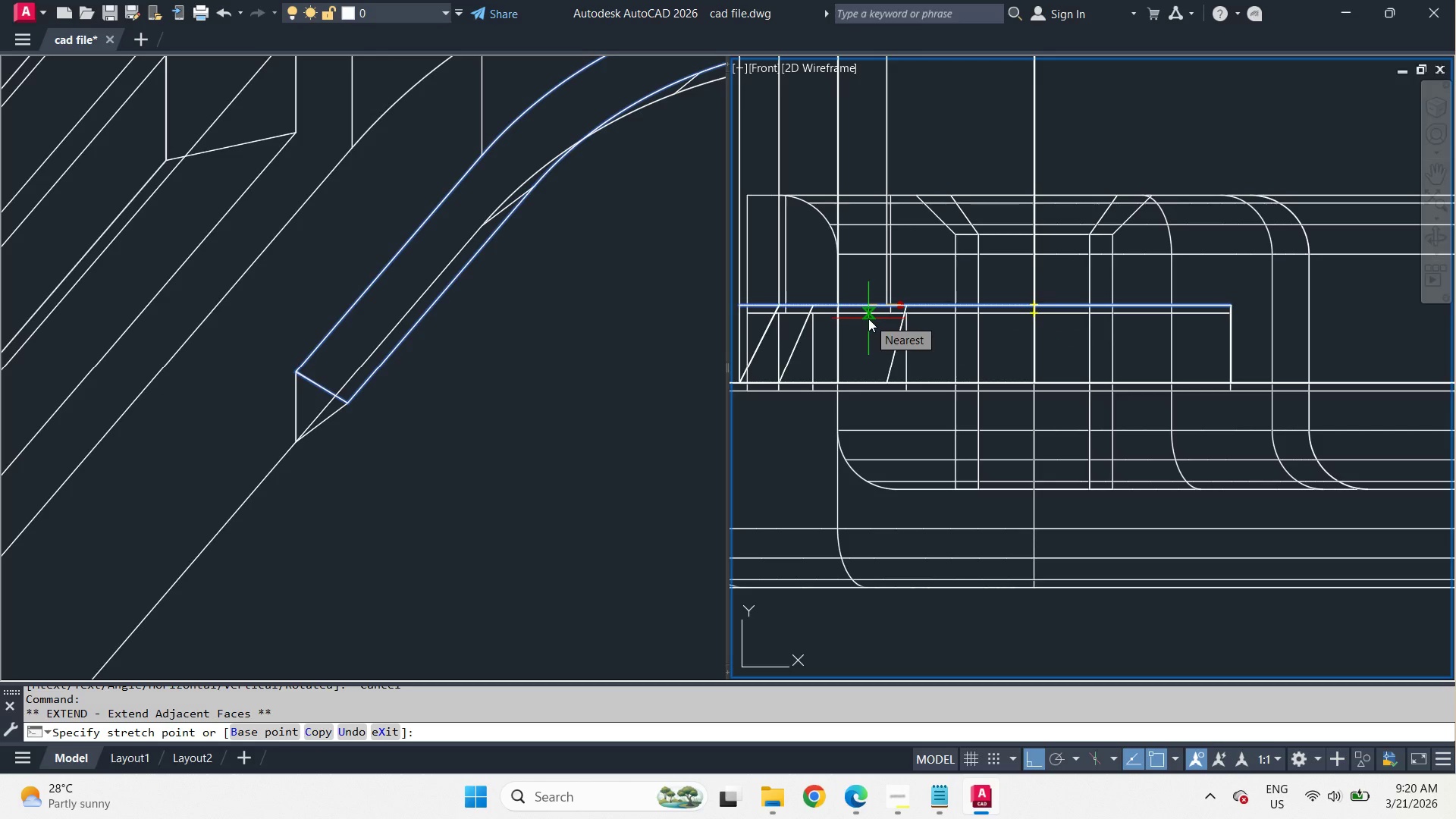 
left_click([868, 318])
 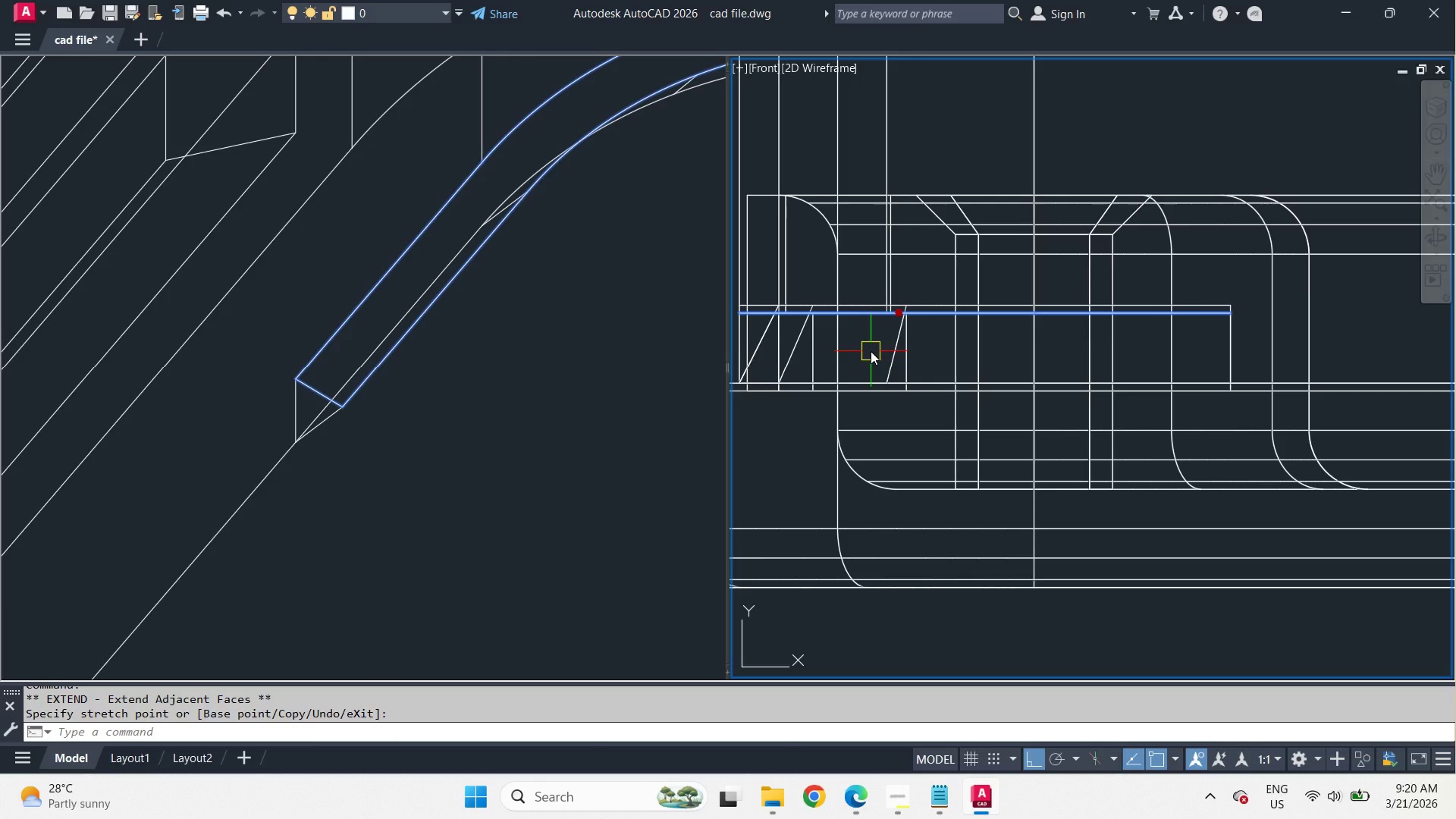 
key(Escape)
 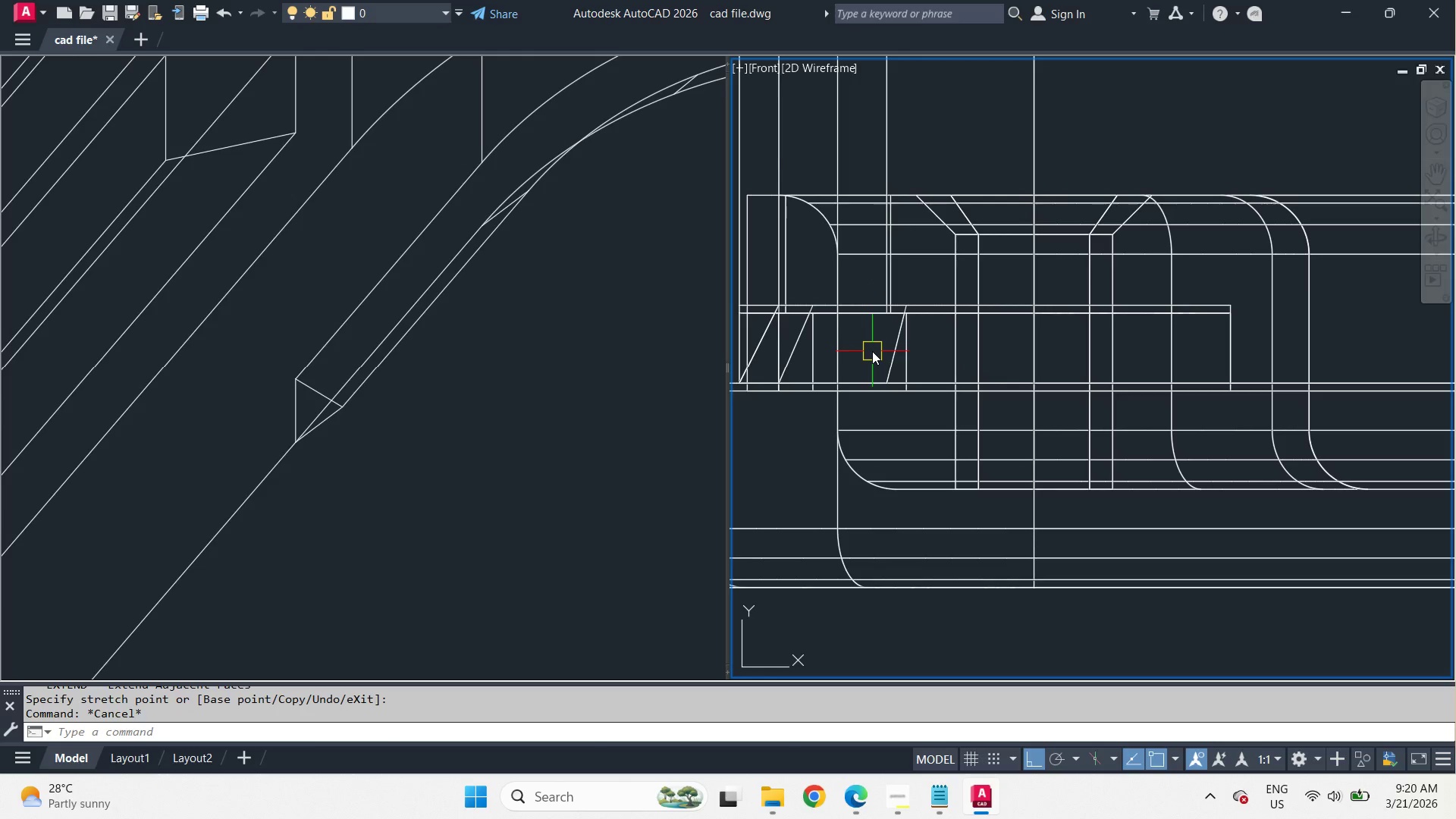 
left_click([519, 442])
 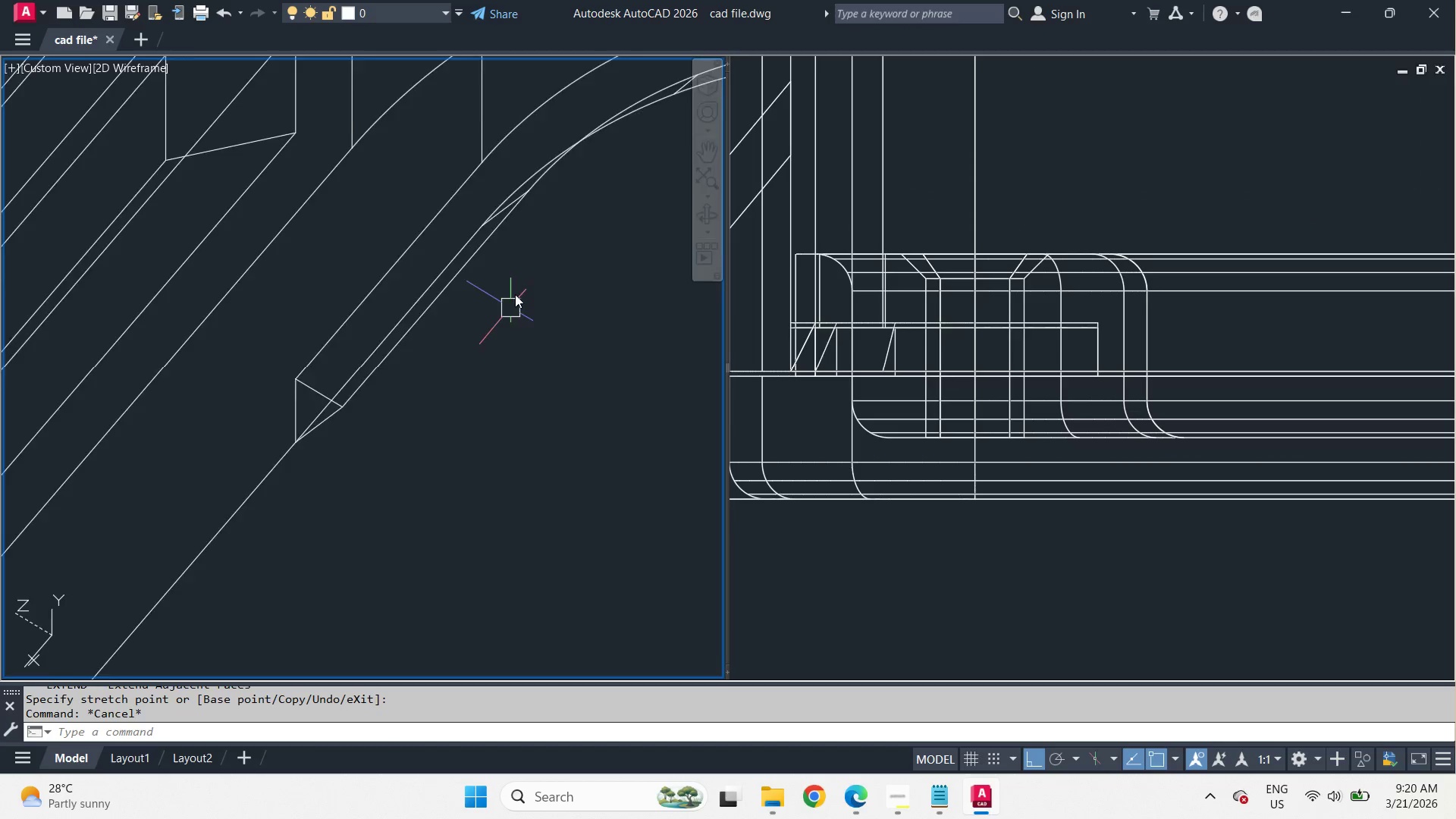 
scroll: coordinate [532, 259], scroll_direction: down, amount: 5.0
 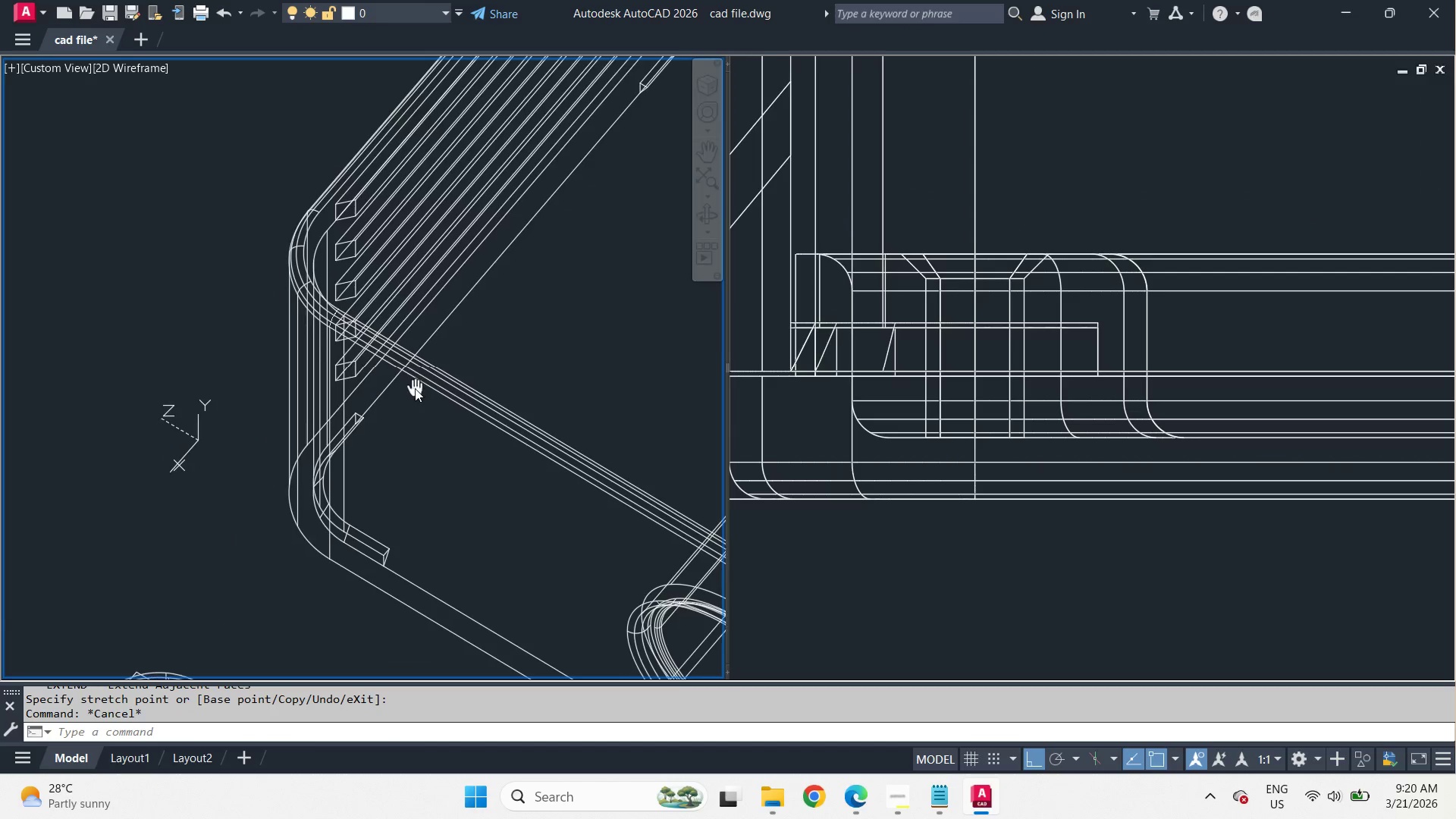 
hold_key(key=ControlLeft, duration=0.98)
 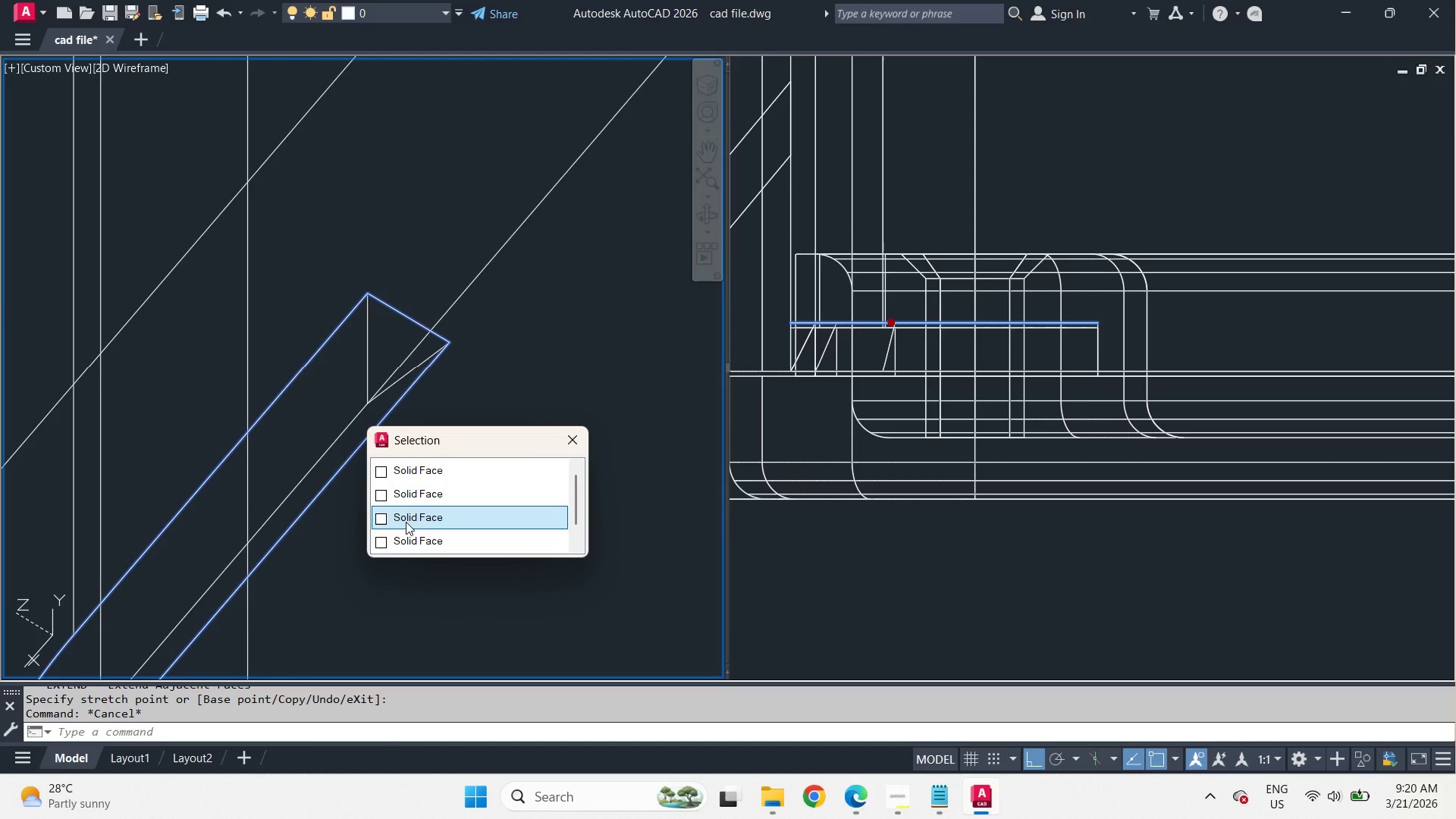 
scroll: coordinate [375, 429], scroll_direction: up, amount: 5.0
 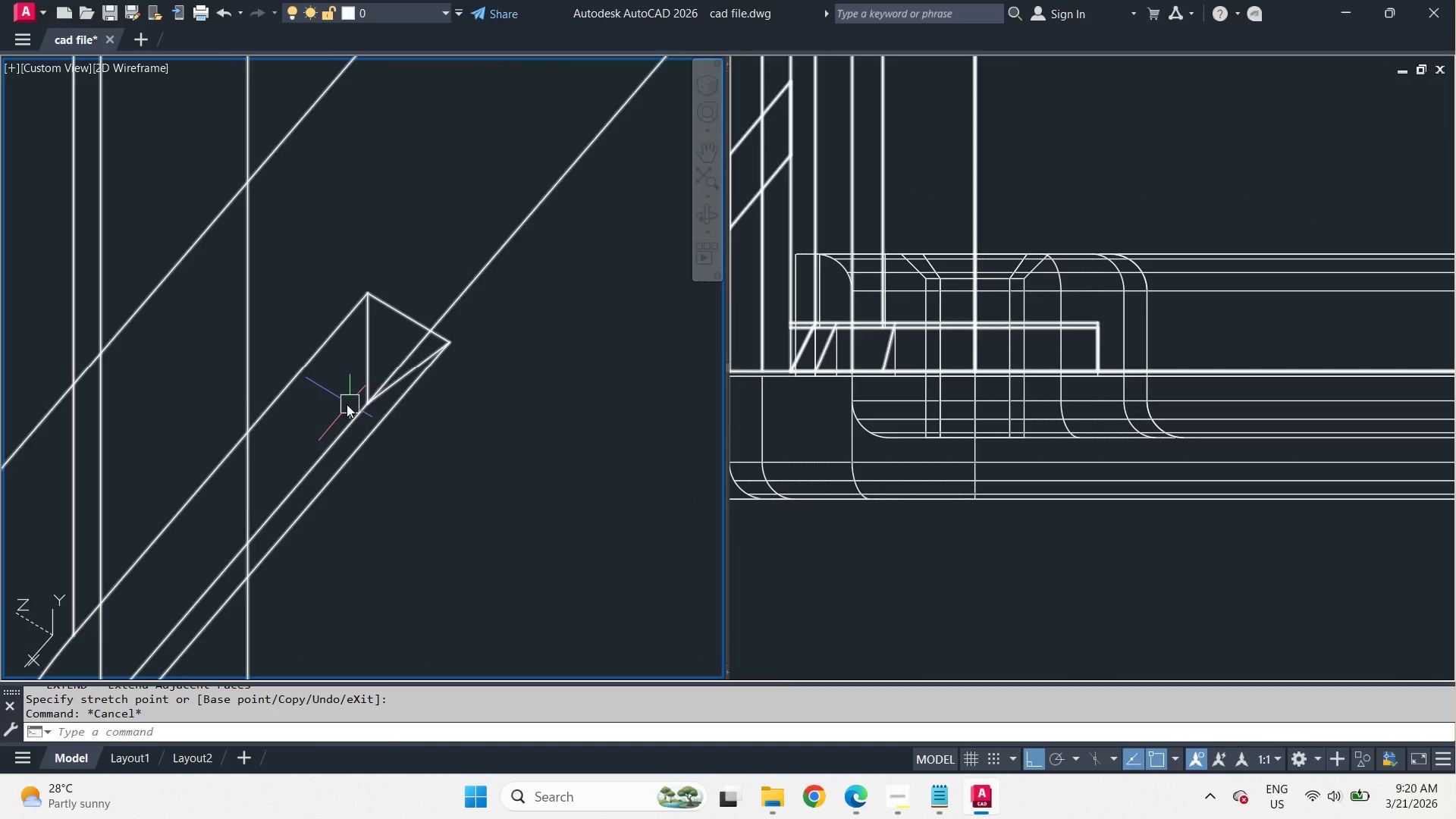 
left_click([406, 522])
 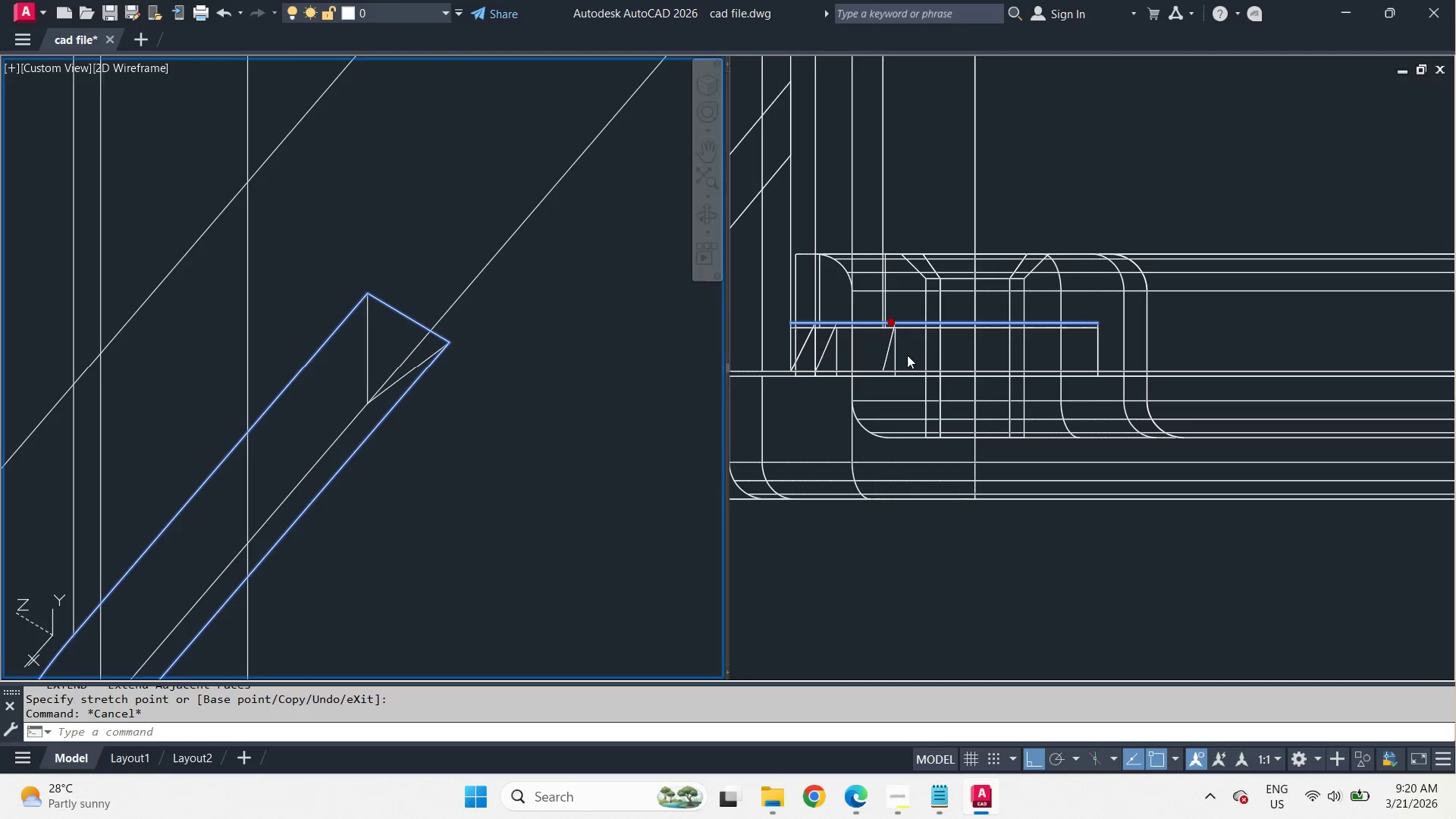 
left_click([907, 355])
 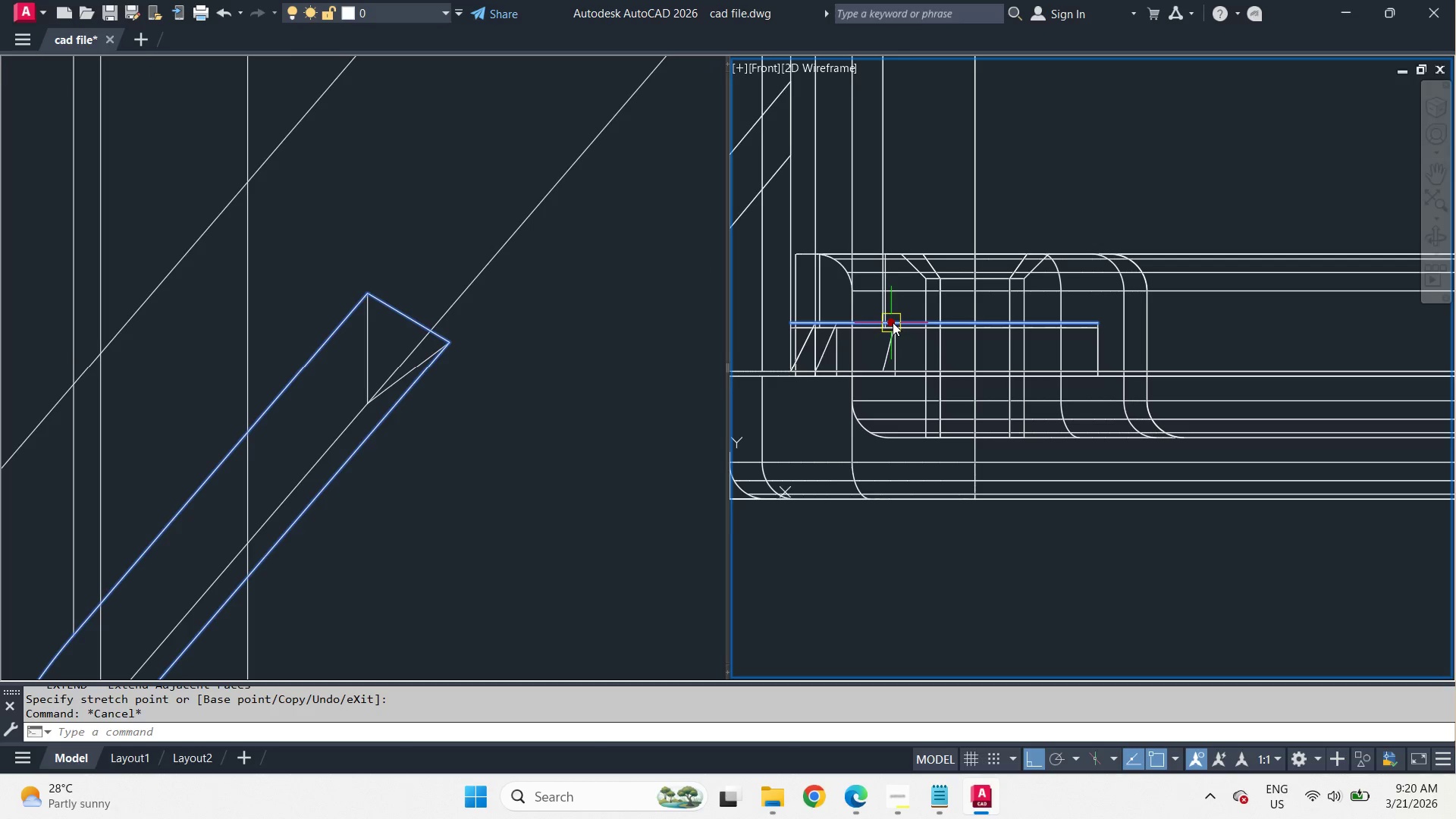 
left_click([893, 322])
 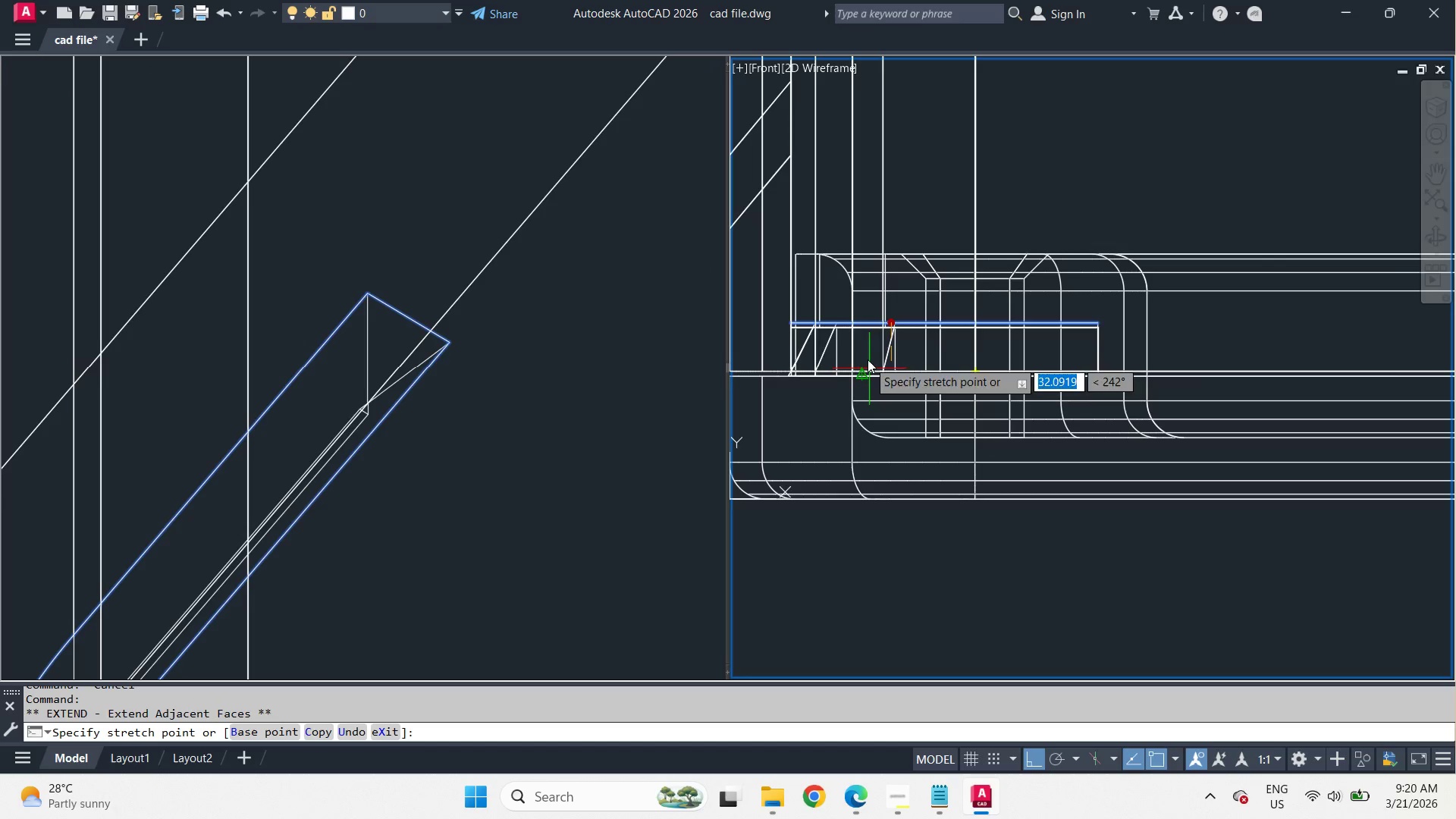 
scroll: coordinate [868, 357], scroll_direction: up, amount: 2.0
 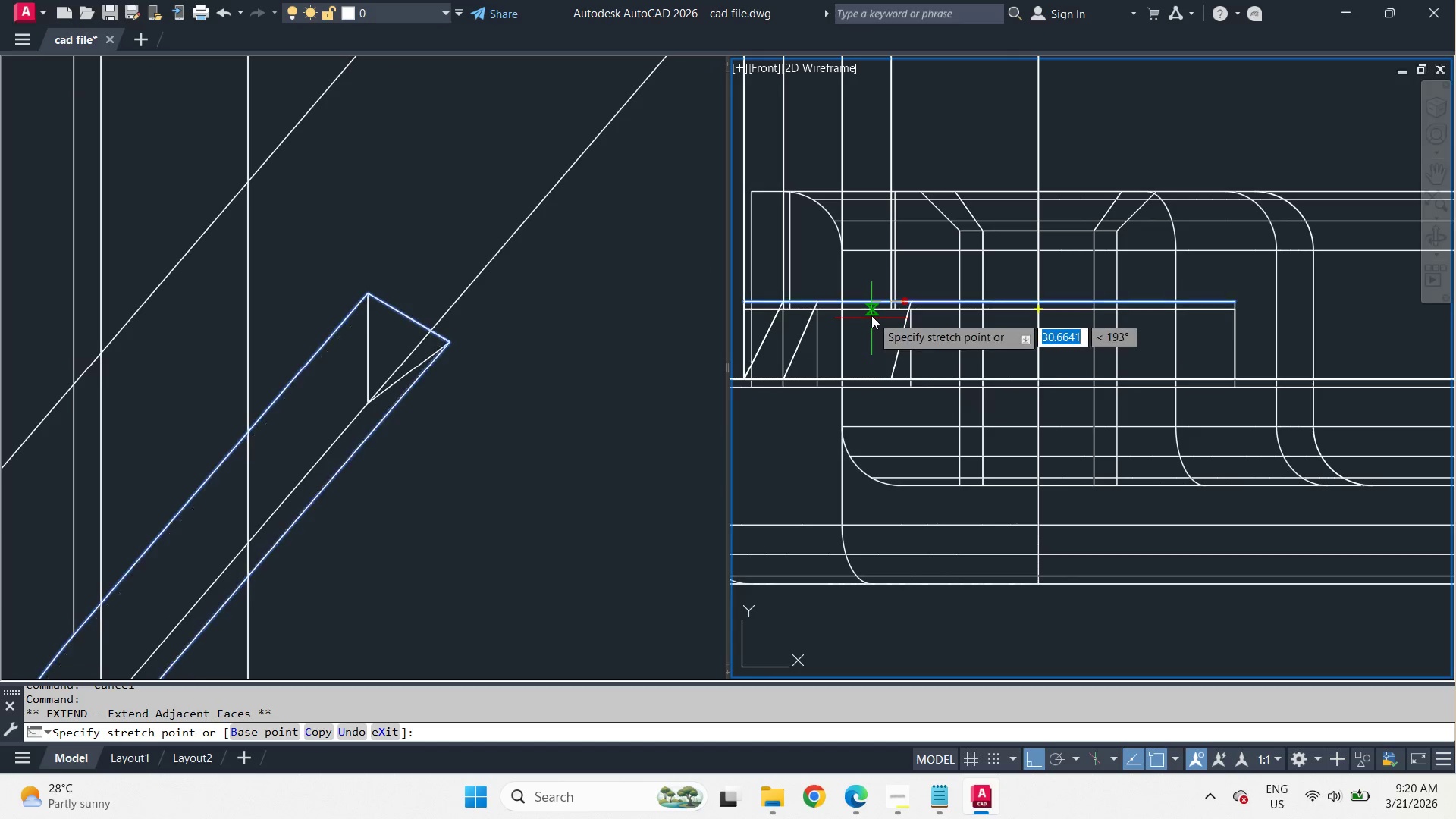 
left_click([871, 315])
 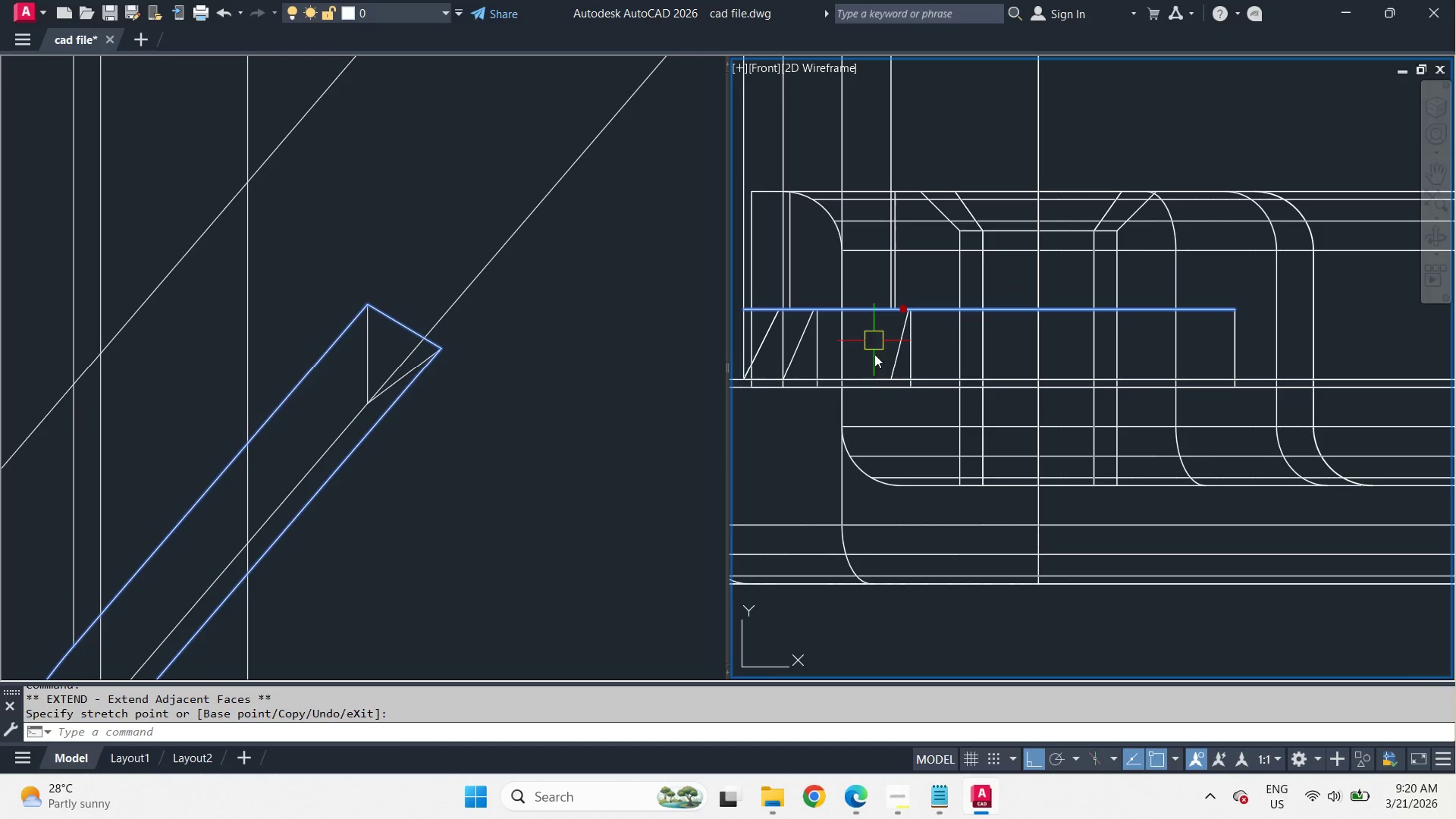 
key(Escape)
 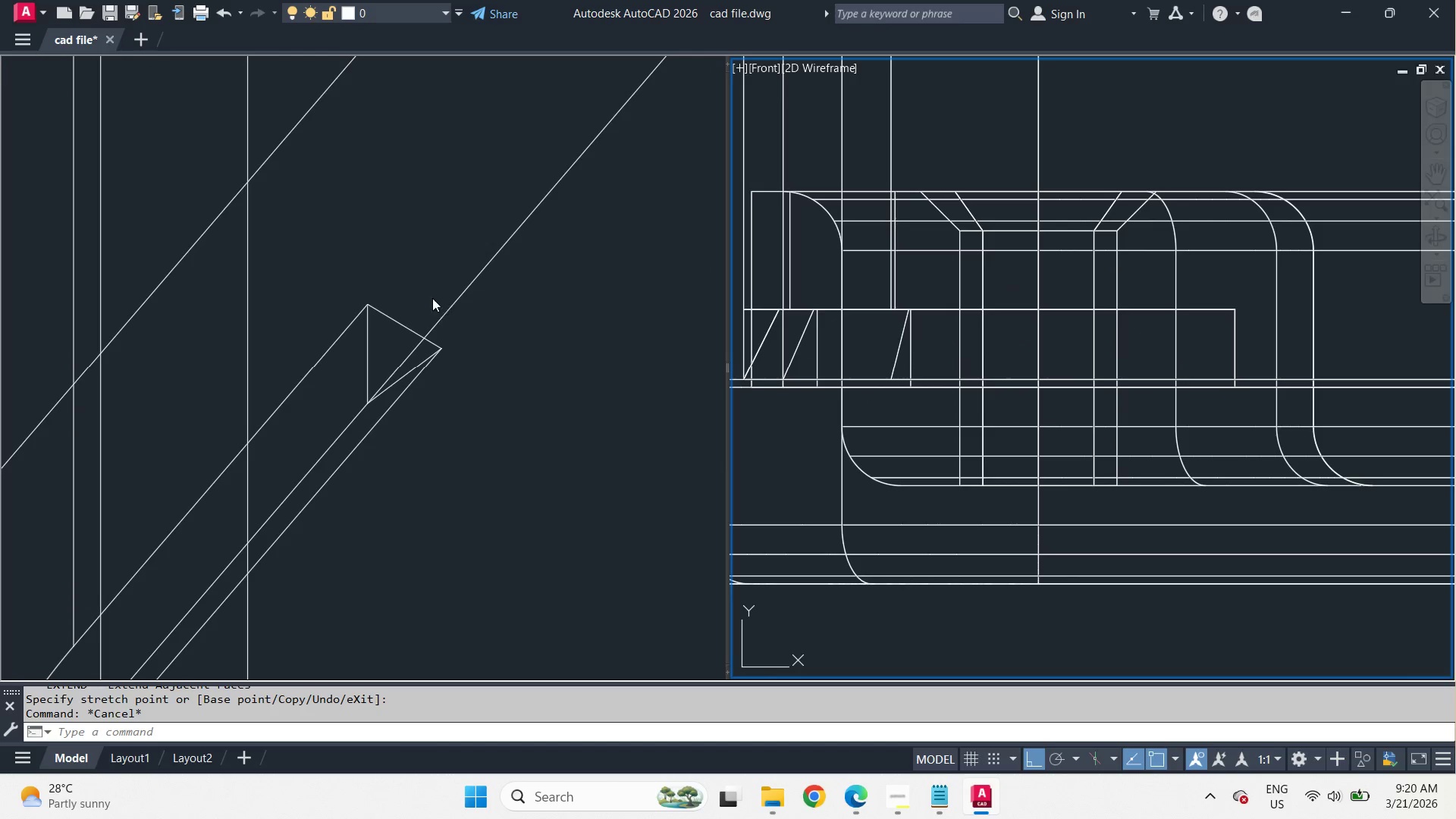 
left_click([403, 275])
 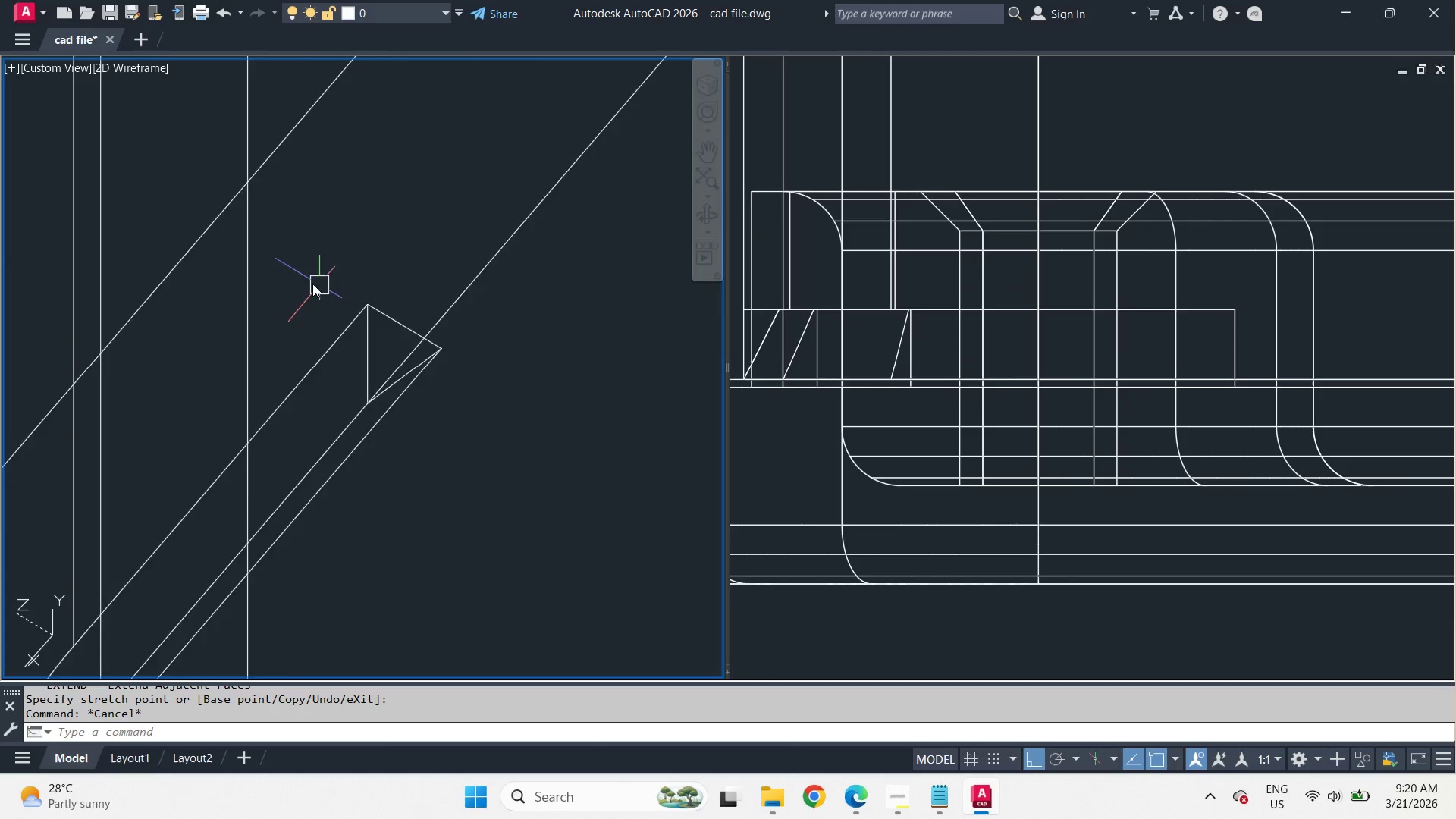 
key(Escape)
 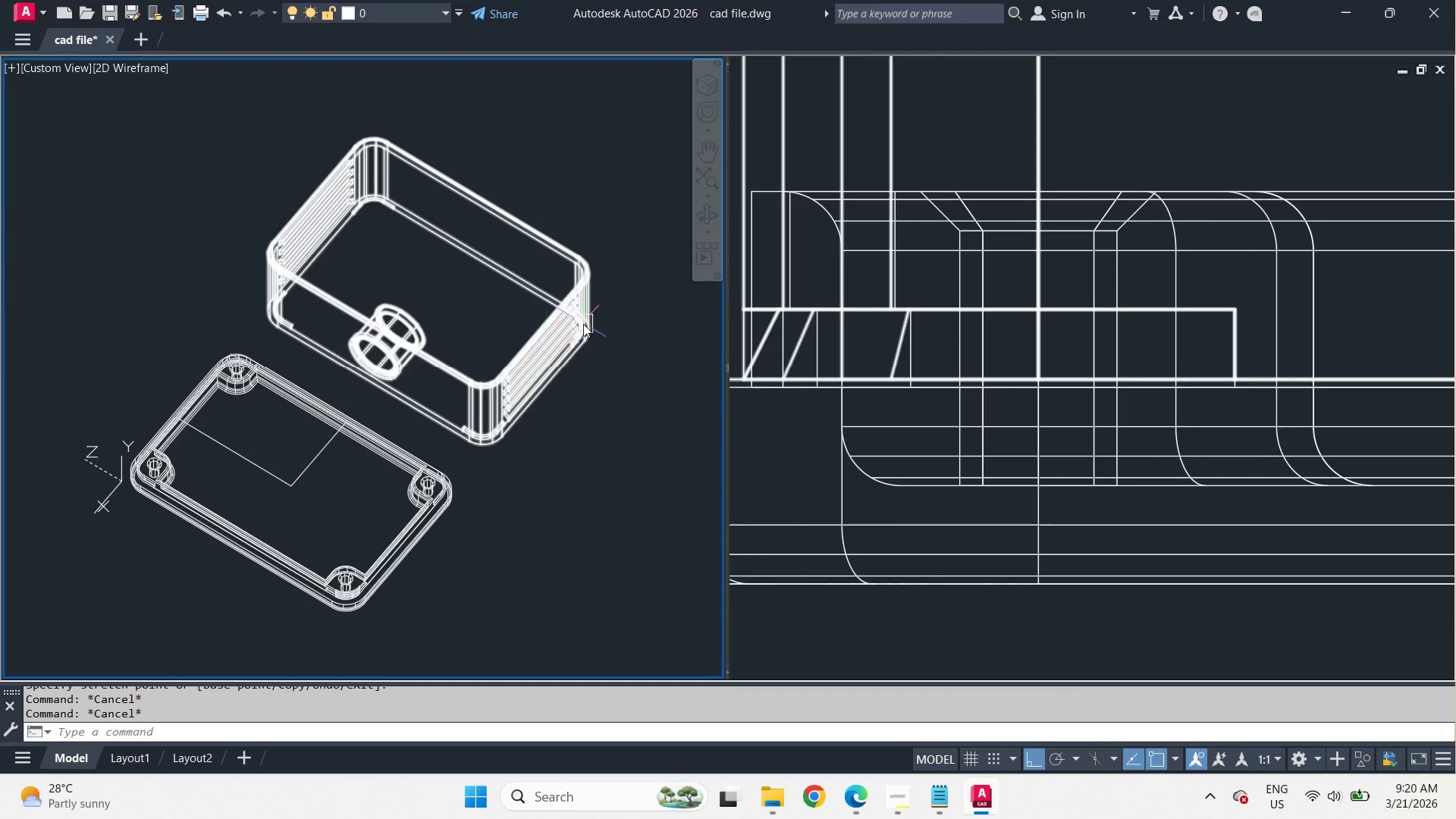 
scroll: coordinate [279, 292], scroll_direction: down, amount: 8.0
 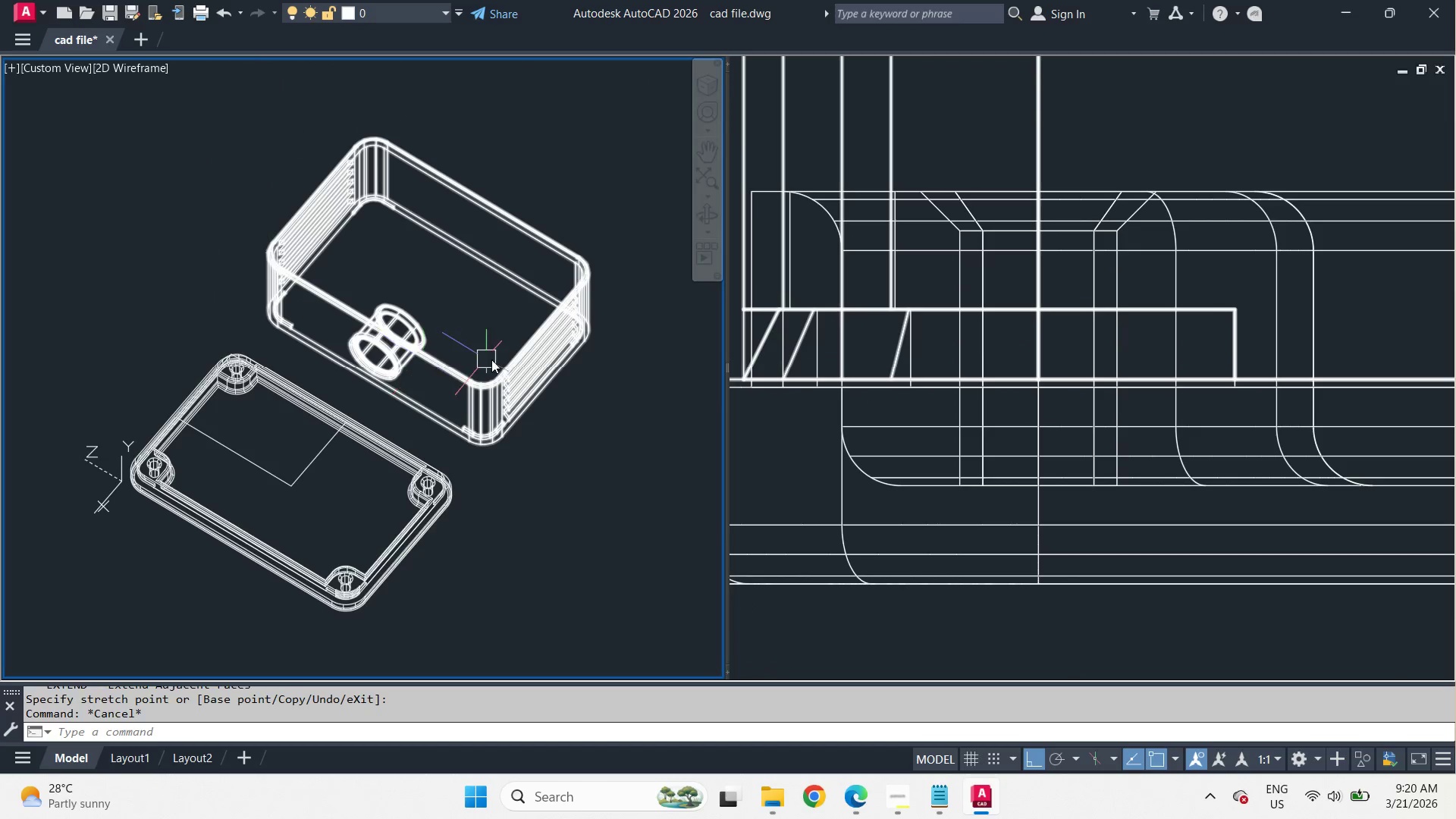 
scroll: coordinate [593, 322], scroll_direction: up, amount: 3.0
 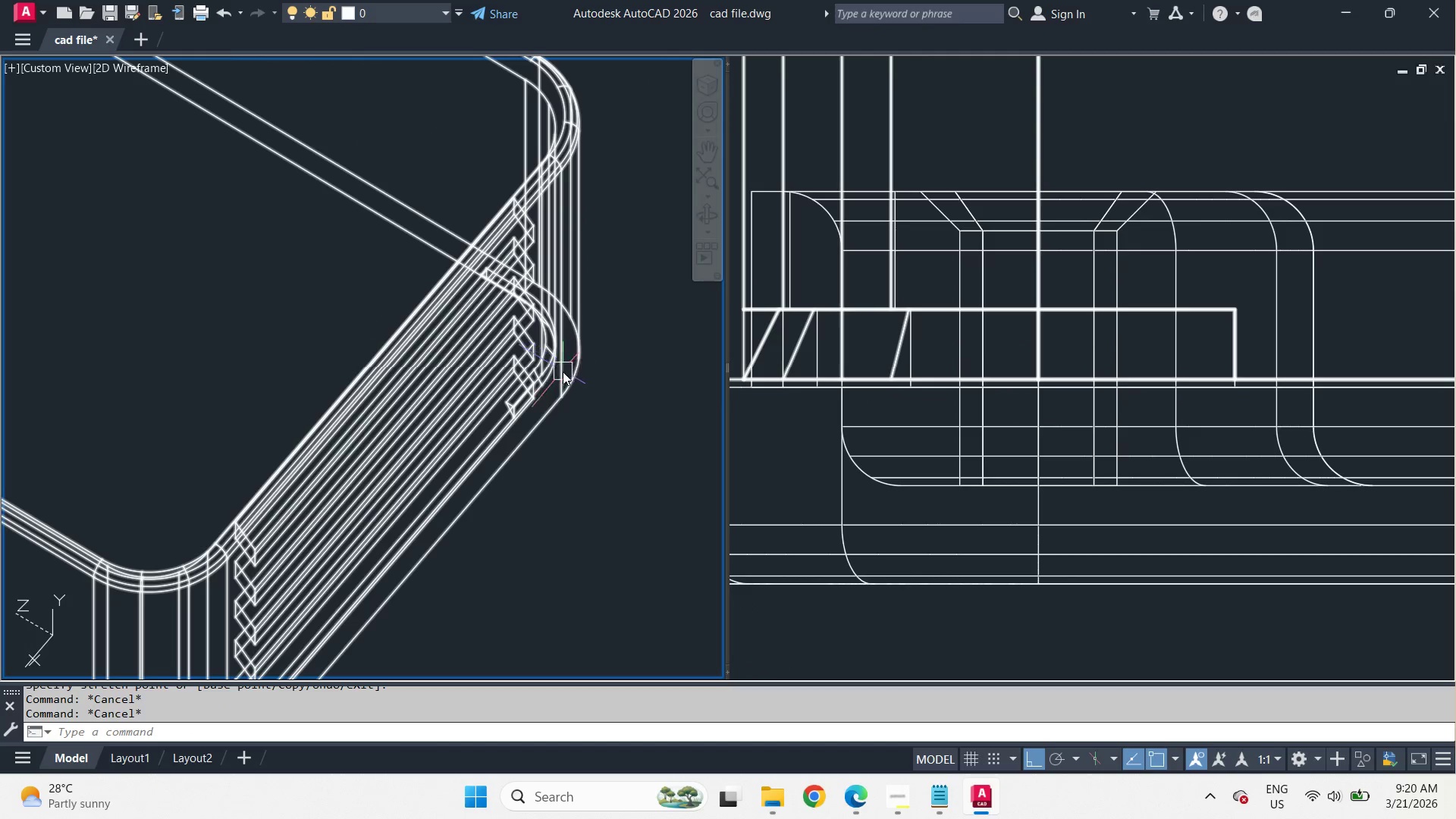 
hold_key(key=ControlLeft, duration=1.91)
 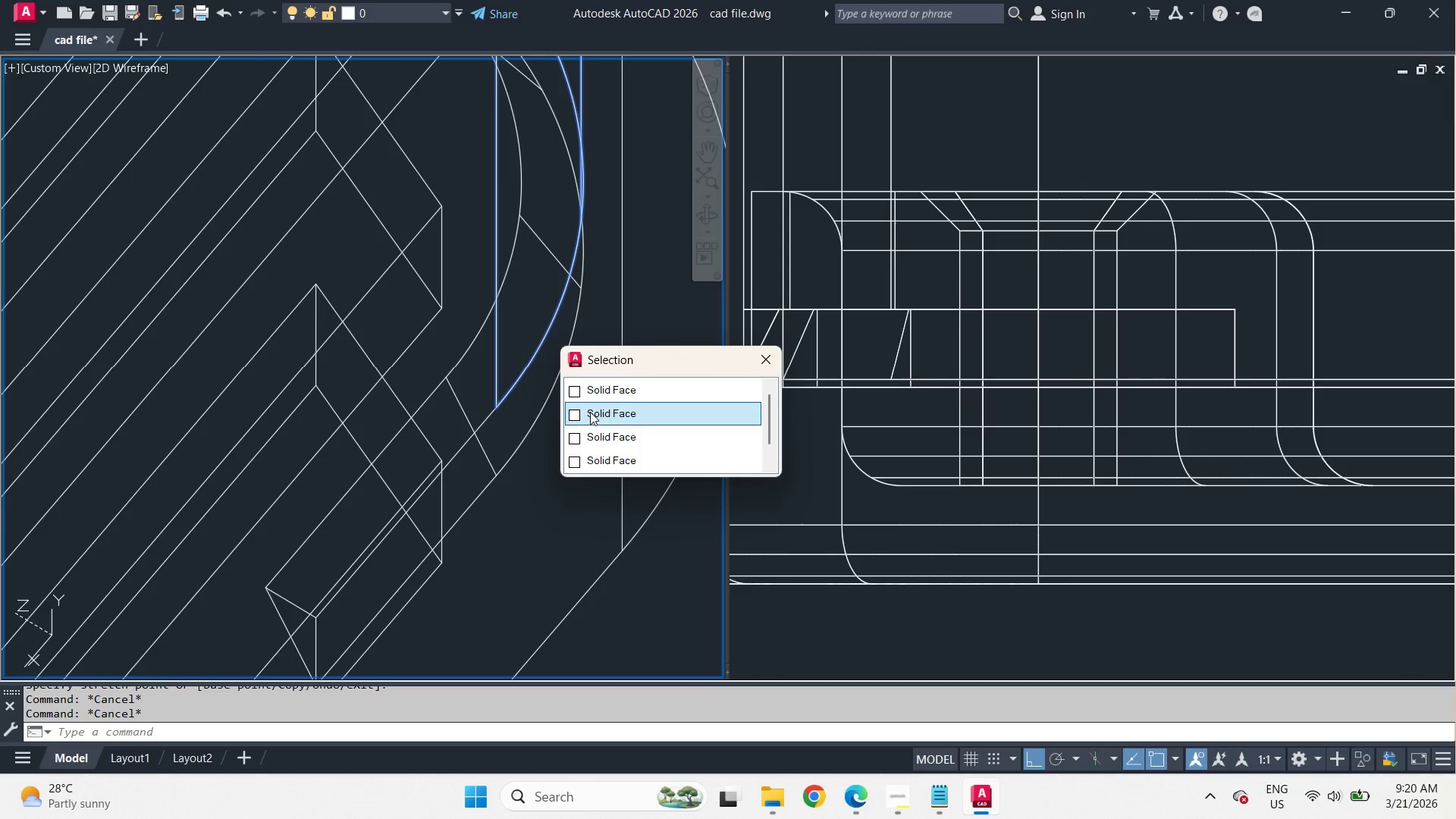 
scroll: coordinate [551, 371], scroll_direction: up, amount: 4.0
 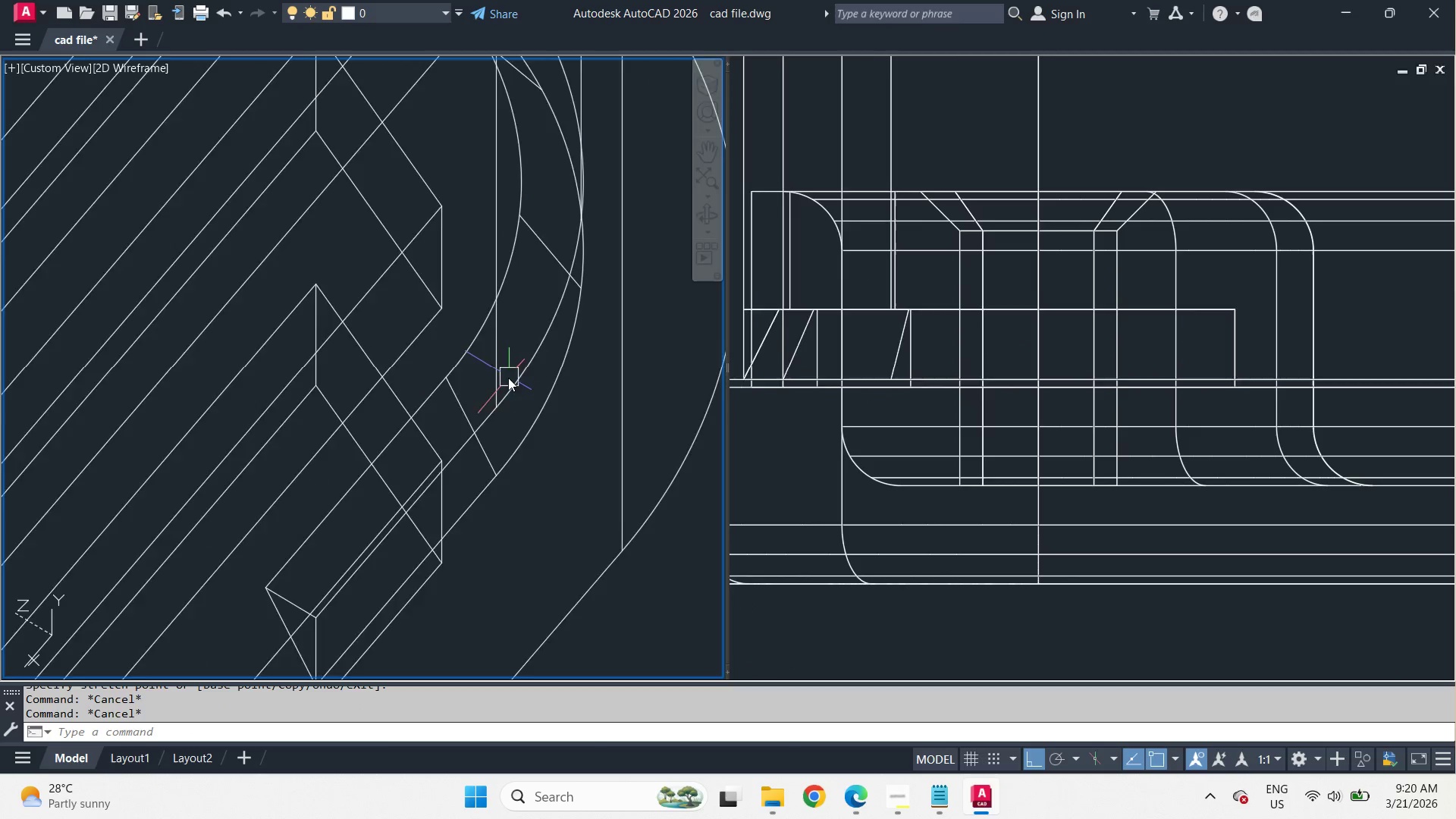 
left_click([530, 322])
 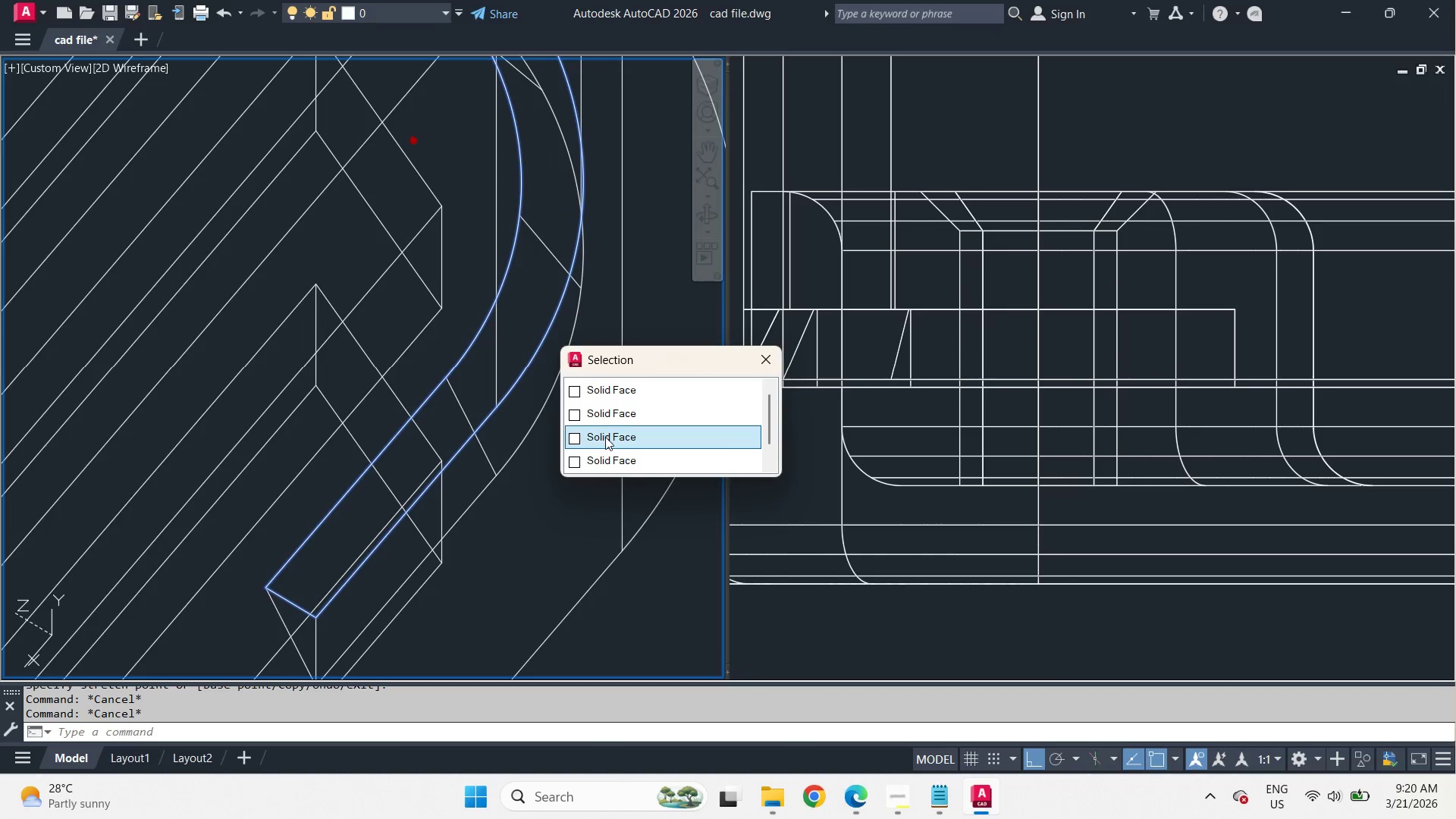 
left_click([605, 437])
 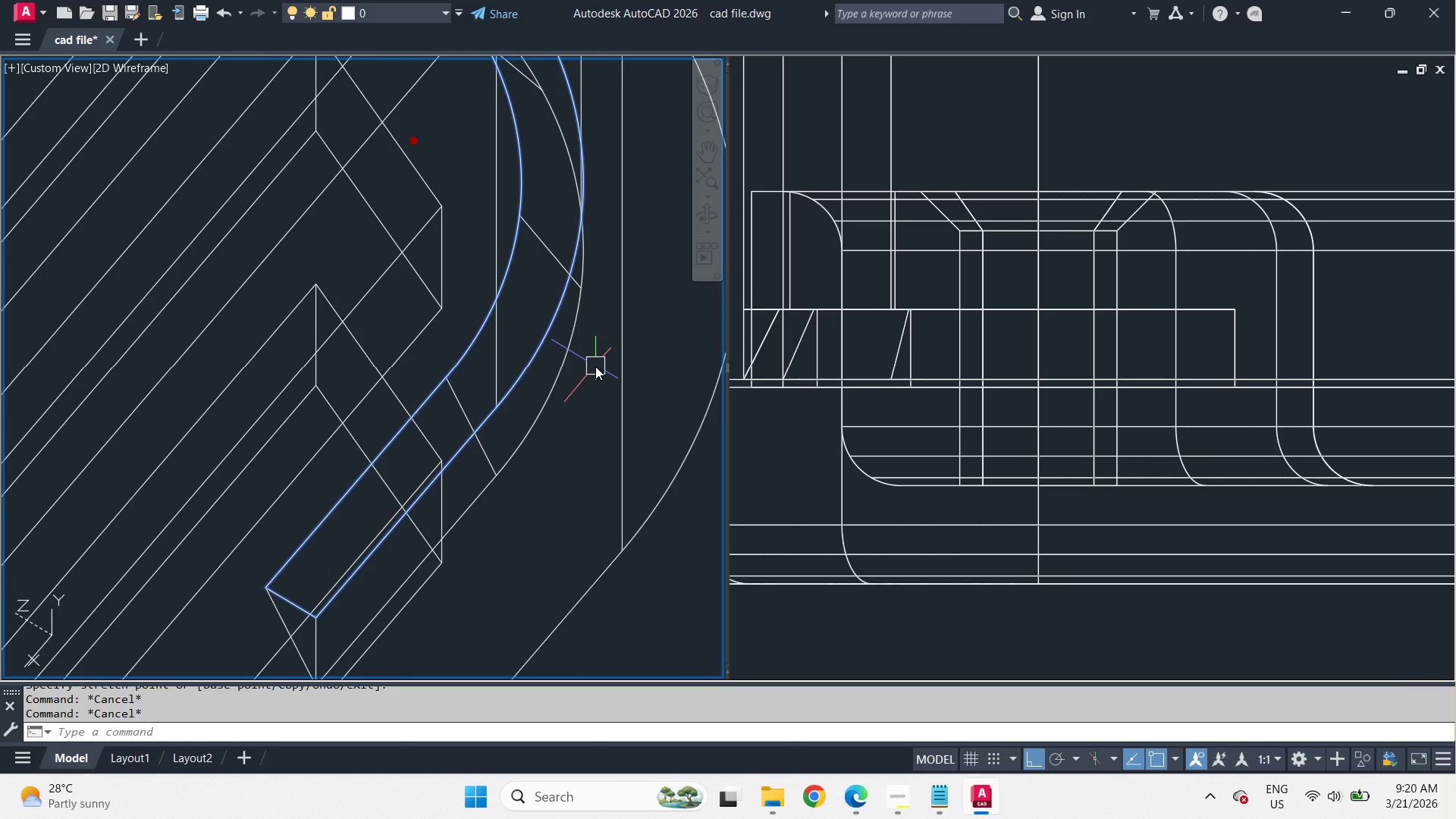 
scroll: coordinate [595, 366], scroll_direction: down, amount: 5.0
 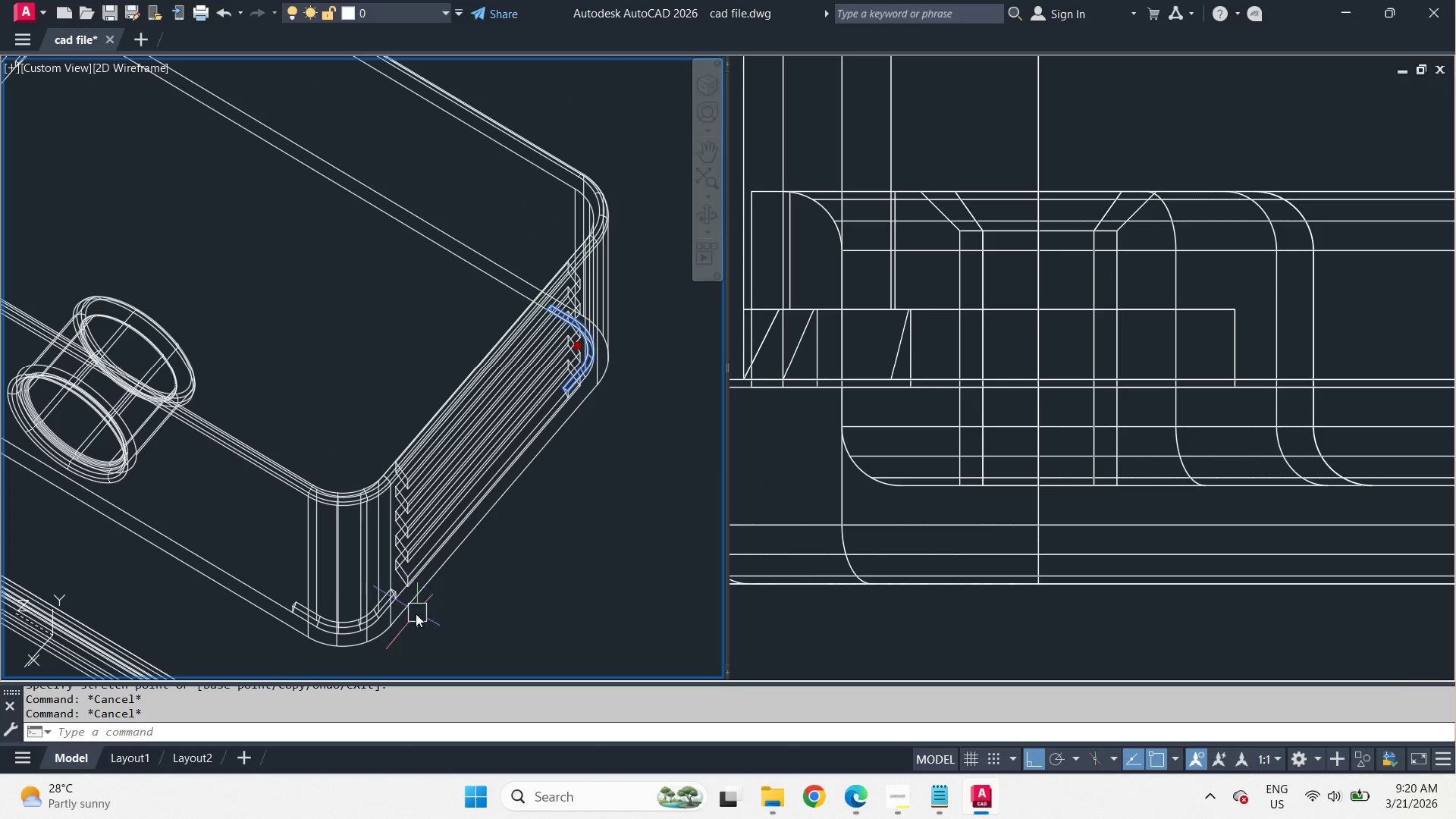 
scroll: coordinate [387, 623], scroll_direction: up, amount: 3.0
 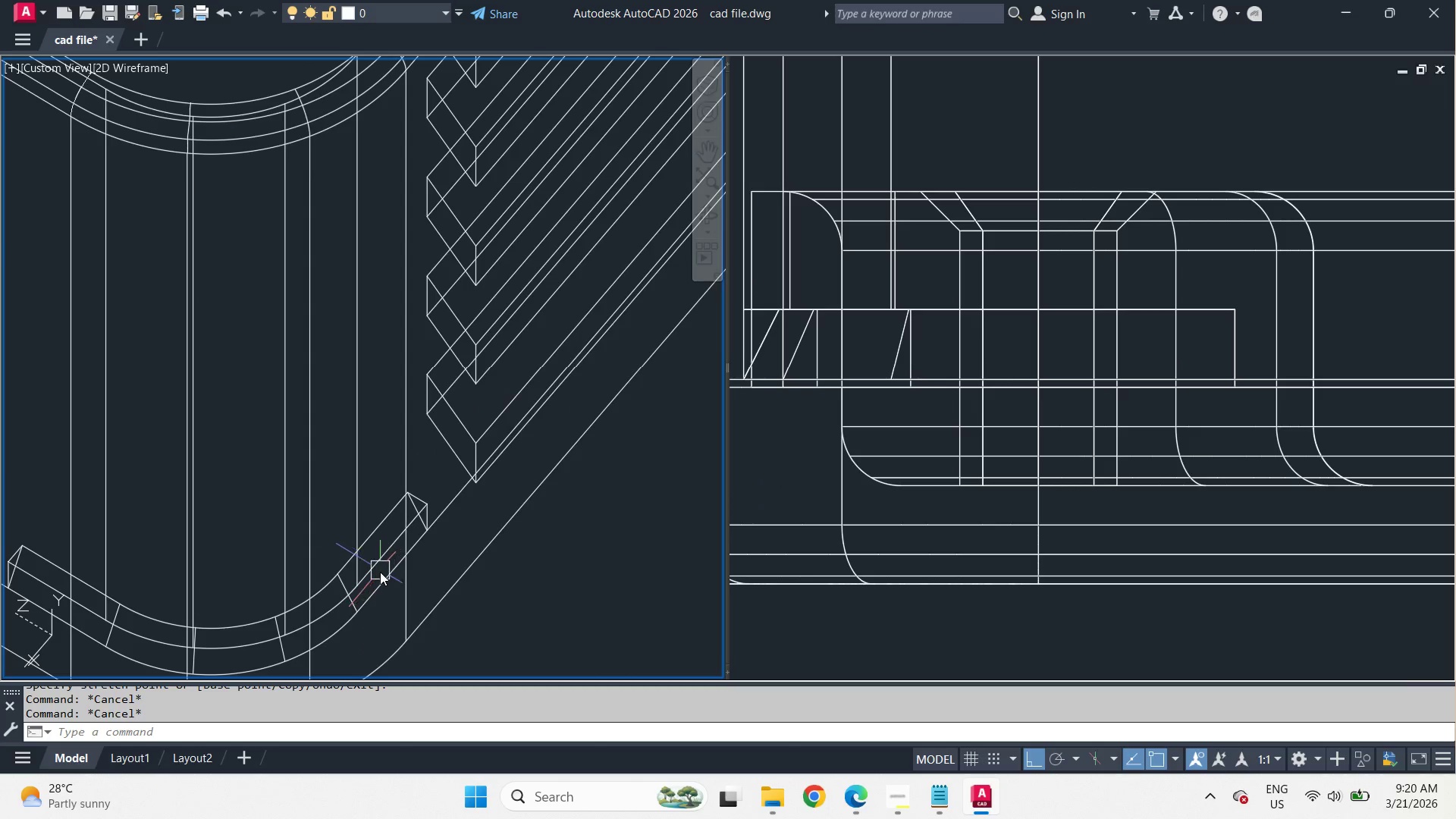 
hold_key(key=ShiftLeft, duration=1.08)
 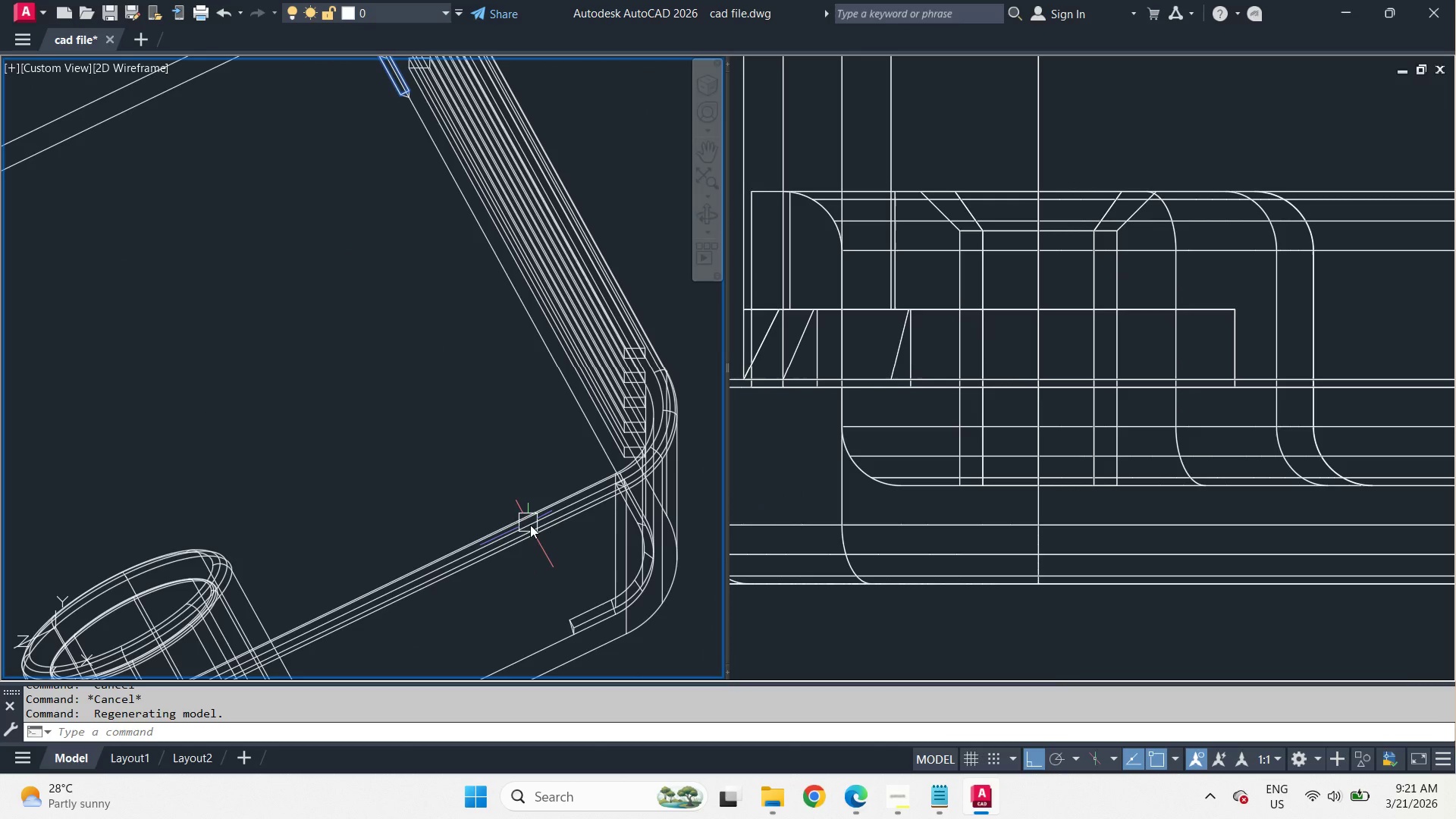 
scroll: coordinate [380, 573], scroll_direction: down, amount: 2.0
 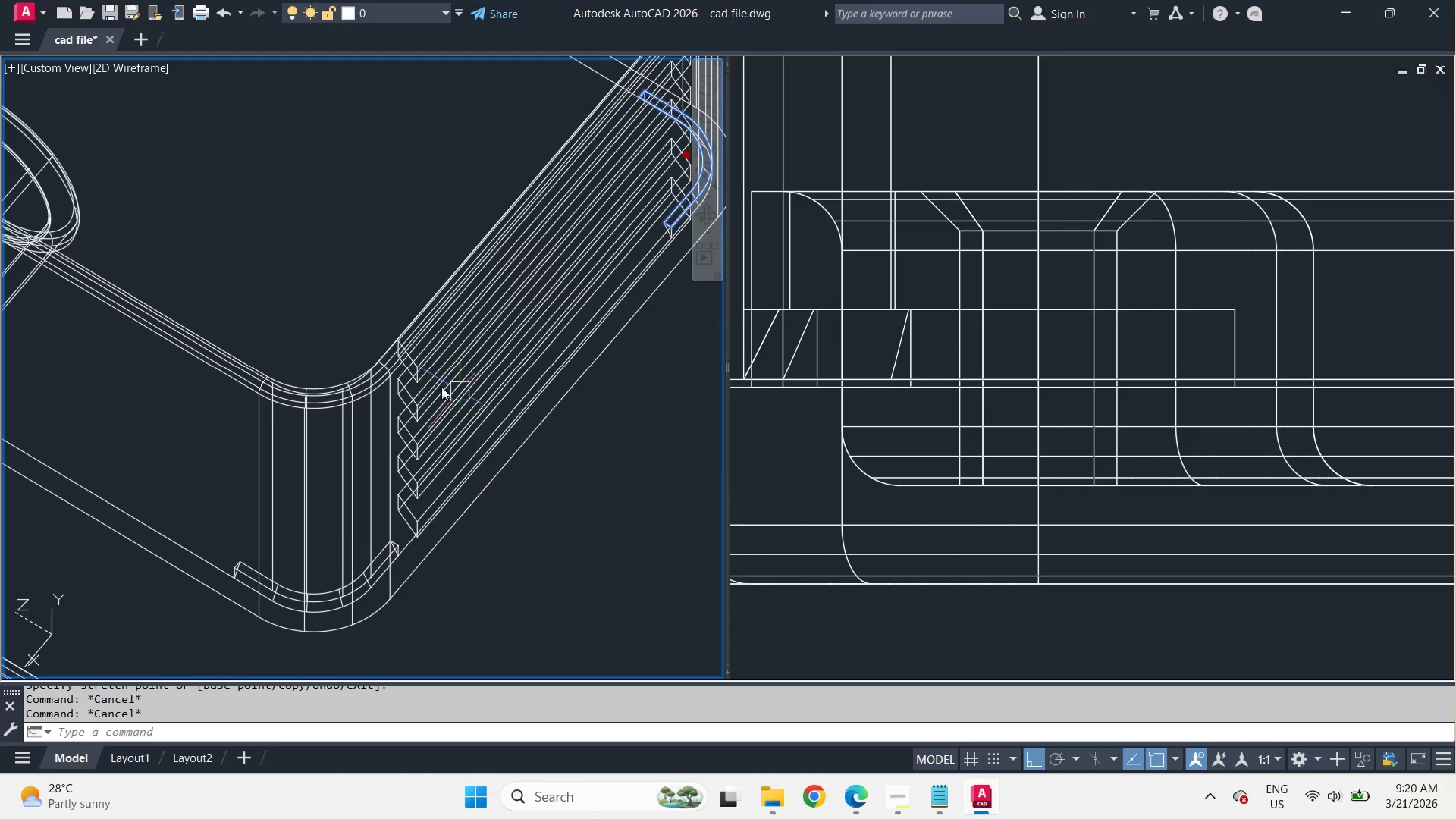 
hold_key(key=ControlLeft, duration=0.94)
 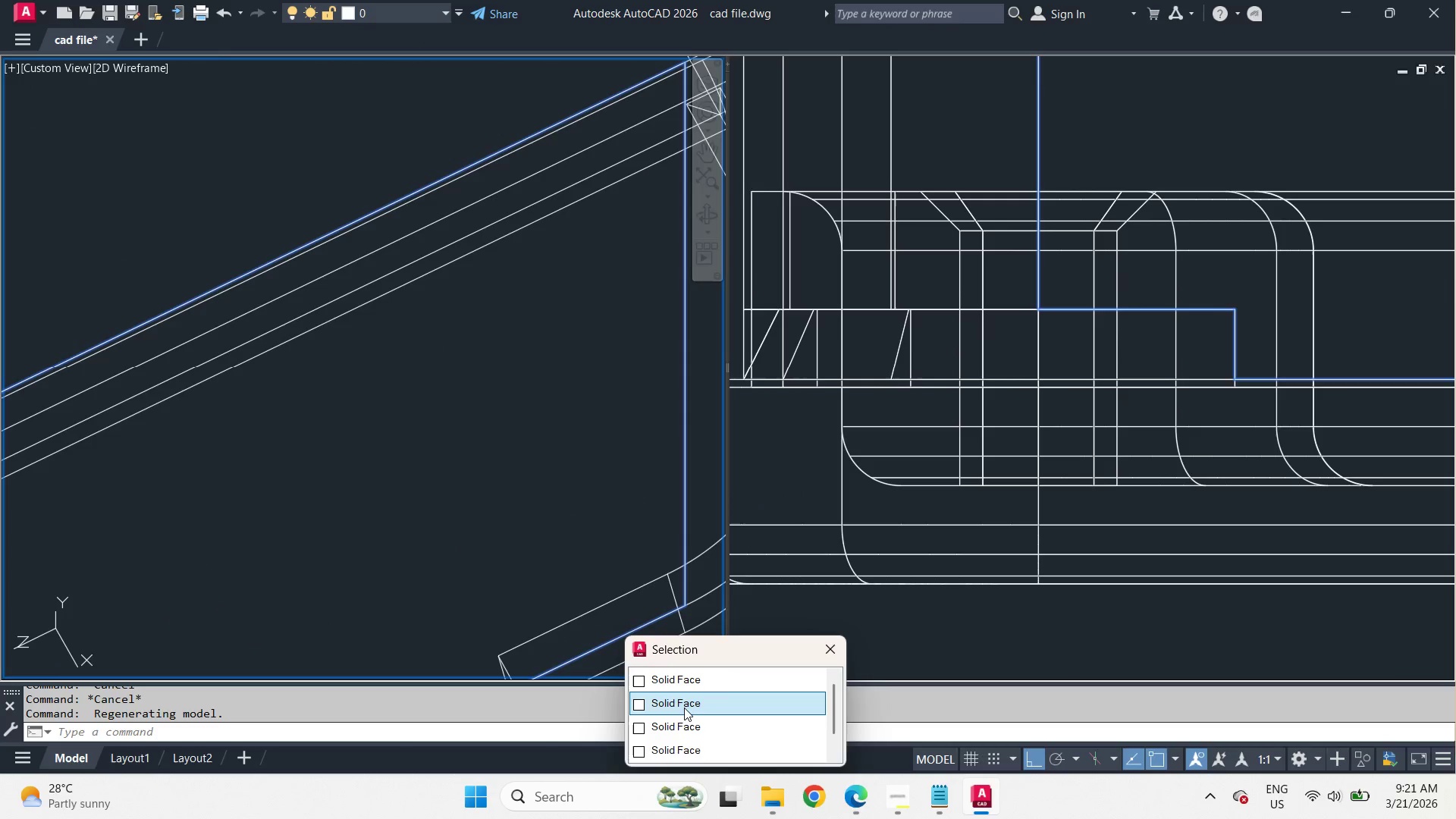 
scroll: coordinate [593, 611], scroll_direction: up, amount: 3.0
 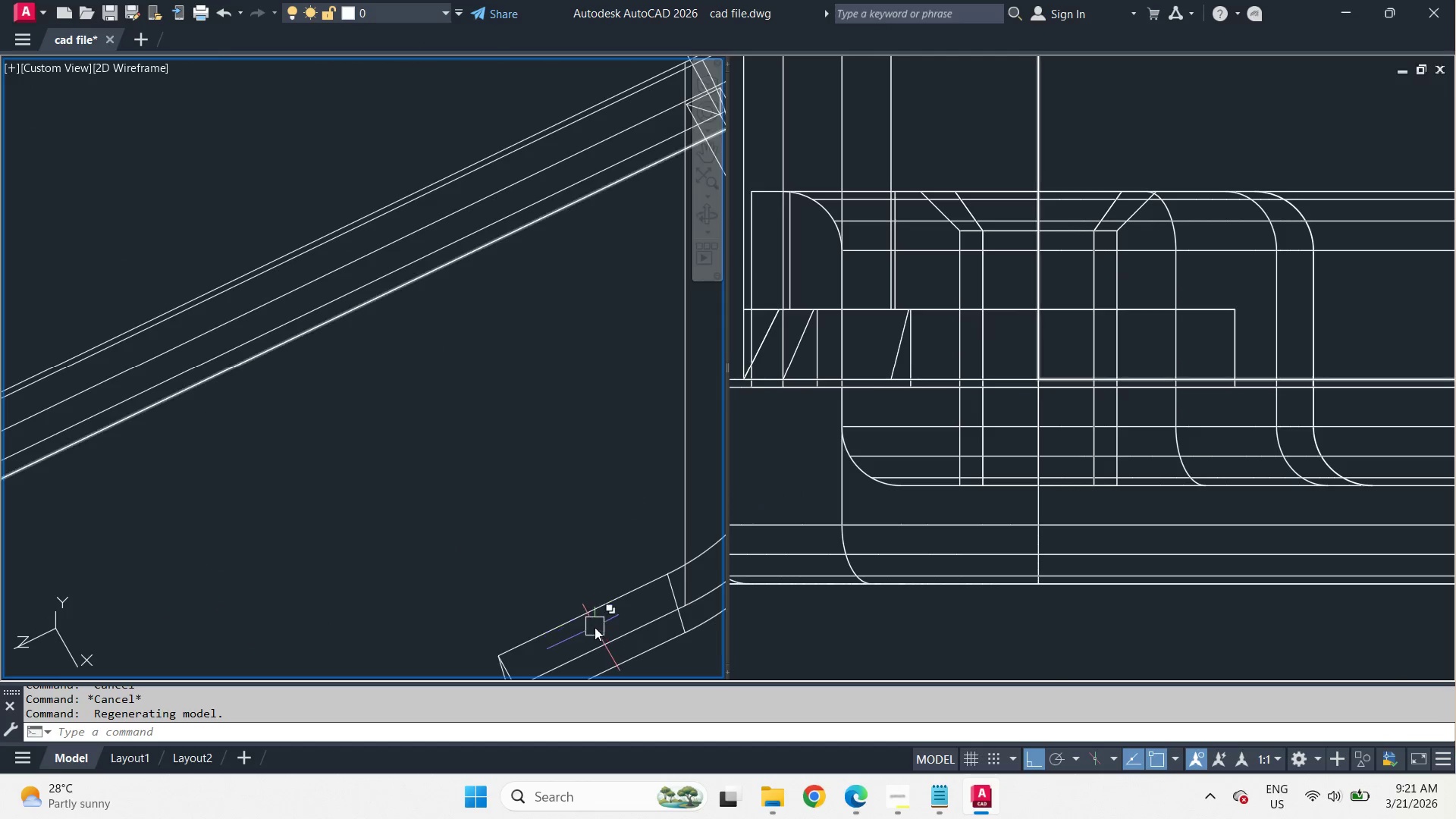 
left_click([595, 627])
 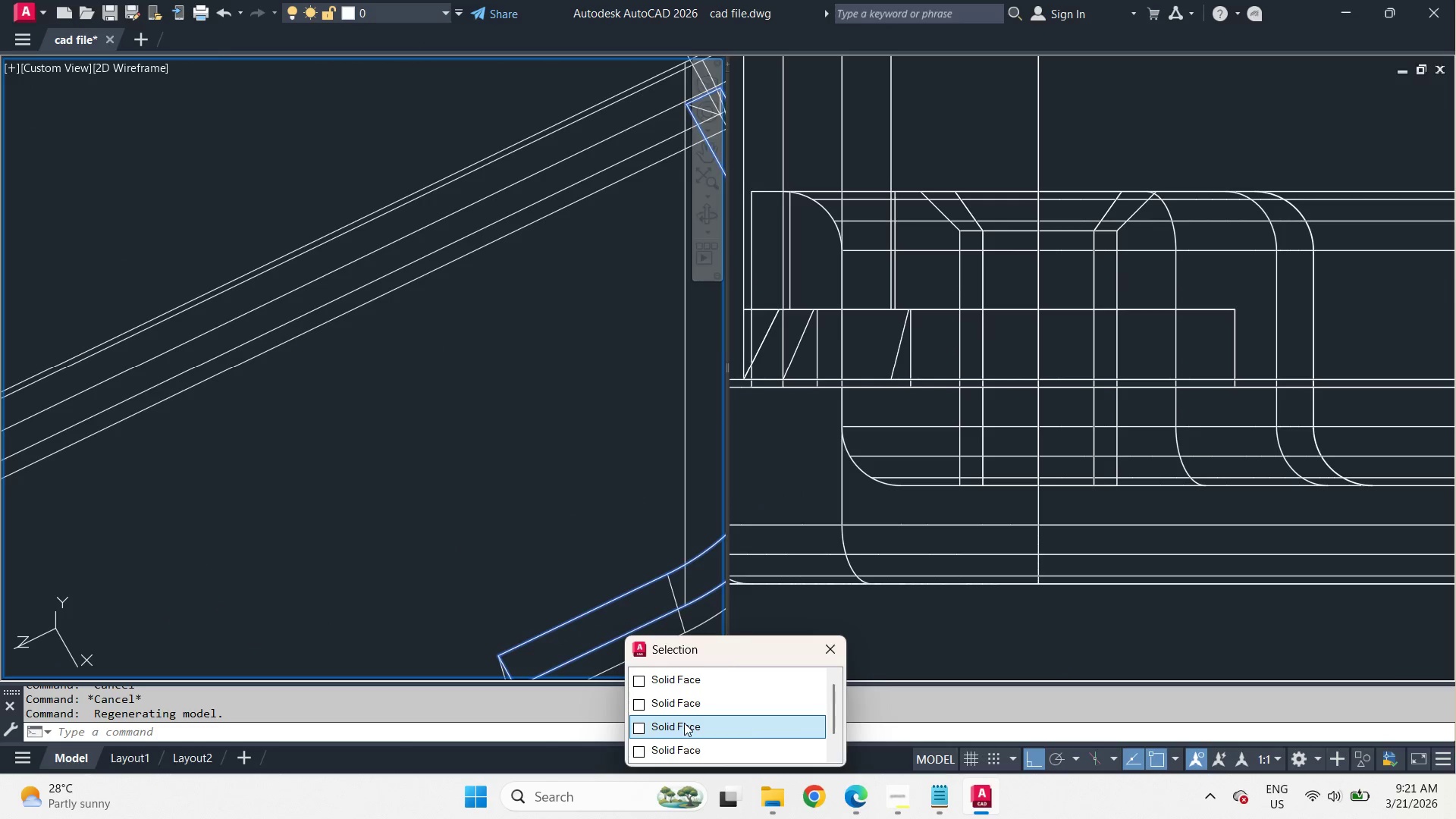 
left_click([684, 723])
 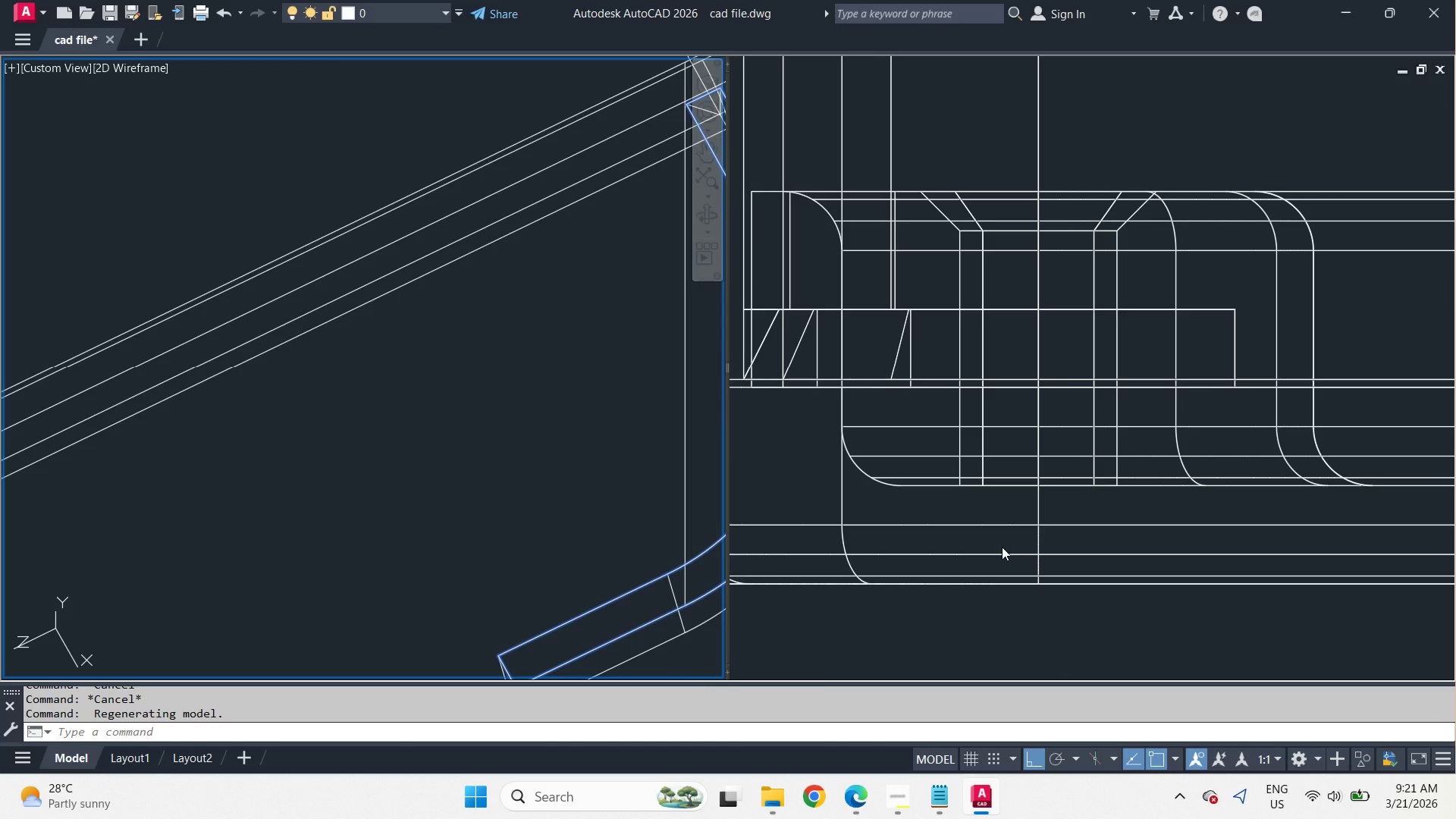 
left_click([977, 504])
 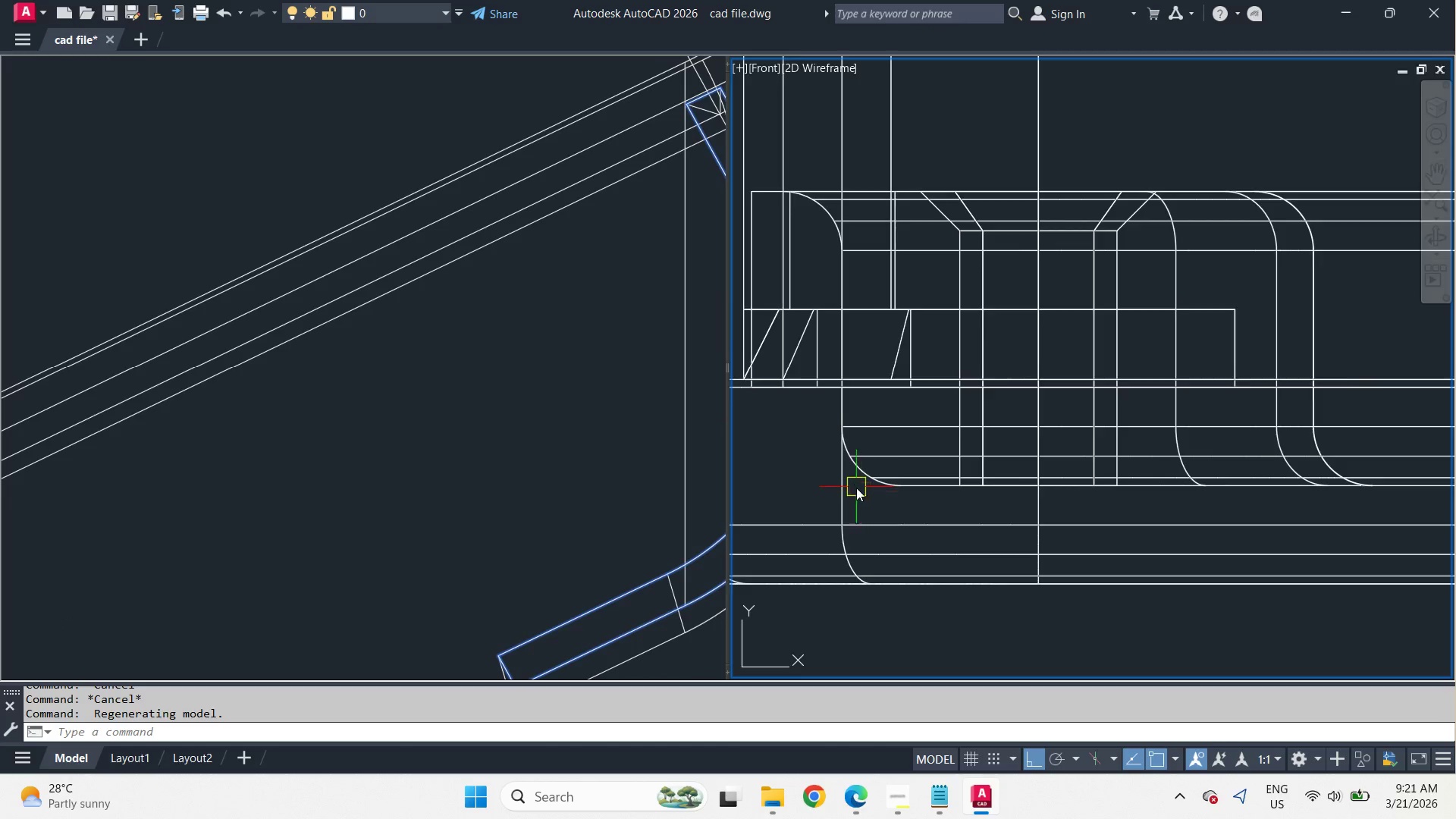 
scroll: coordinate [850, 485], scroll_direction: down, amount: 4.0
 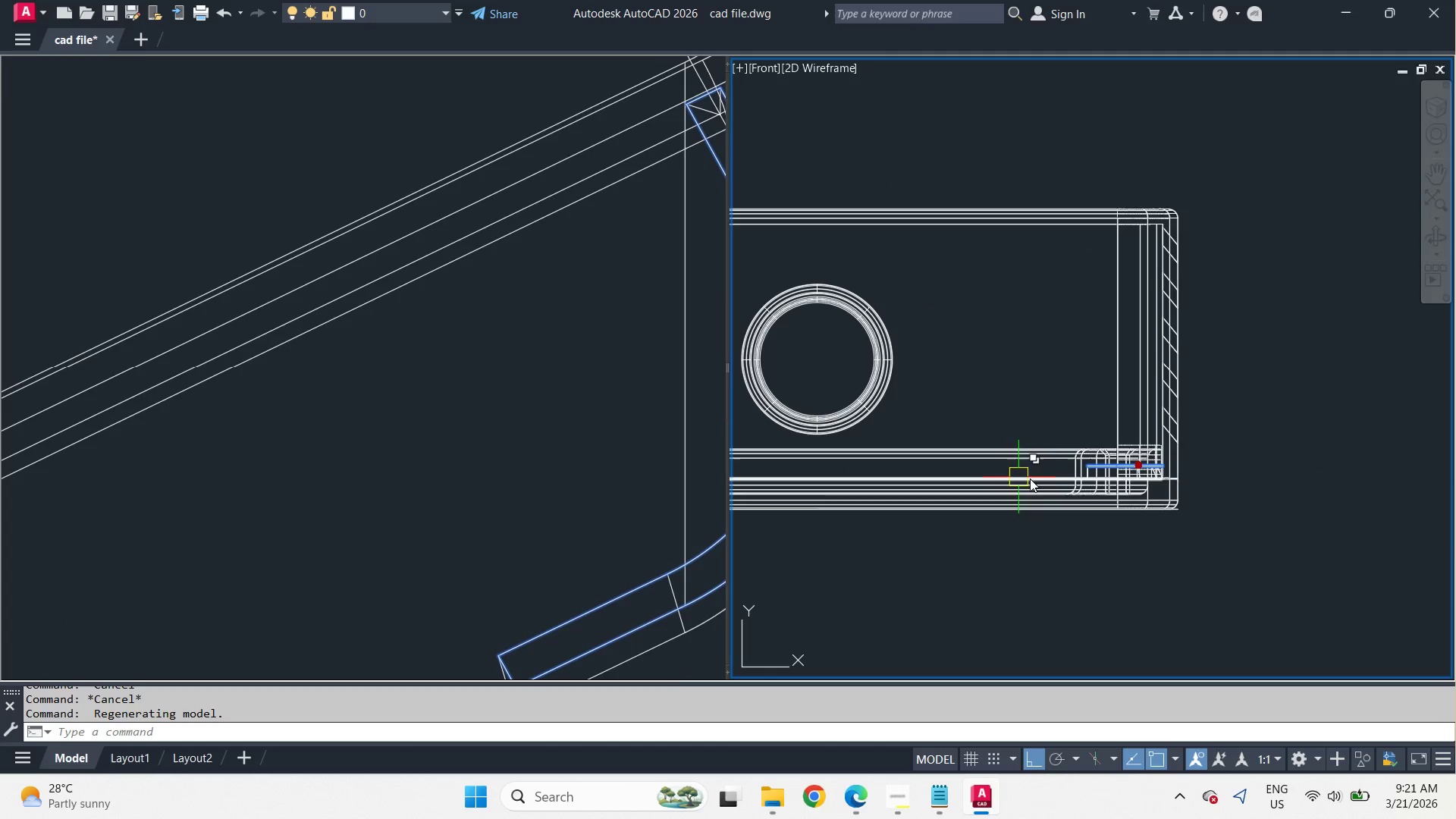 
scroll: coordinate [1073, 490], scroll_direction: up, amount: 6.0
 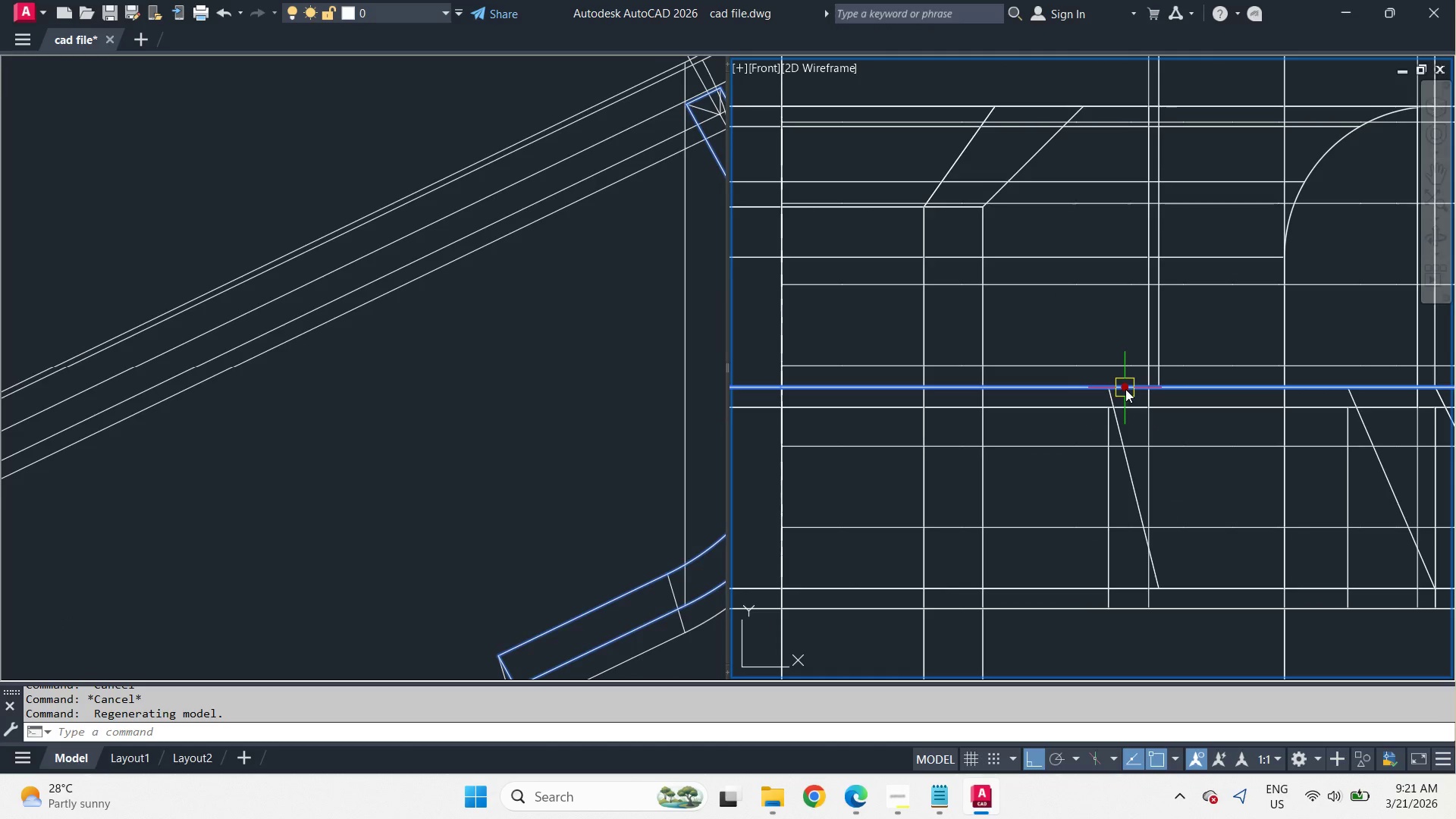 
left_click([1125, 389])
 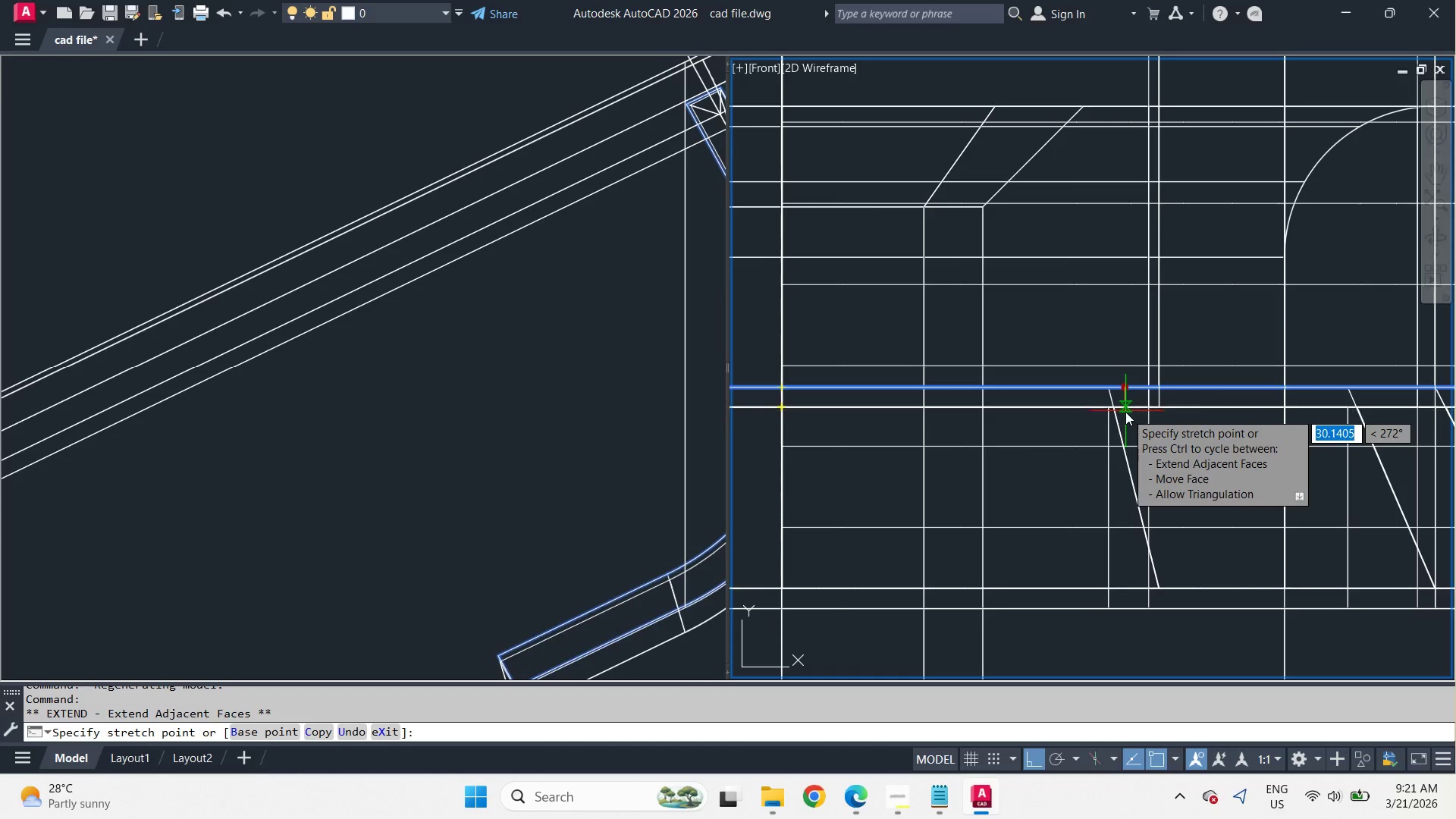 
left_click([1125, 412])
 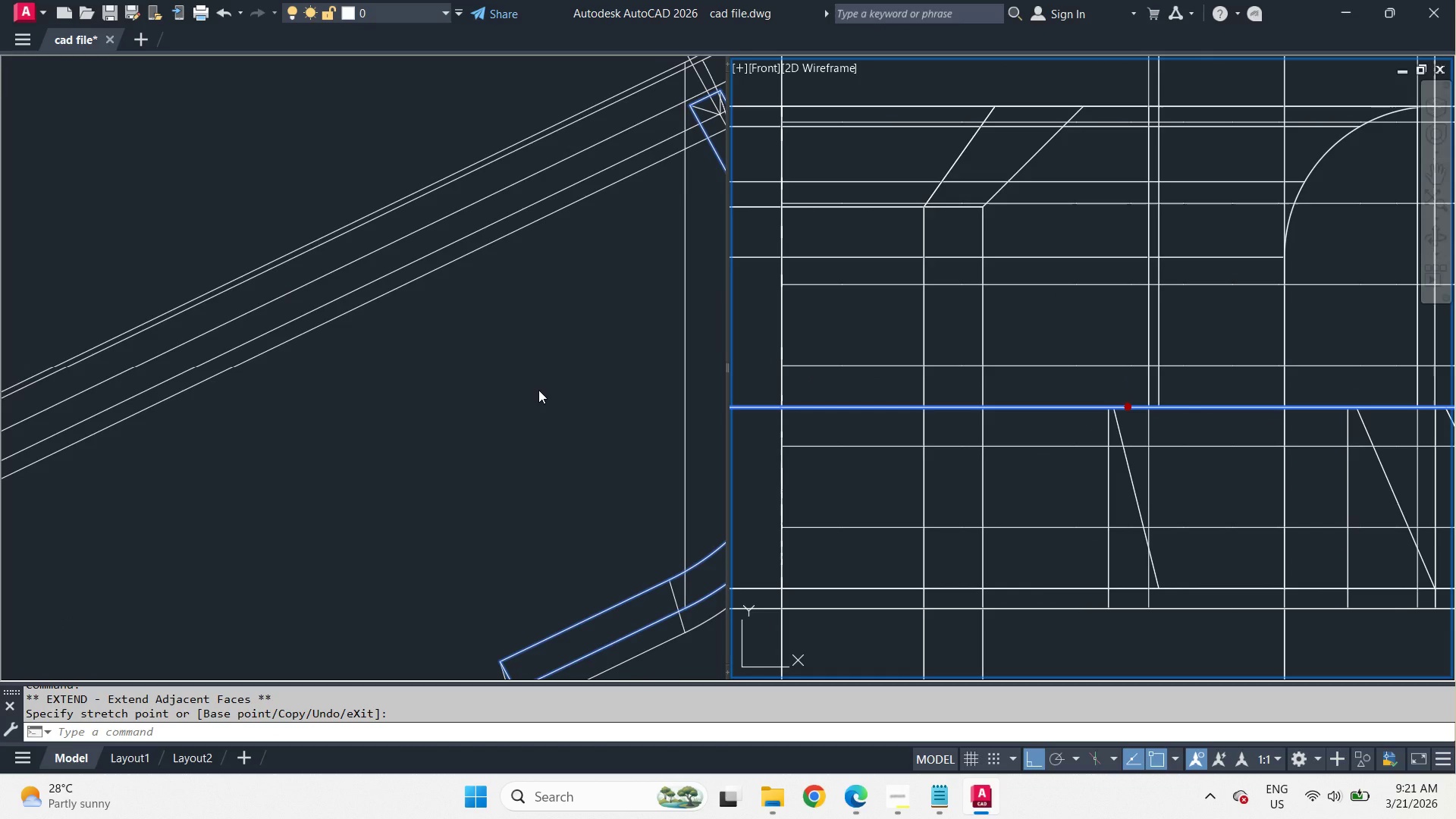 
key(Escape)
 